 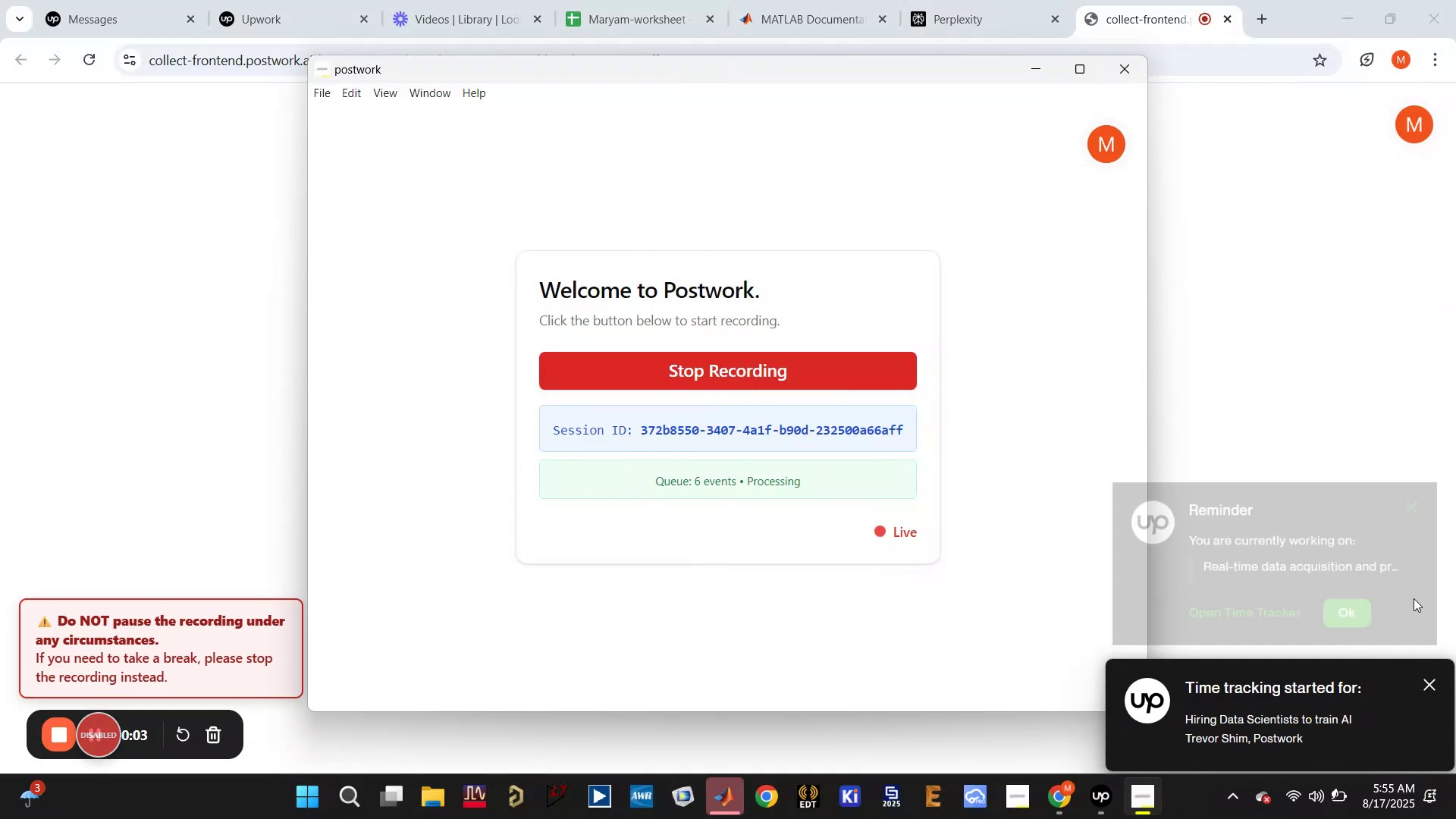 
left_click([1434, 687])
 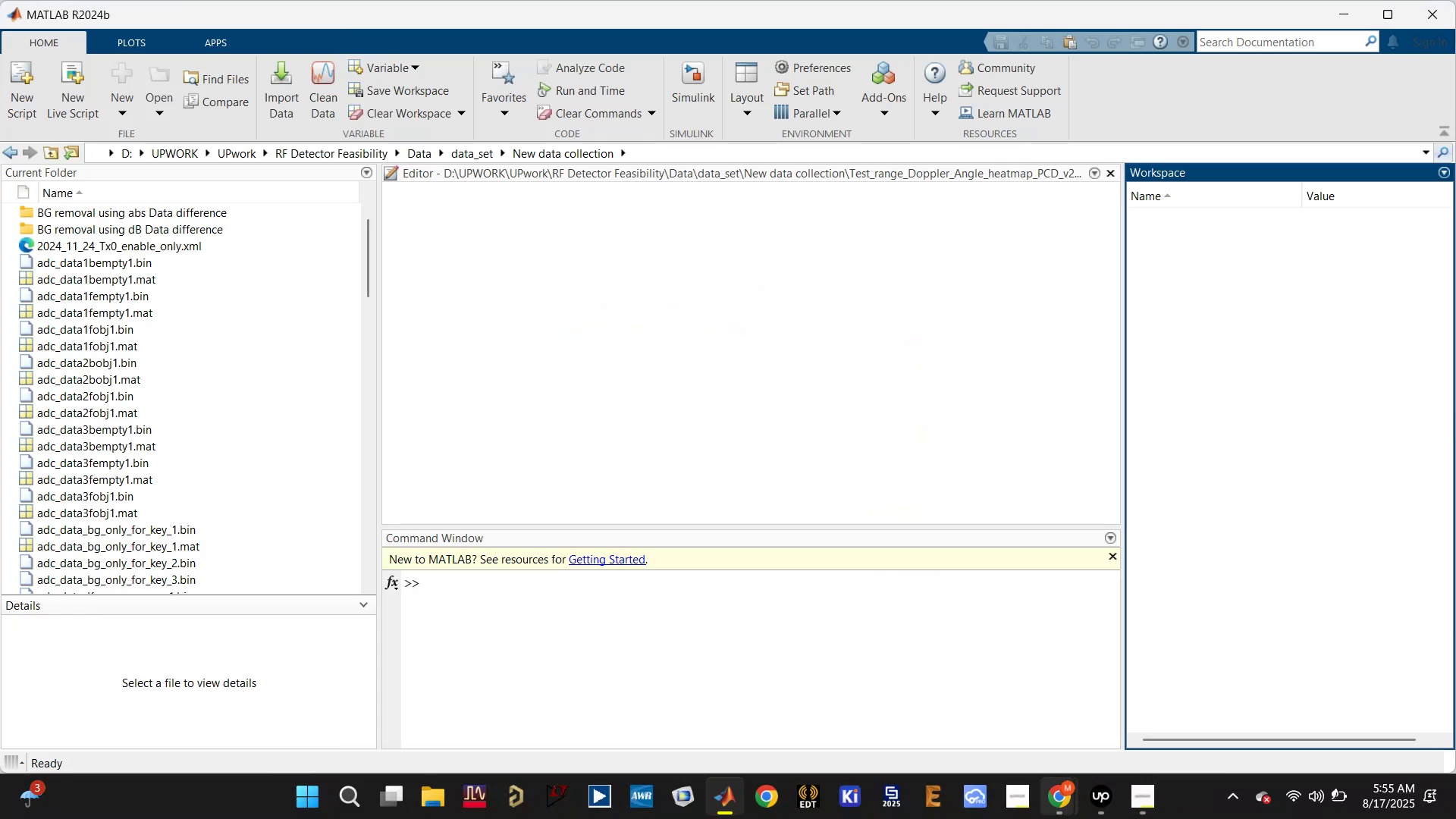 
left_click([946, 689])
 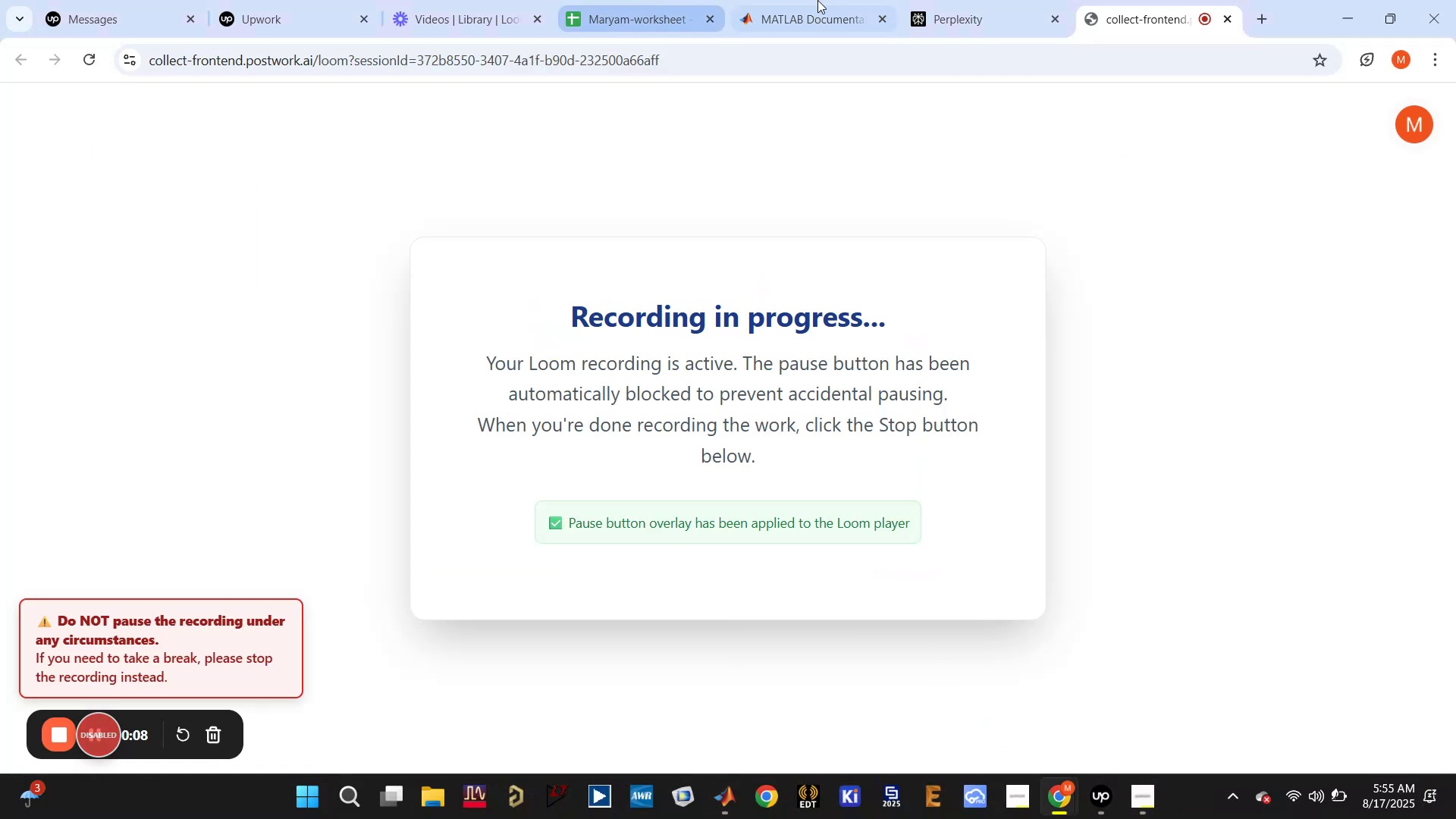 
left_click([933, 0])
 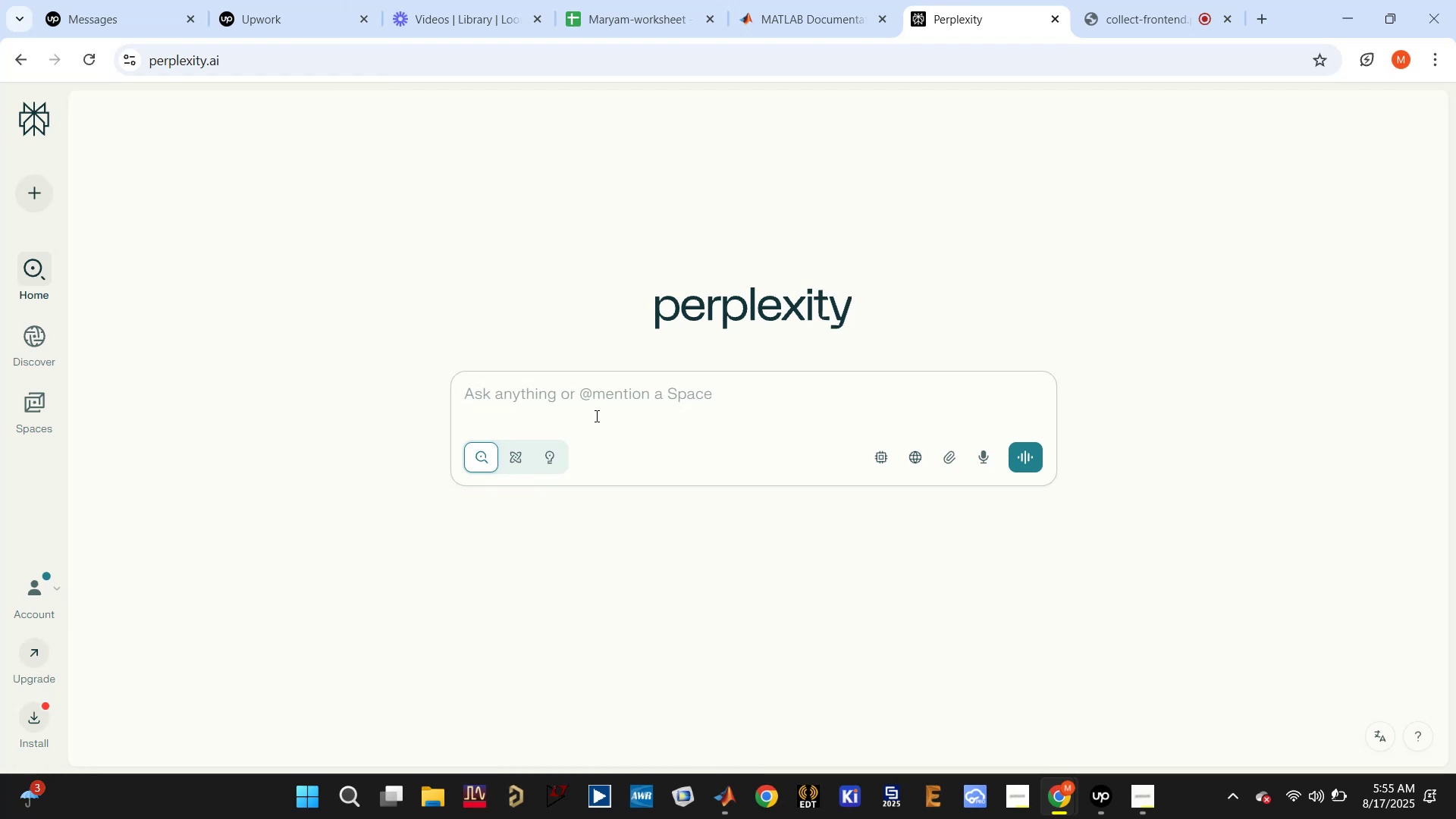 
type(poit)
key(Backspace)
type(nt cloud data using range-angle heatmap)
 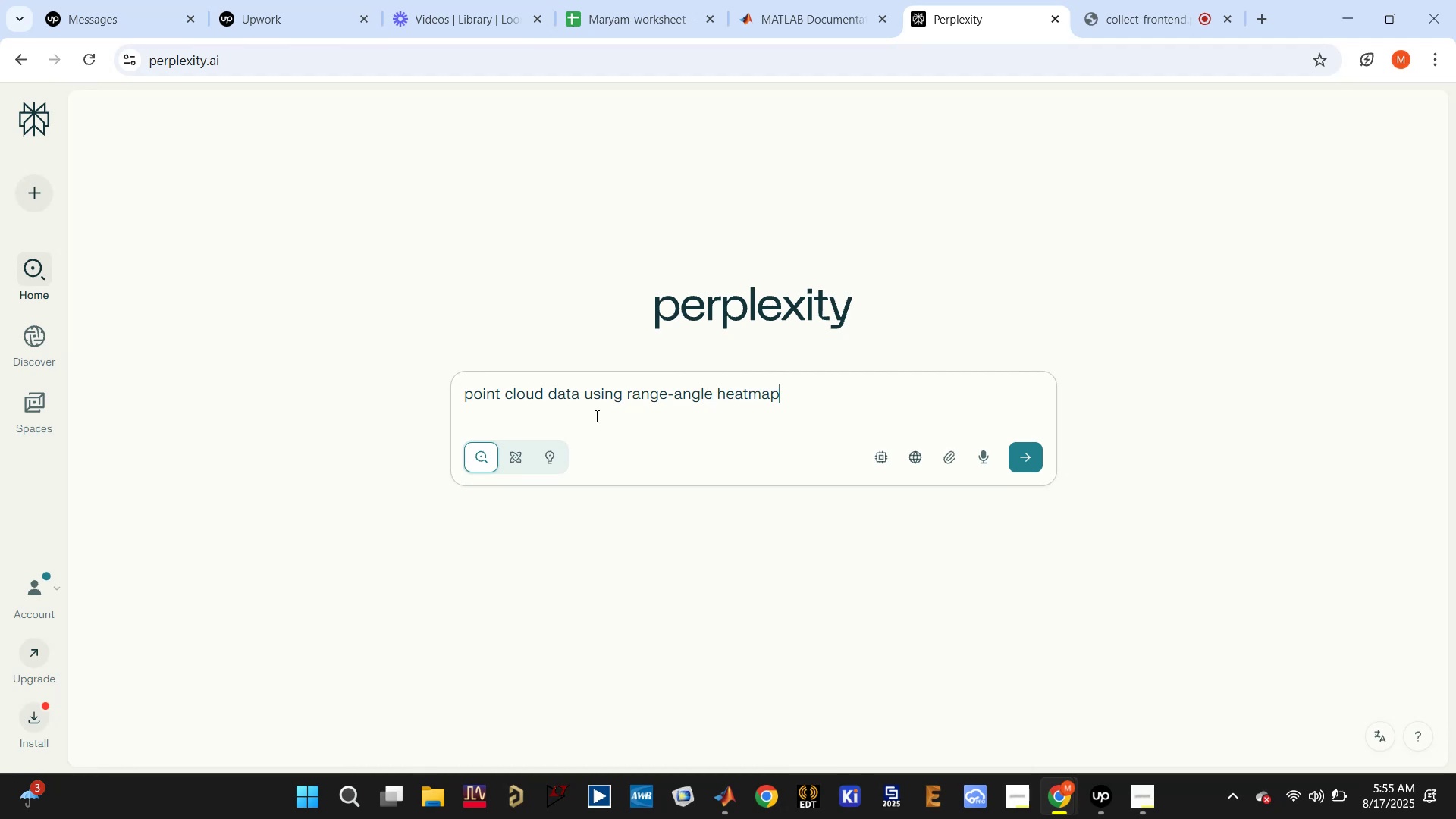 
key(Enter)
 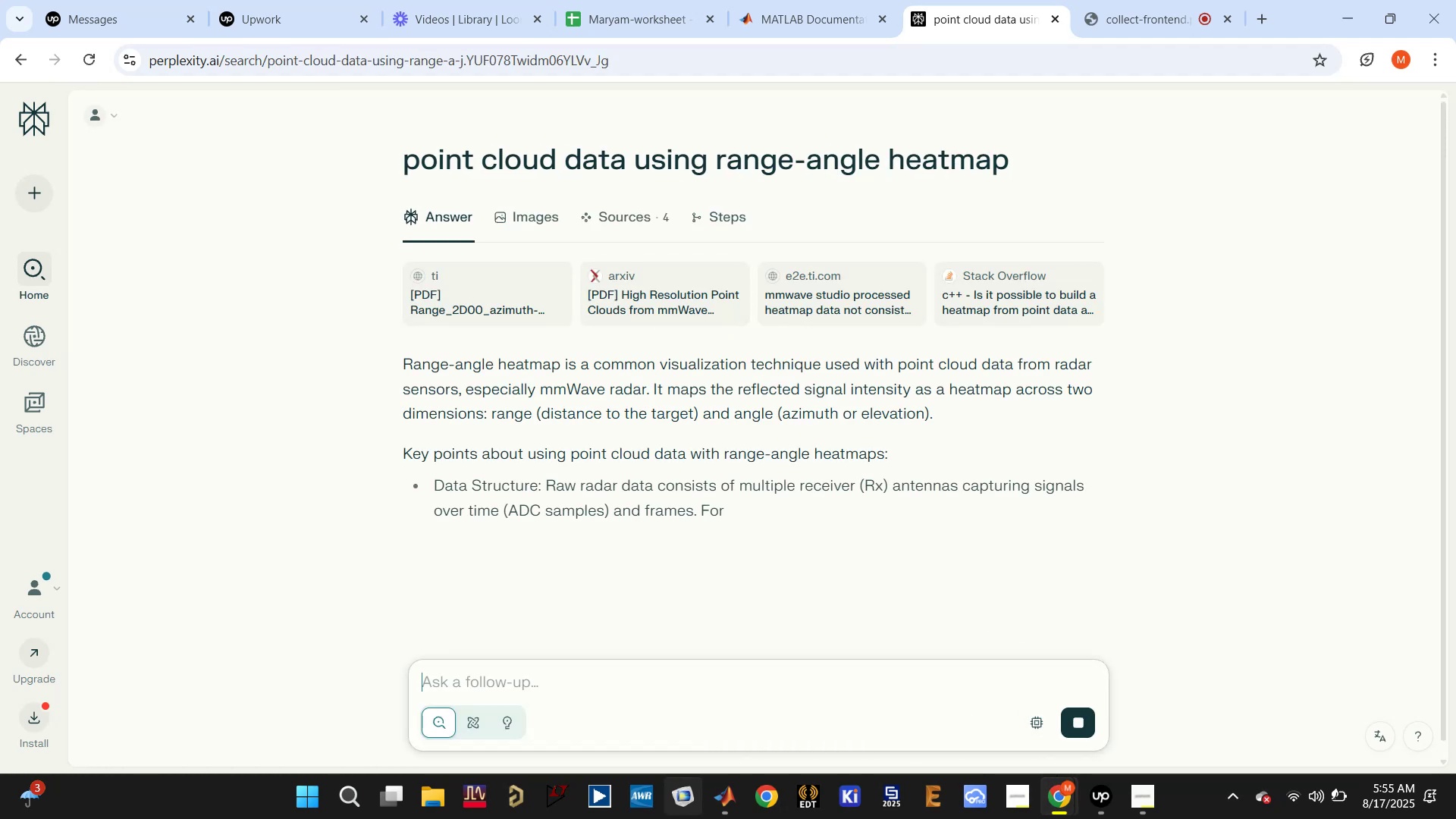 
wait(5.56)
 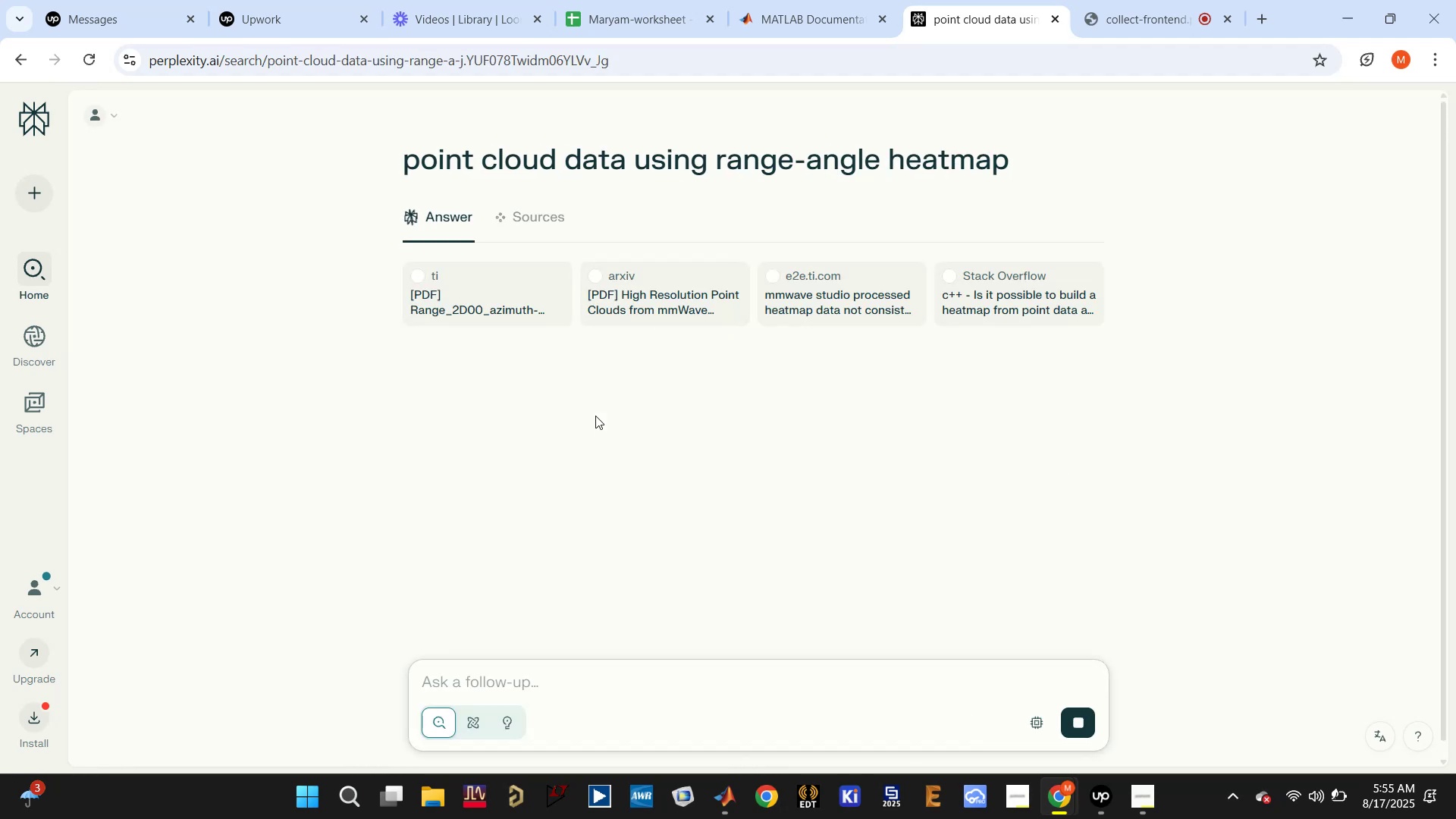 
left_click([690, 665])
 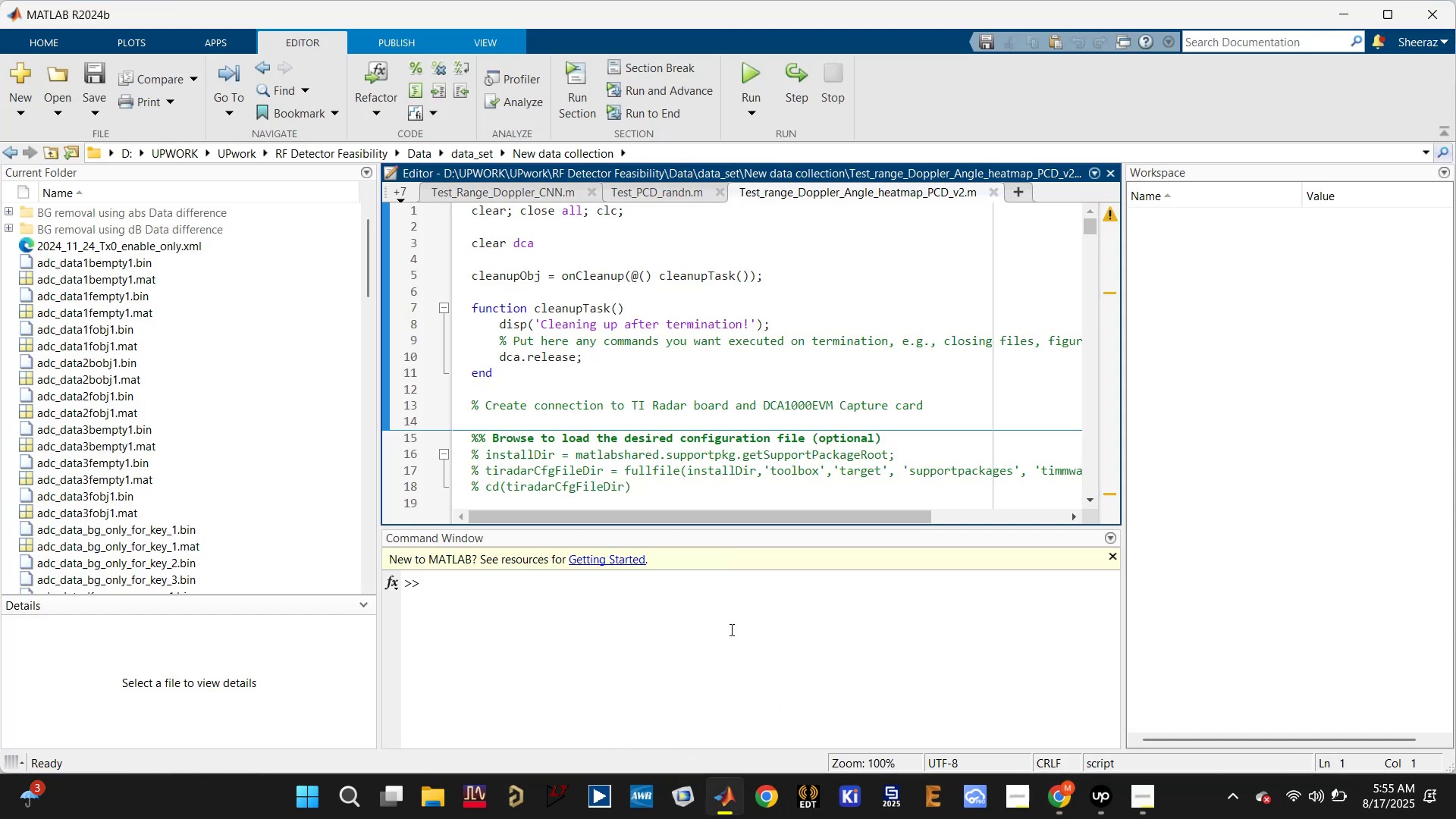 
scroll: coordinate [726, 504], scroll_direction: down, amount: 23.0
 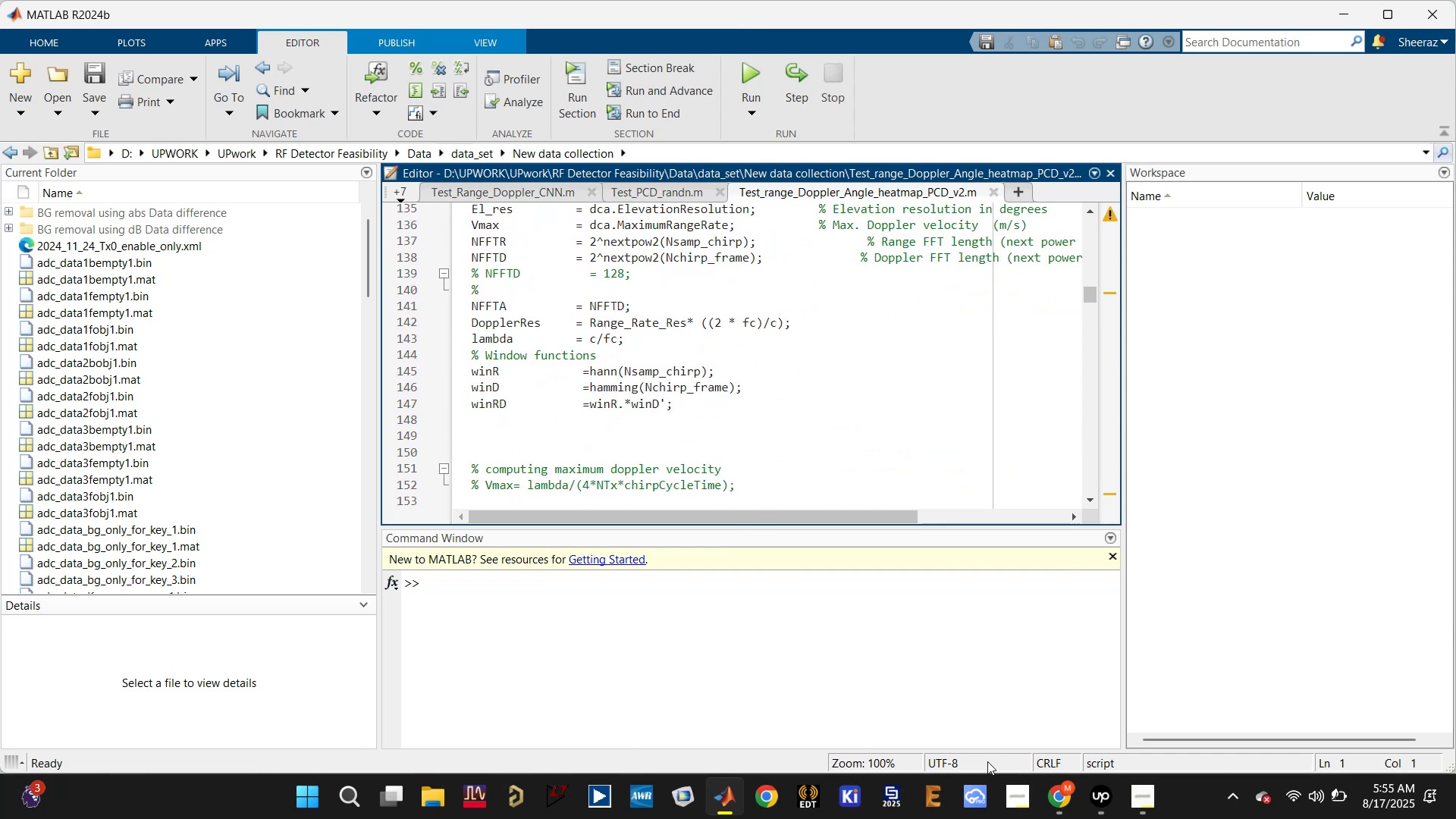 
left_click([1062, 794])
 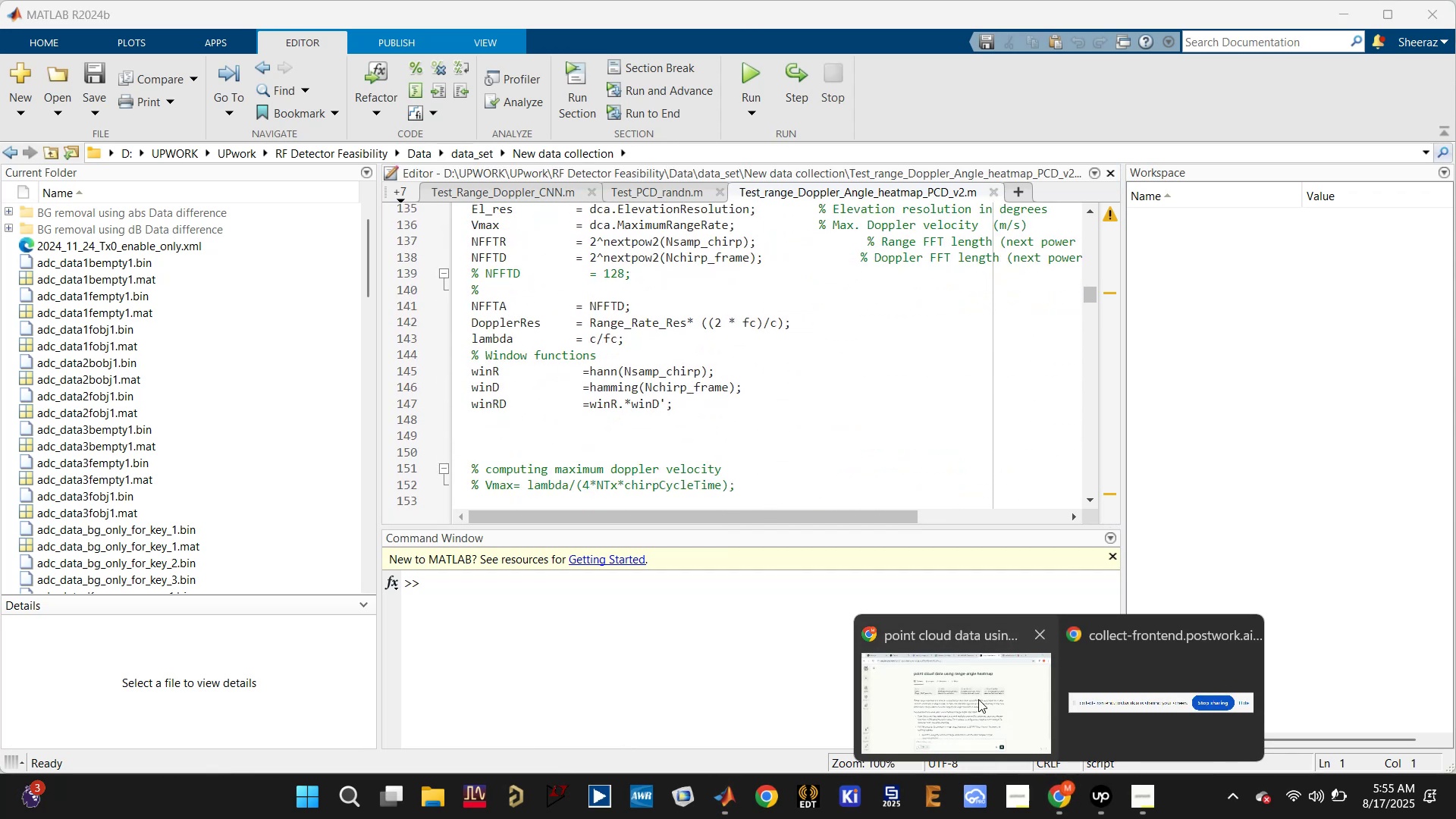 
left_click([957, 675])
 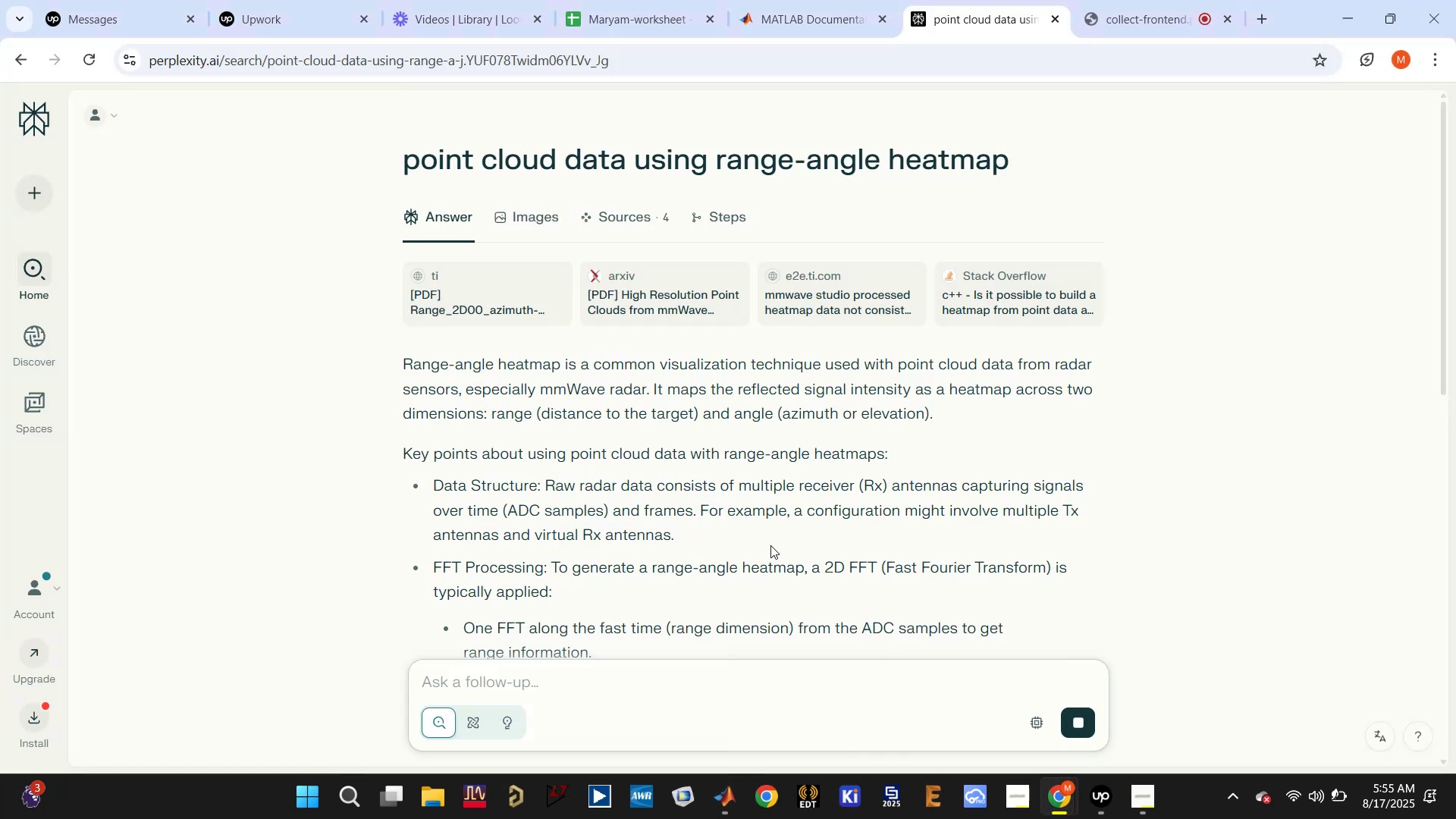 
scroll: coordinate [770, 545], scroll_direction: down, amount: 4.0
 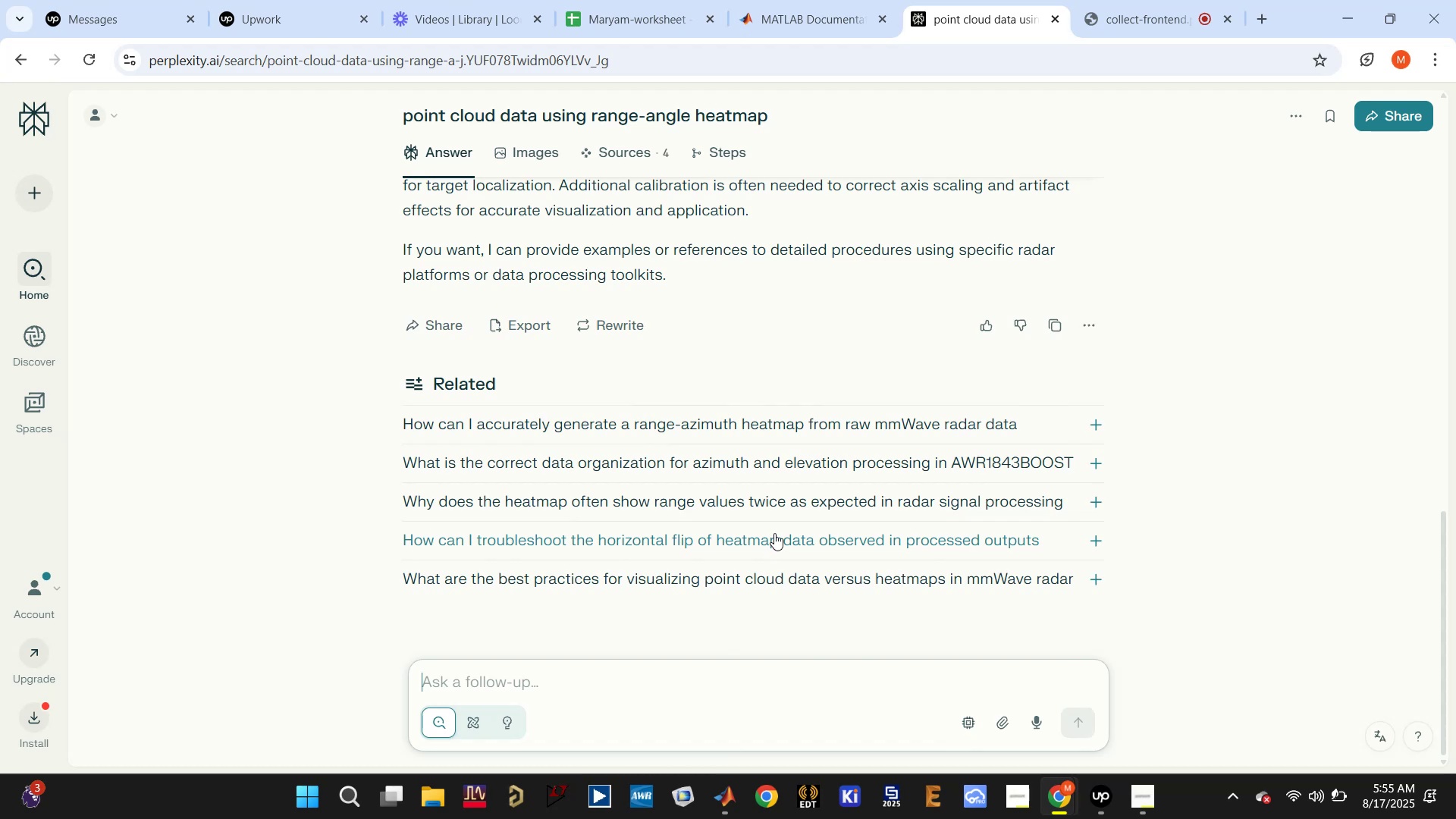 
left_click([801, 422])
 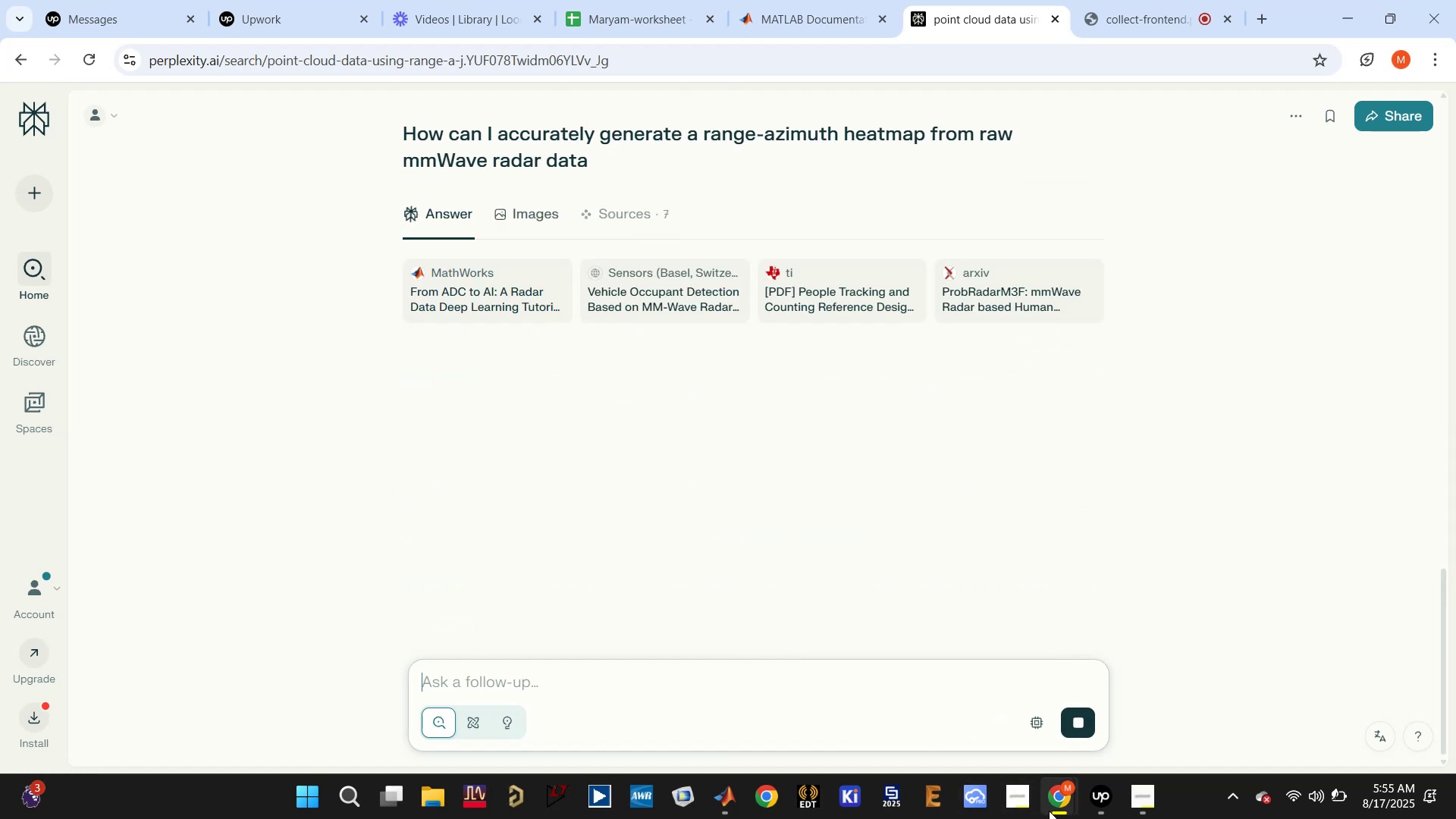 
left_click([963, 688])
 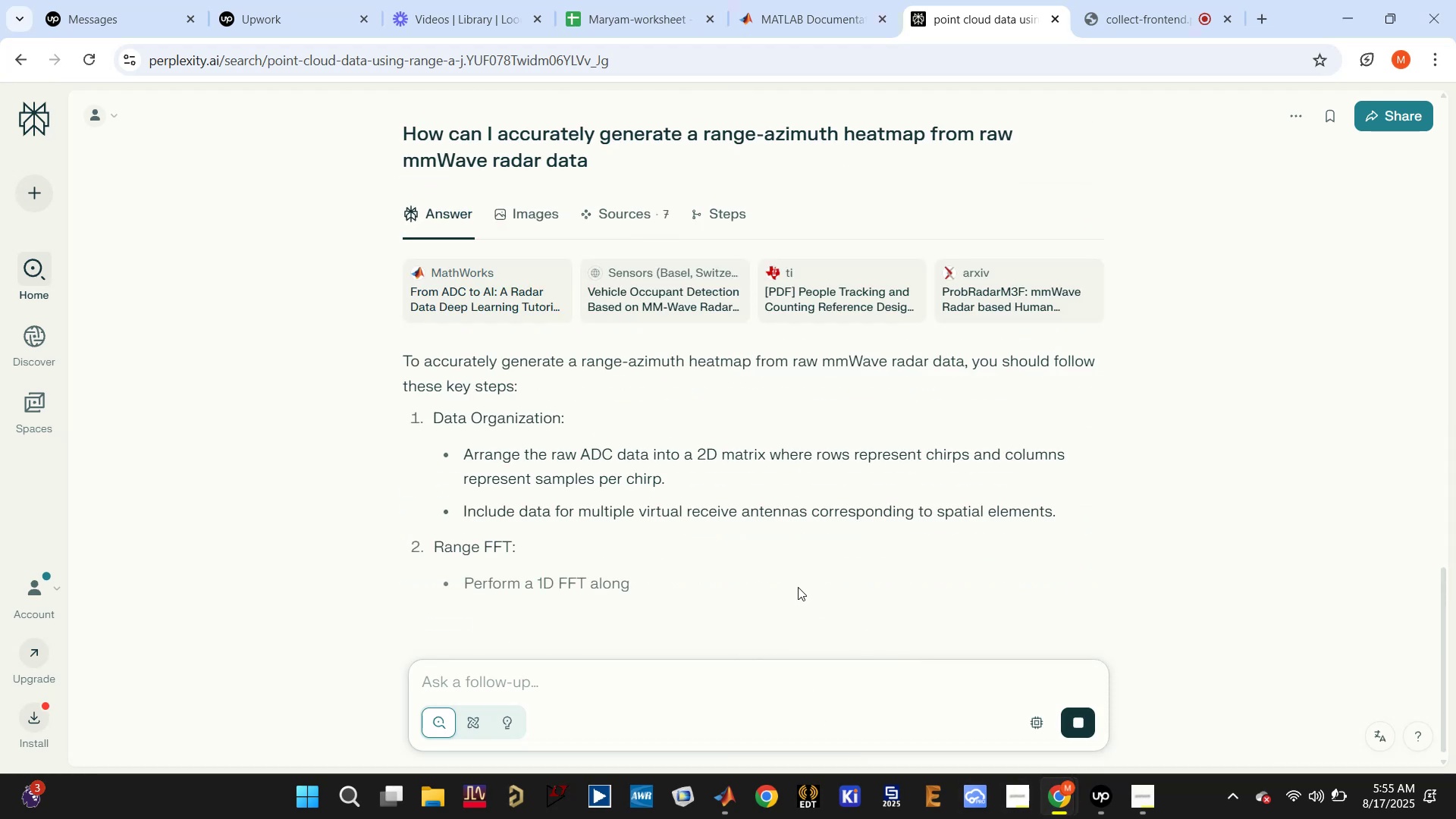 
scroll: coordinate [798, 587], scroll_direction: down, amount: 3.0
 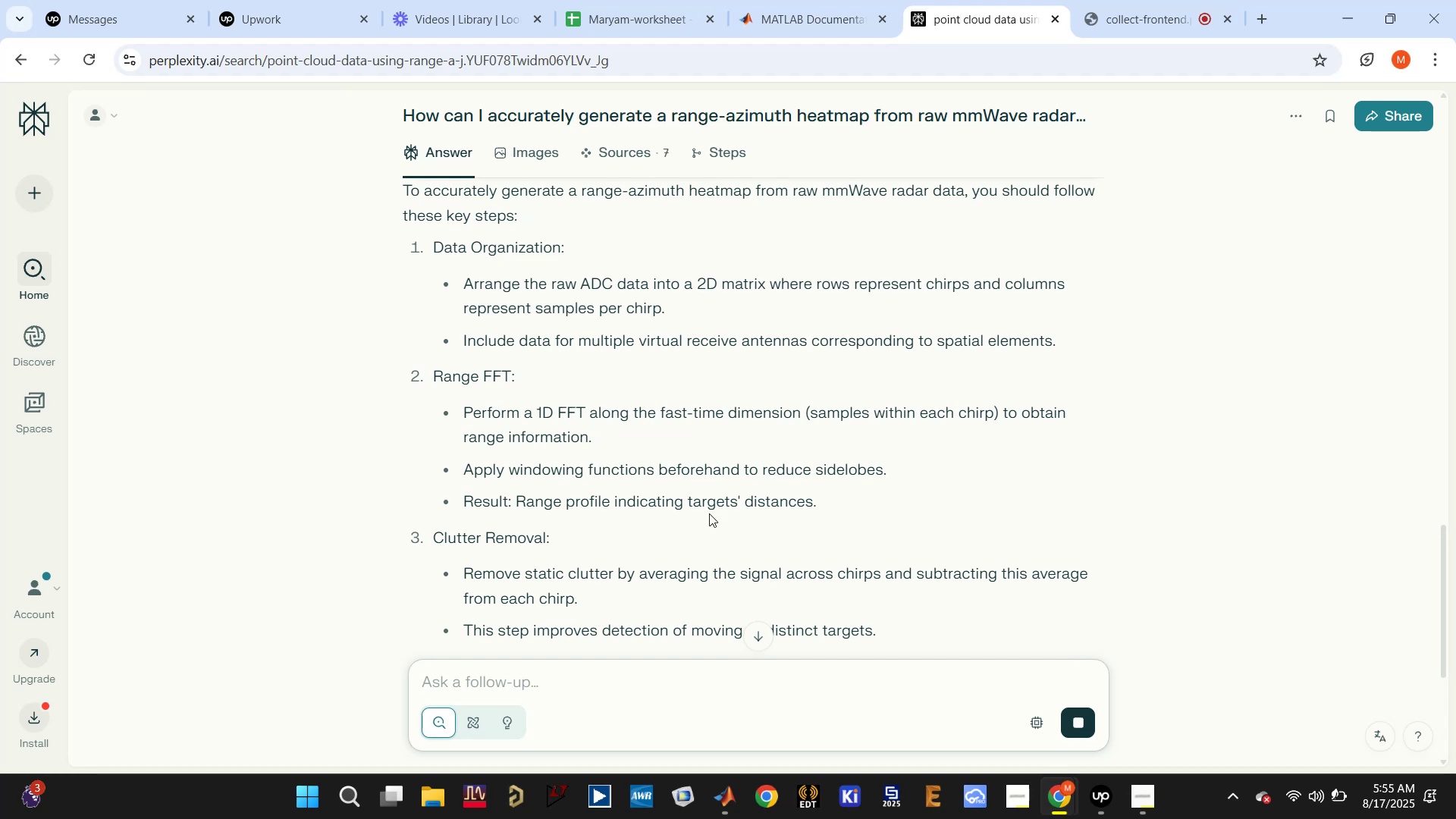 
left_click_drag(start_coordinate=[619, 496], to_coordinate=[808, 513])
 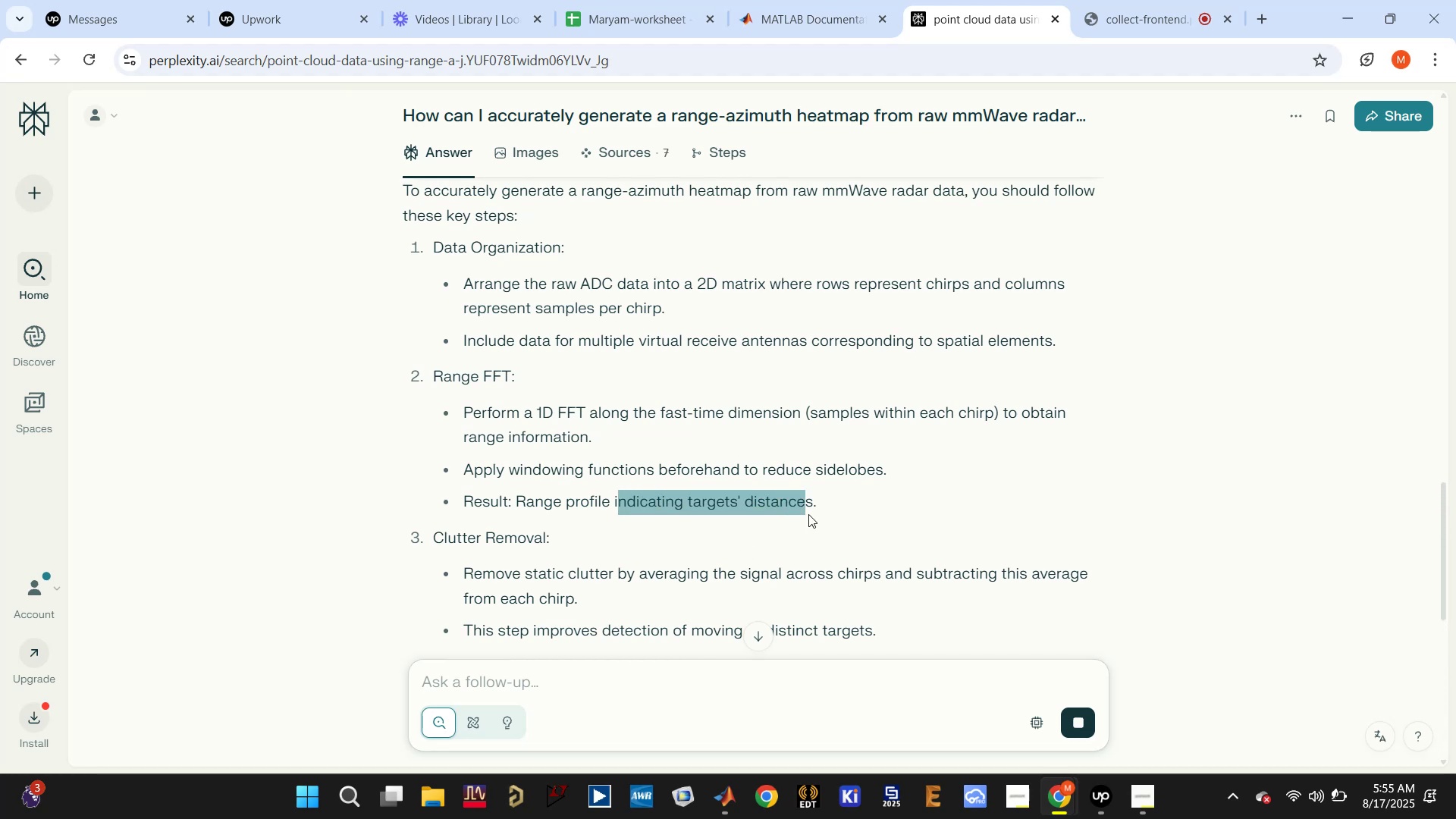 
scroll: coordinate [807, 518], scroll_direction: down, amount: 2.0
 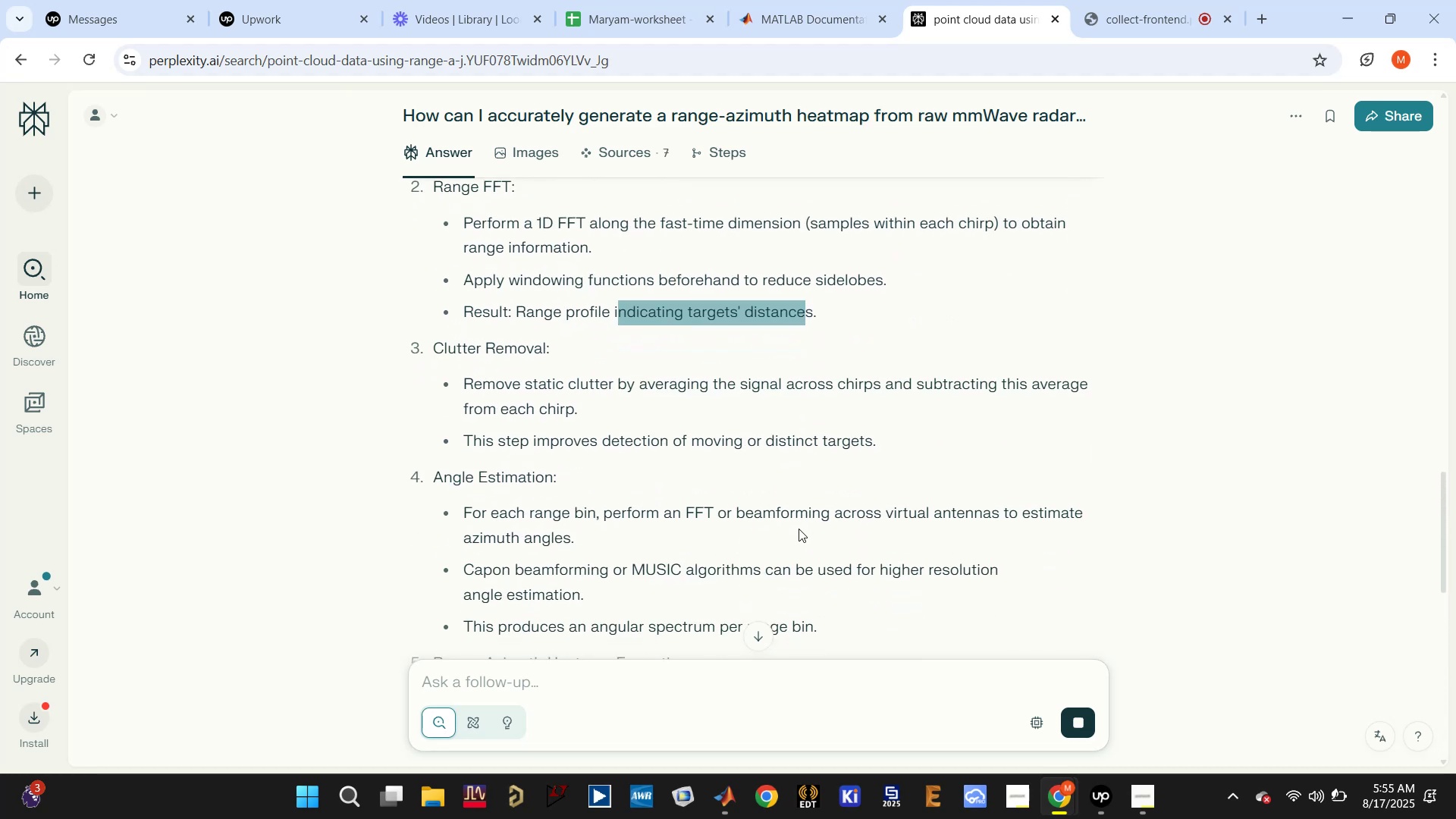 
left_click_drag(start_coordinate=[644, 438], to_coordinate=[899, 461])
 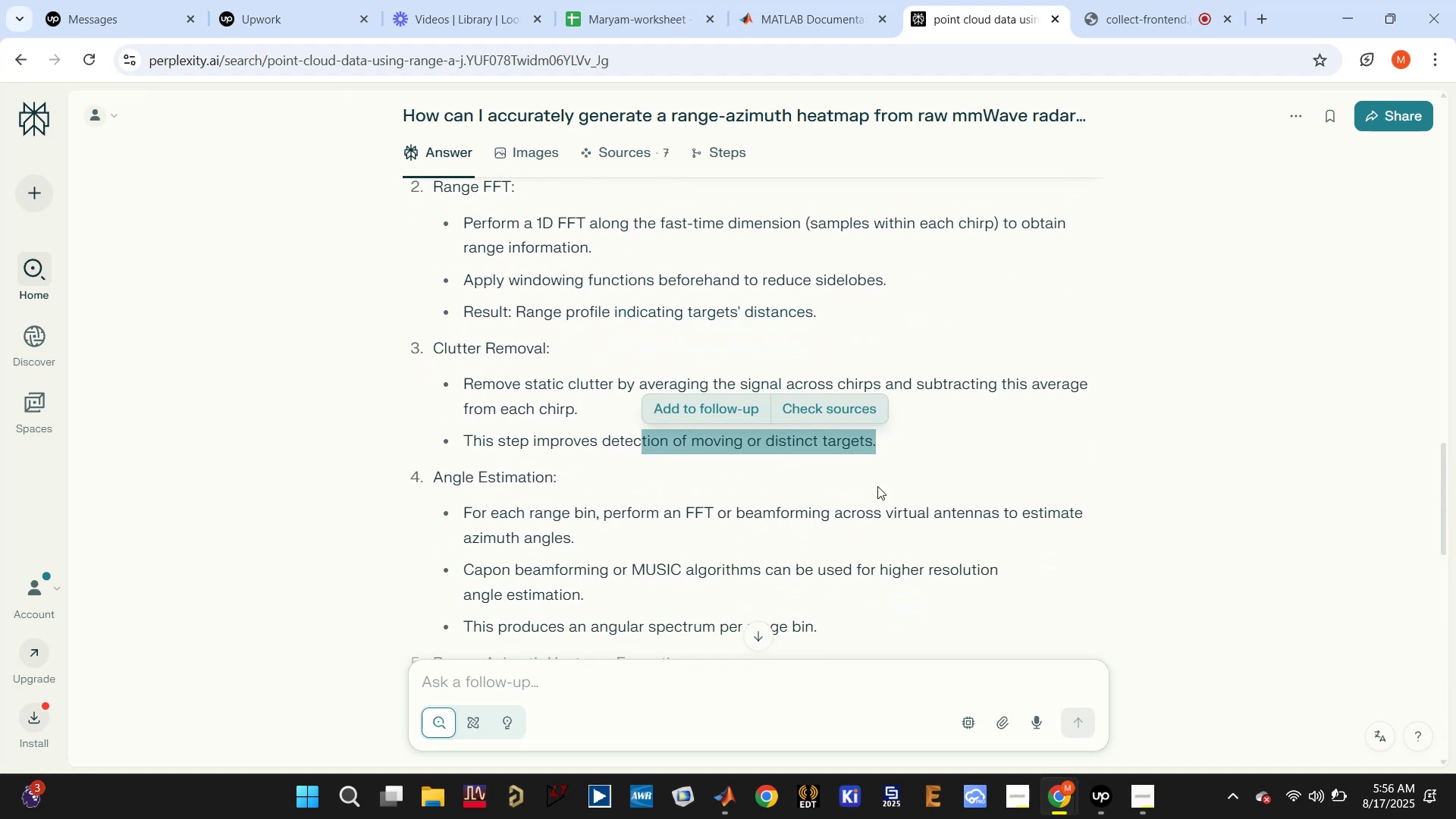 
left_click([877, 486])
 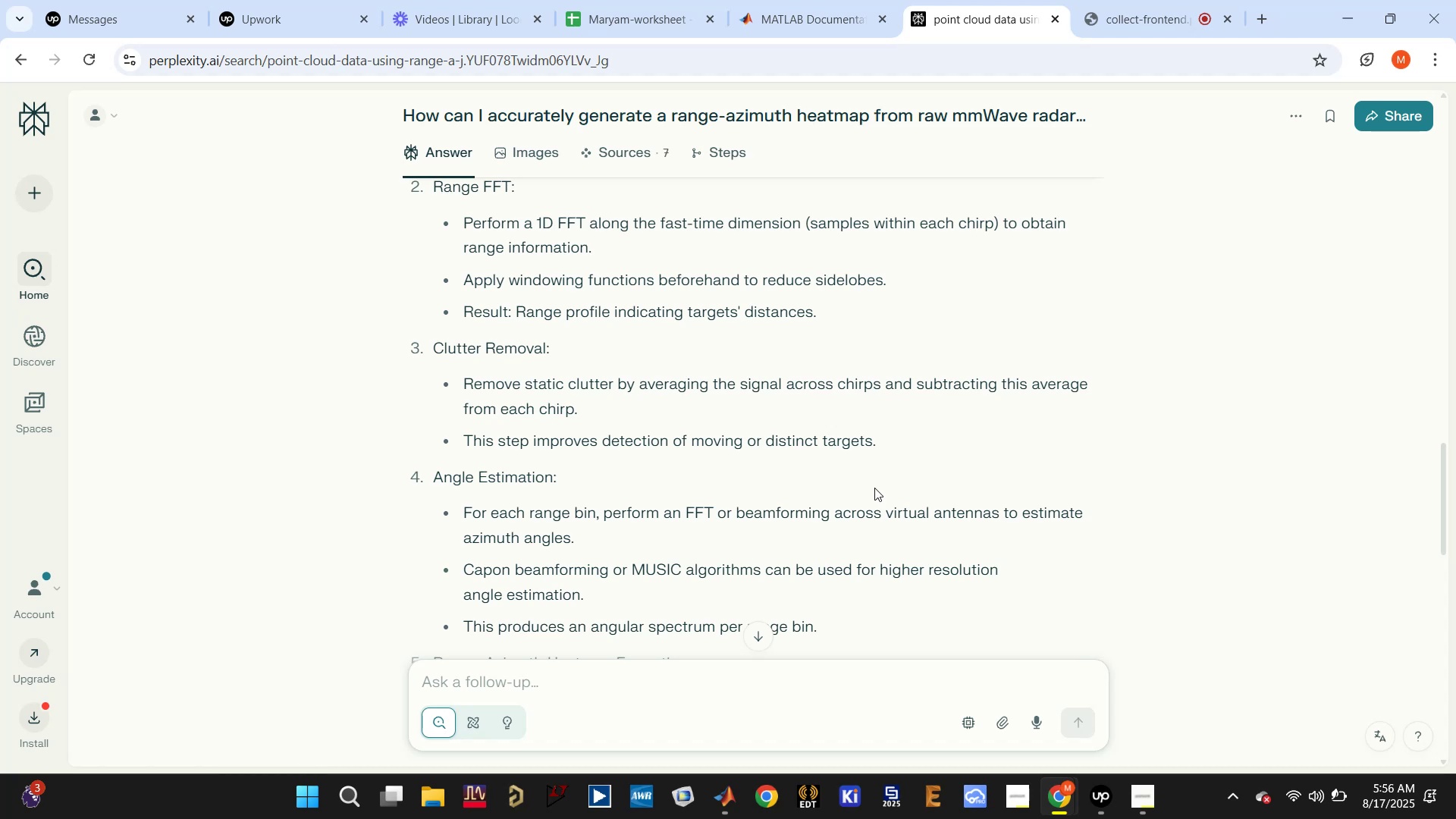 
scroll: coordinate [873, 490], scroll_direction: down, amount: 1.0
 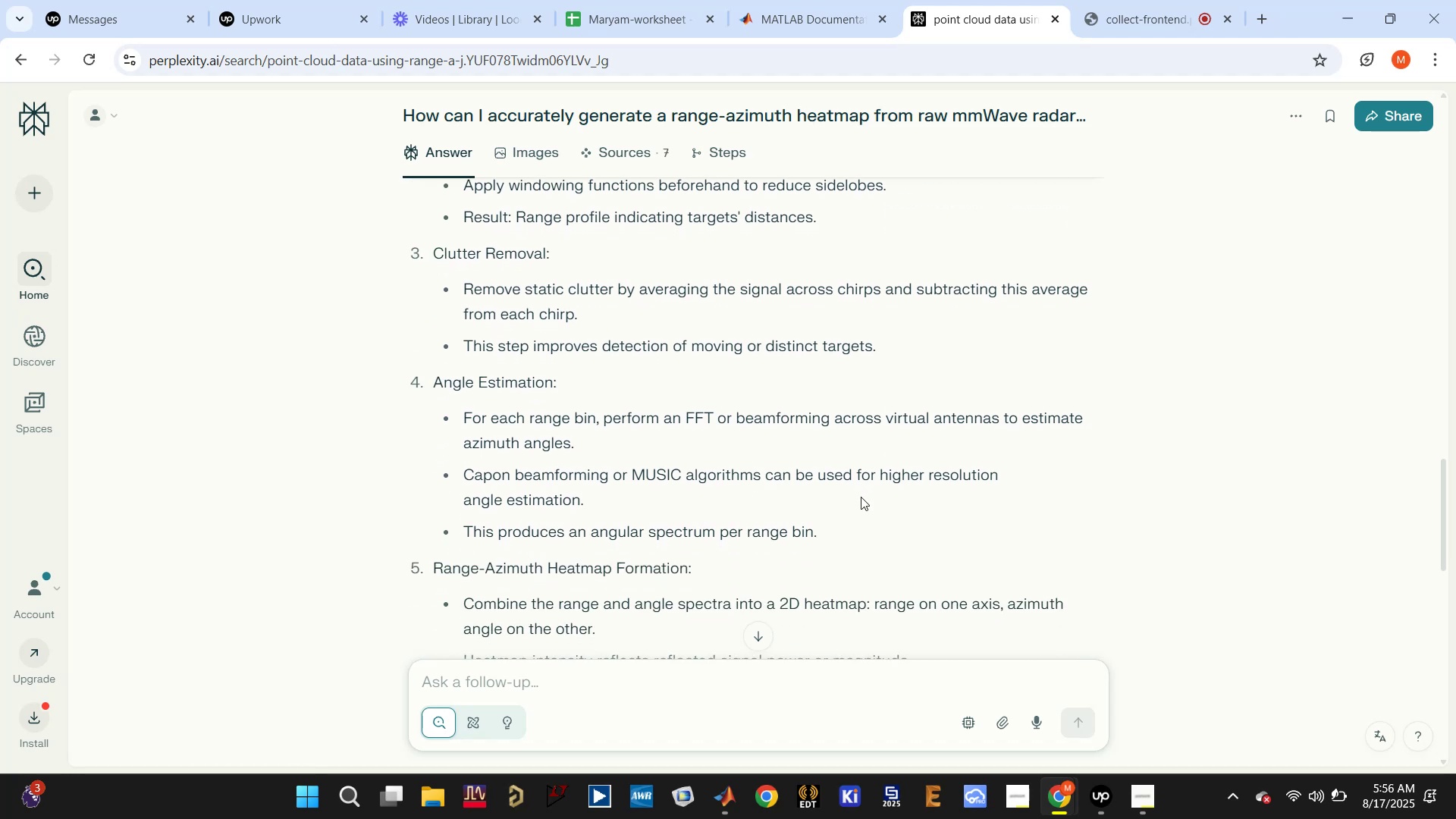 
left_click([707, 501])
 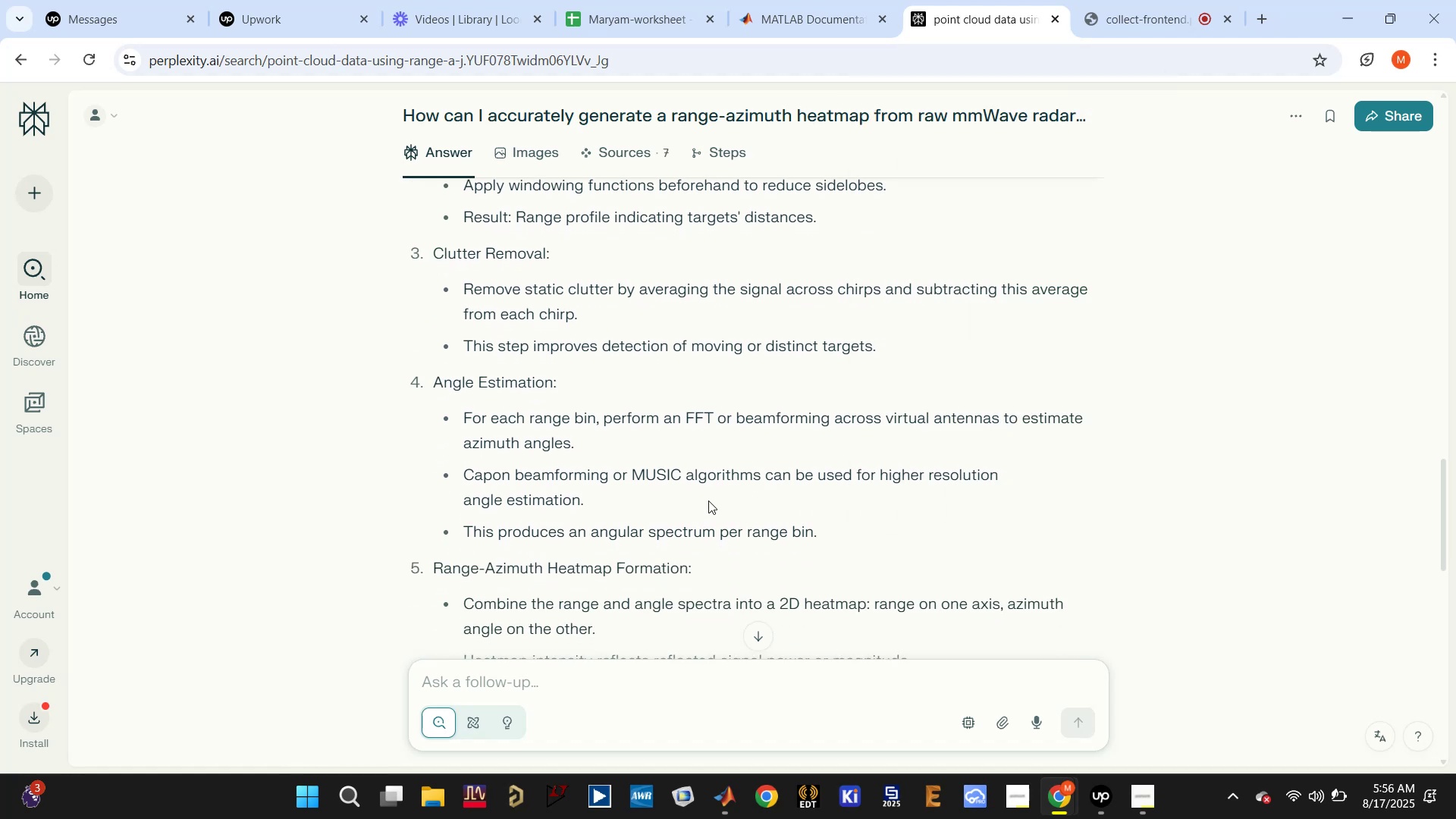 
scroll: coordinate [708, 500], scroll_direction: down, amount: 4.0
 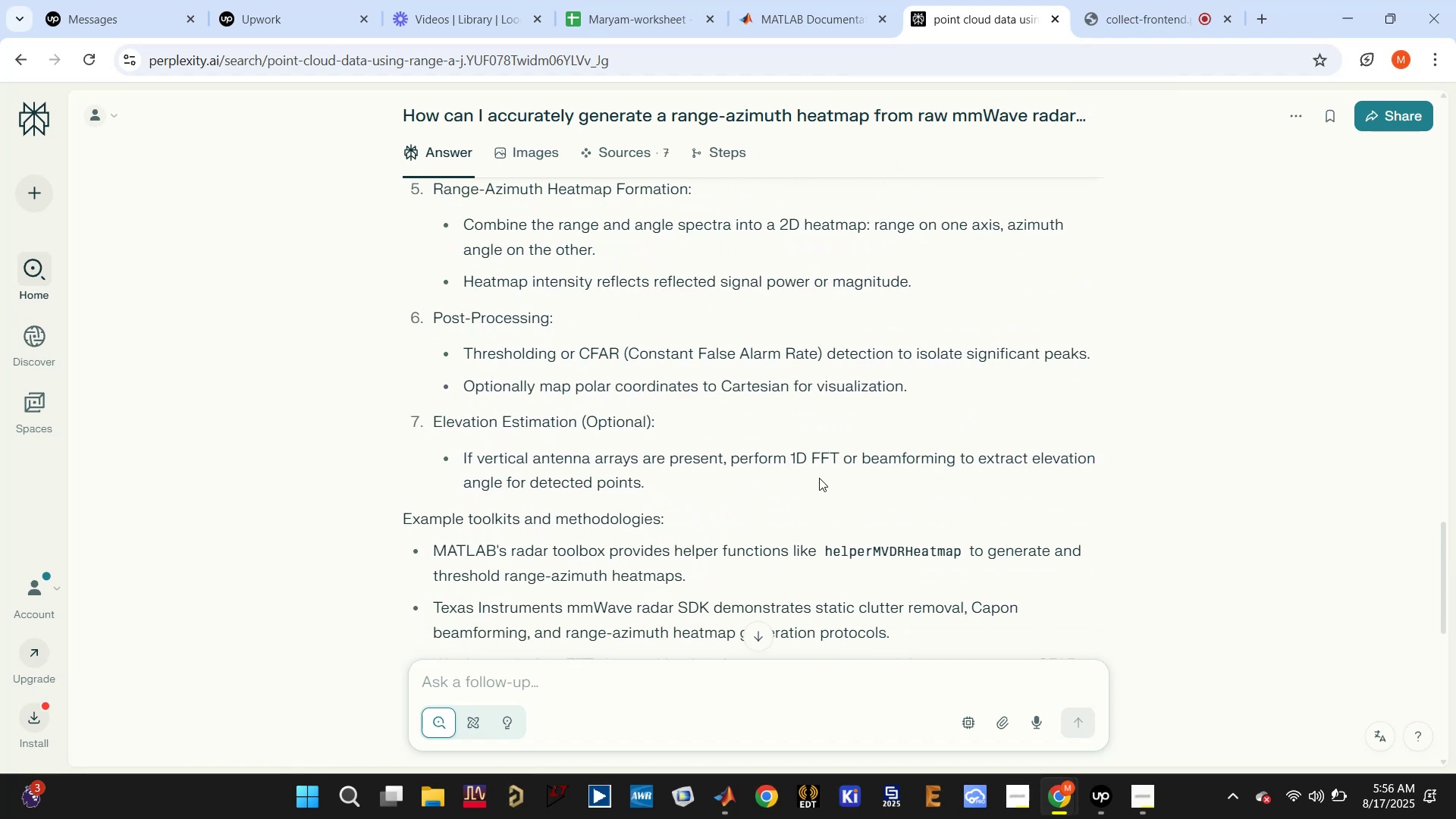 
wait(9.92)
 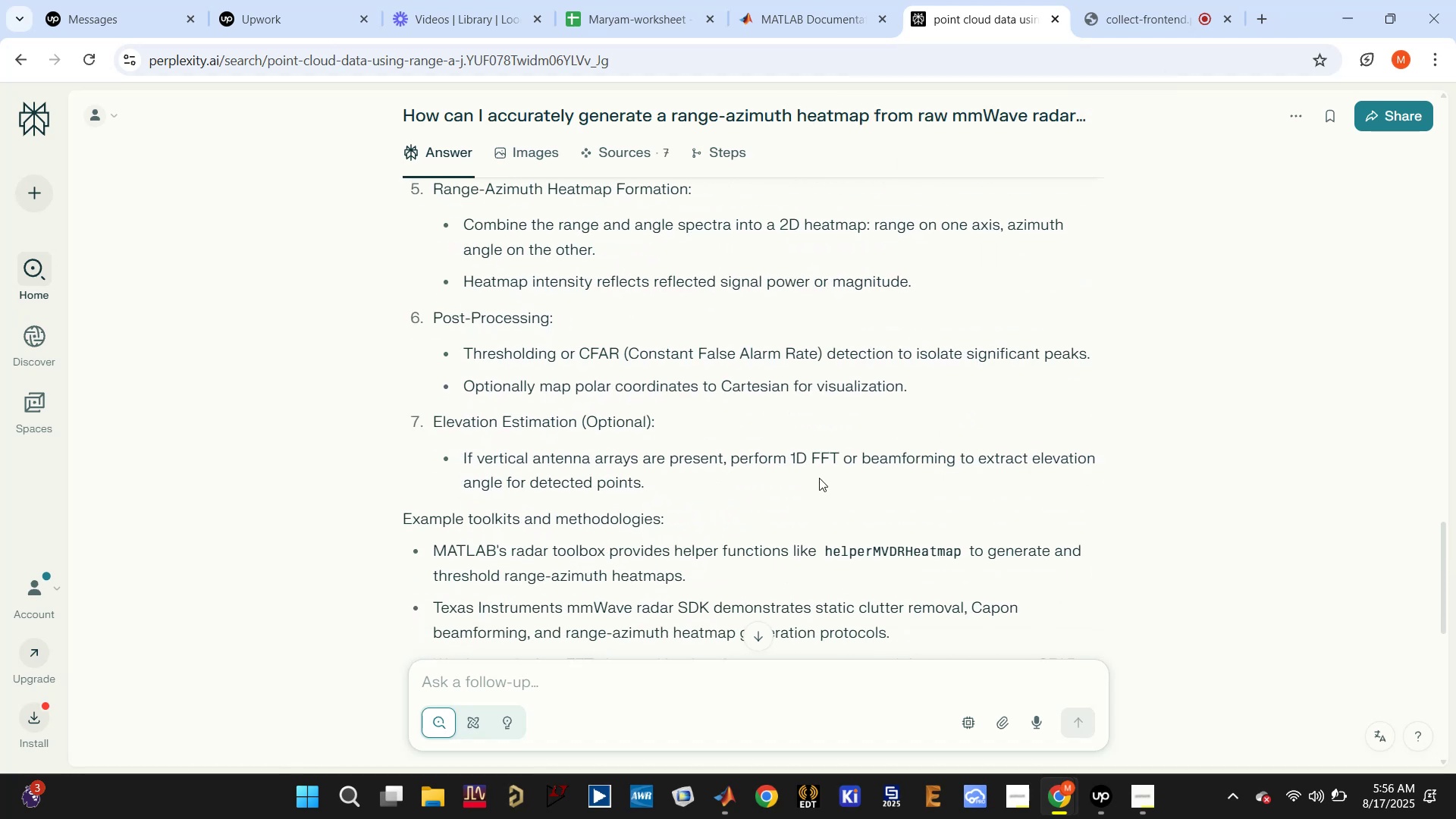 
scroll: coordinate [848, 505], scroll_direction: down, amount: 2.0
 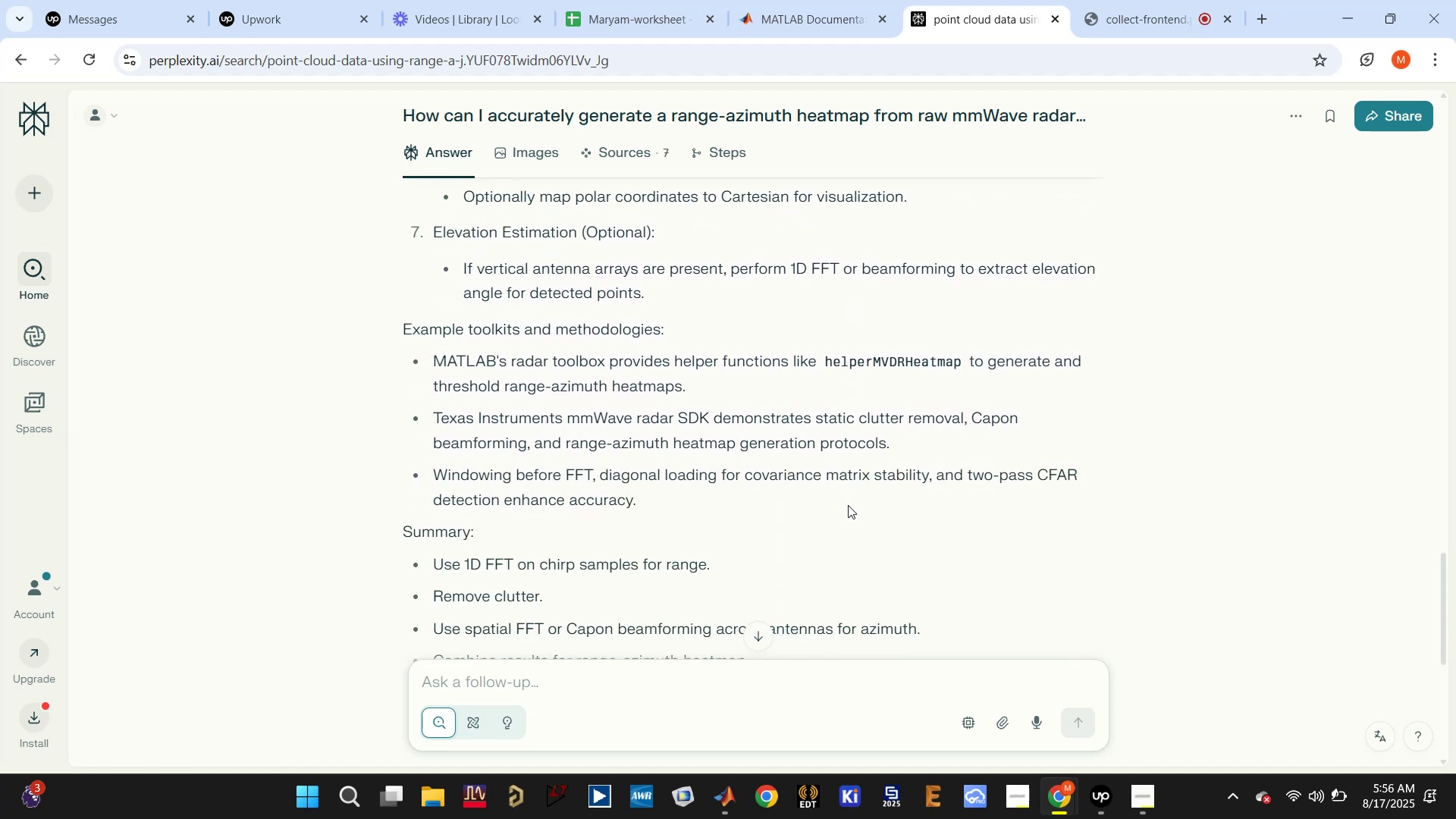 
scroll: coordinate [848, 506], scroll_direction: up, amount: 1.0
 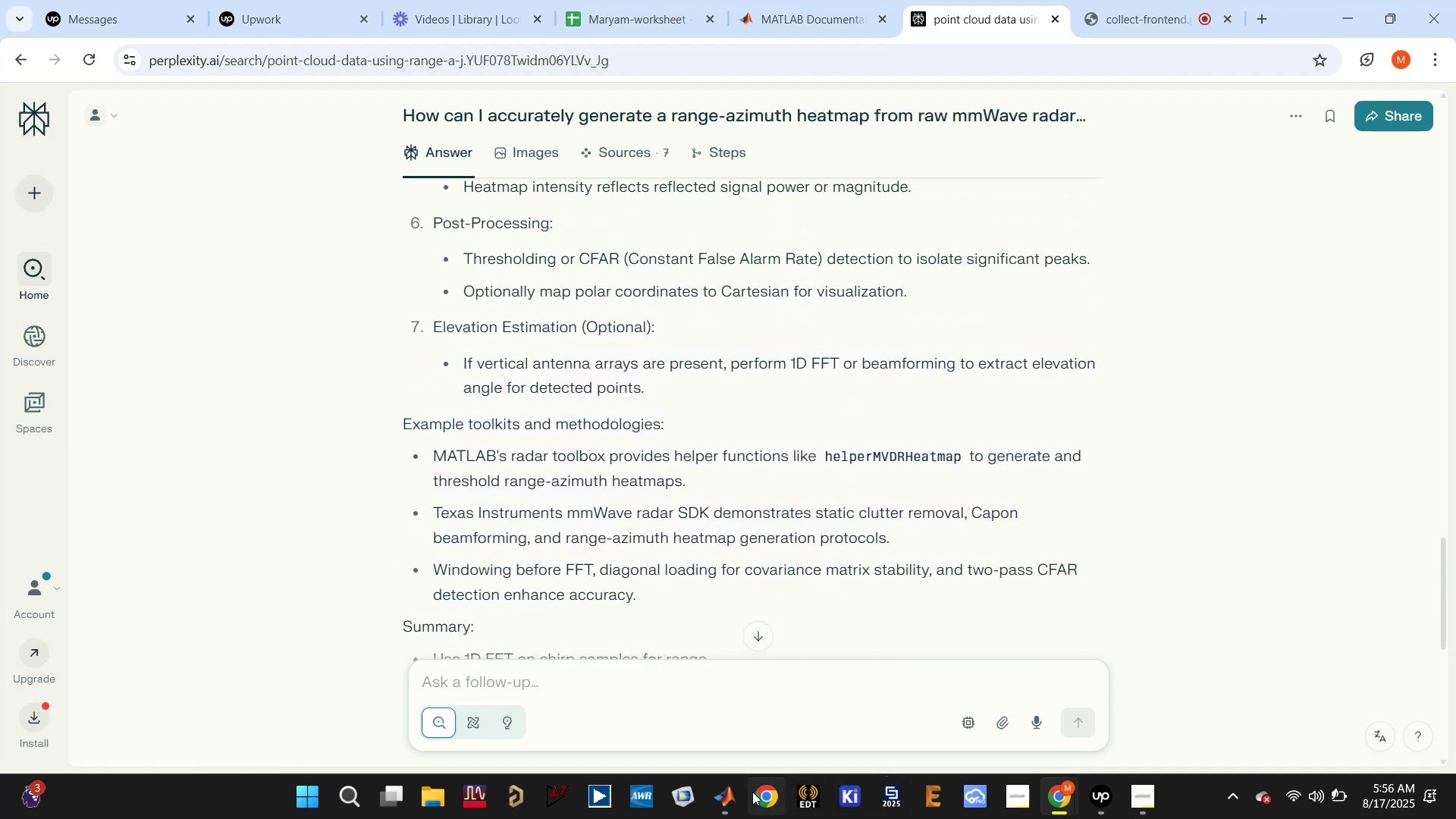 
left_click([733, 795])
 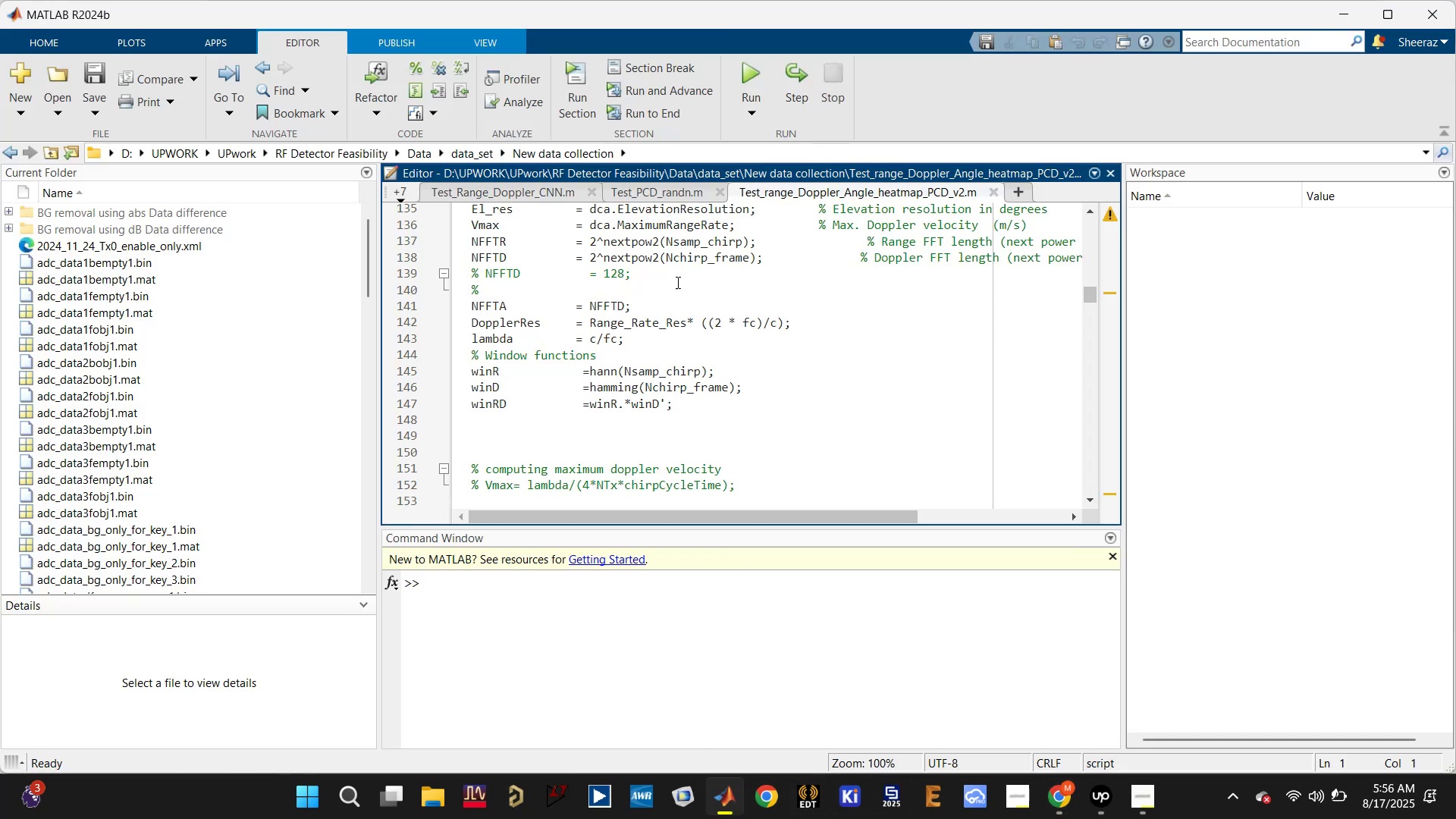 
left_click([754, 84])
 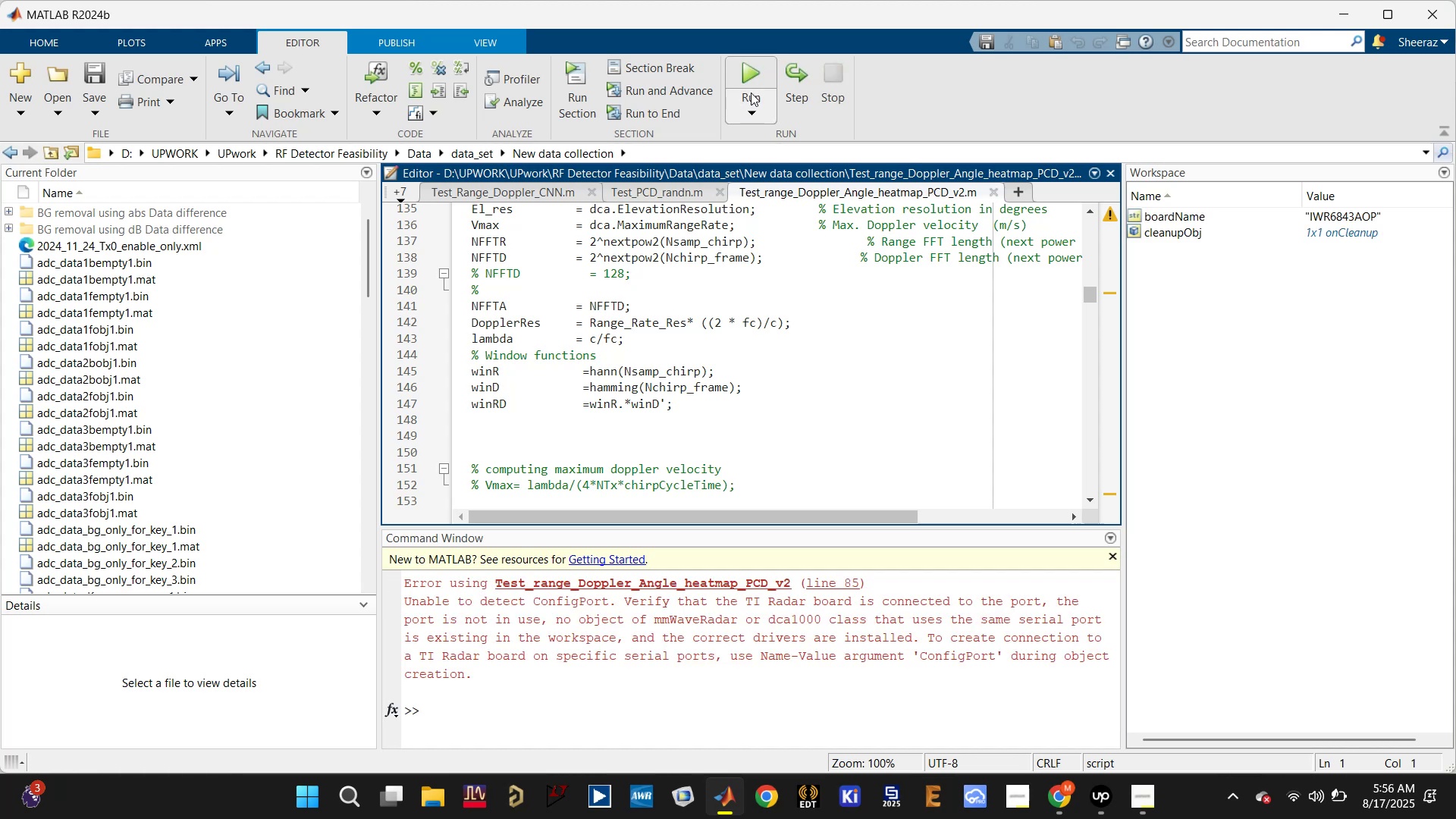 
wait(14.62)
 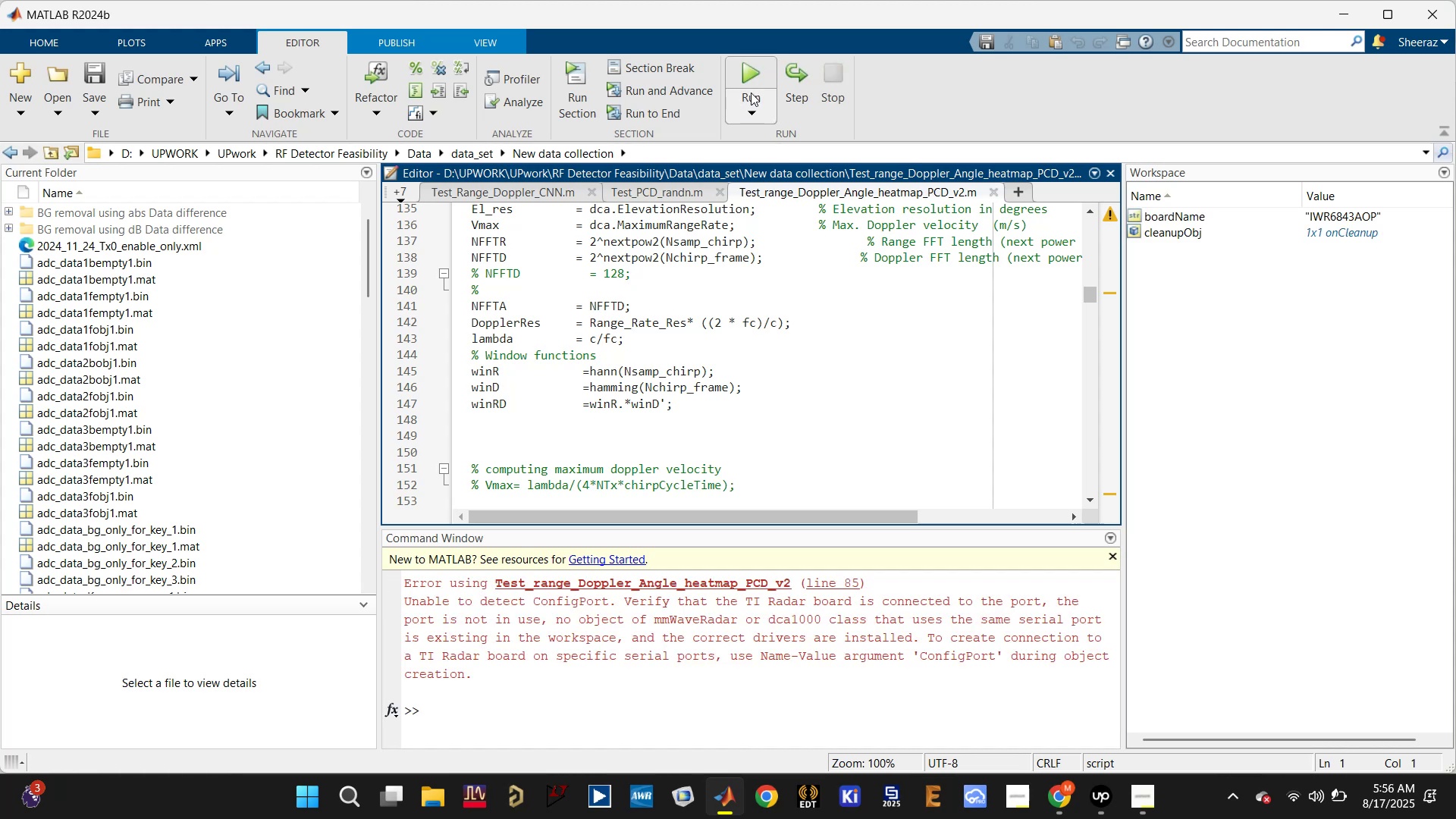 
left_click([752, 79])
 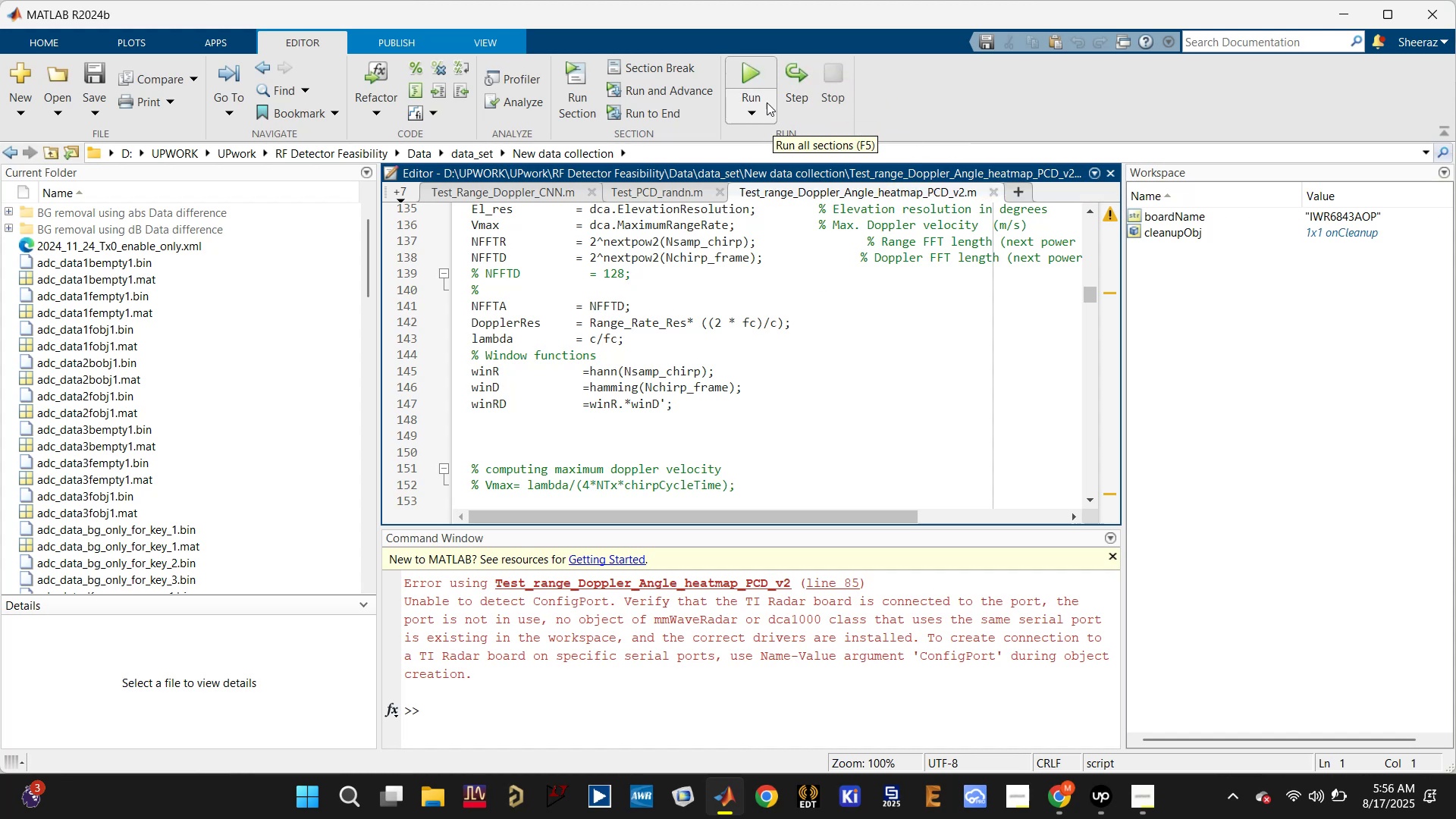 
left_click([746, 66])
 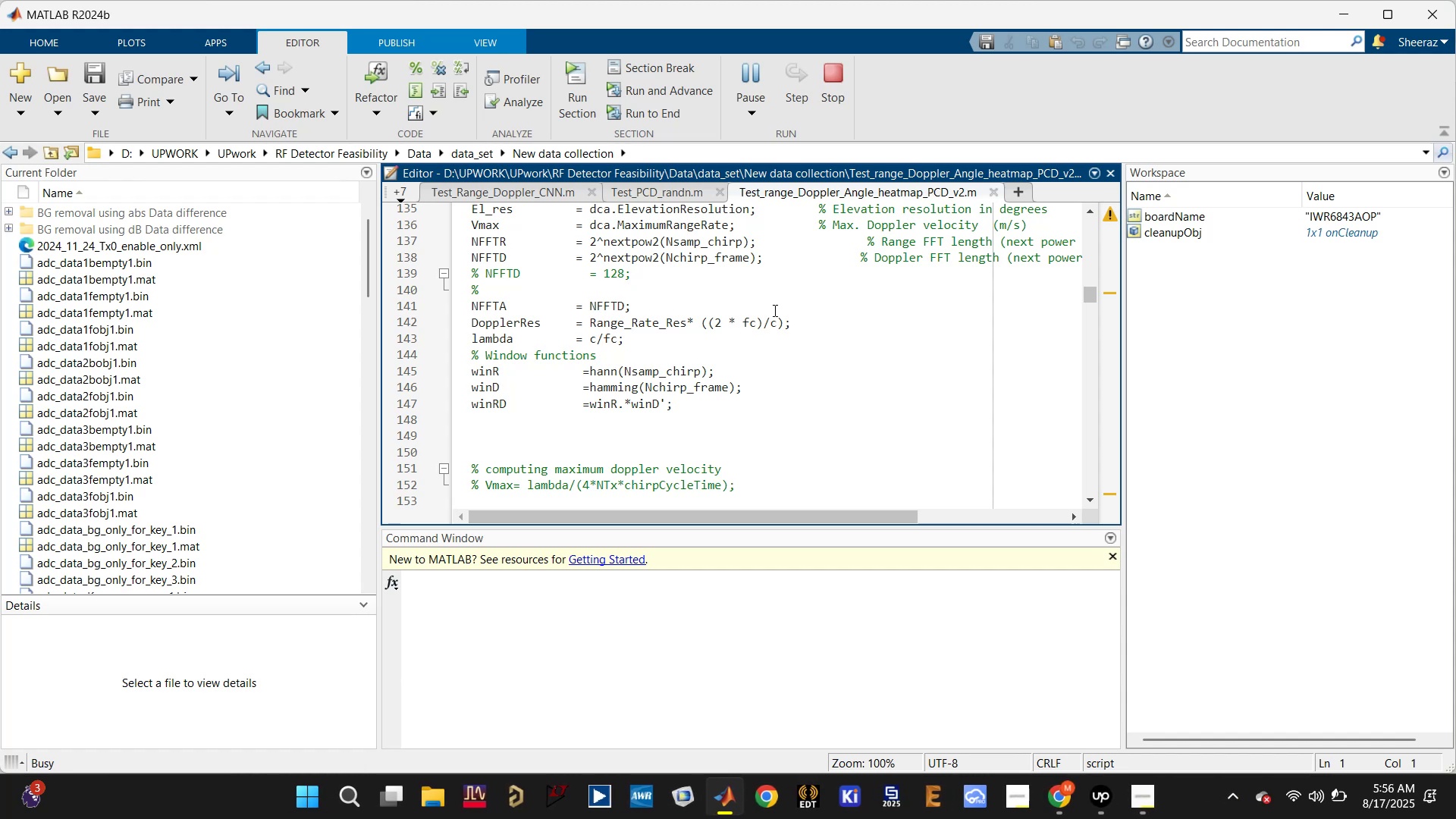 
wait(18.44)
 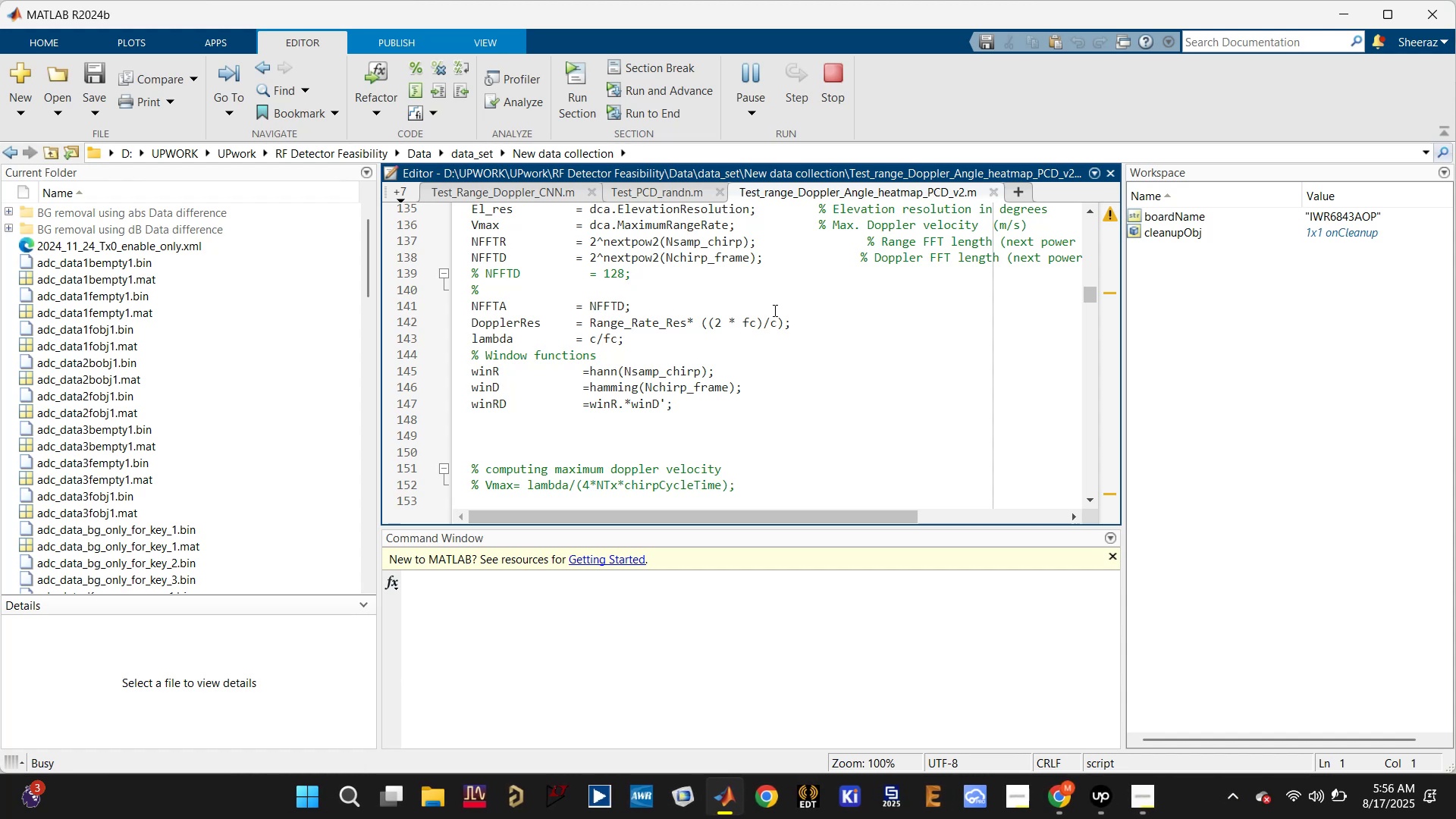 
mouse_move([770, 340])
 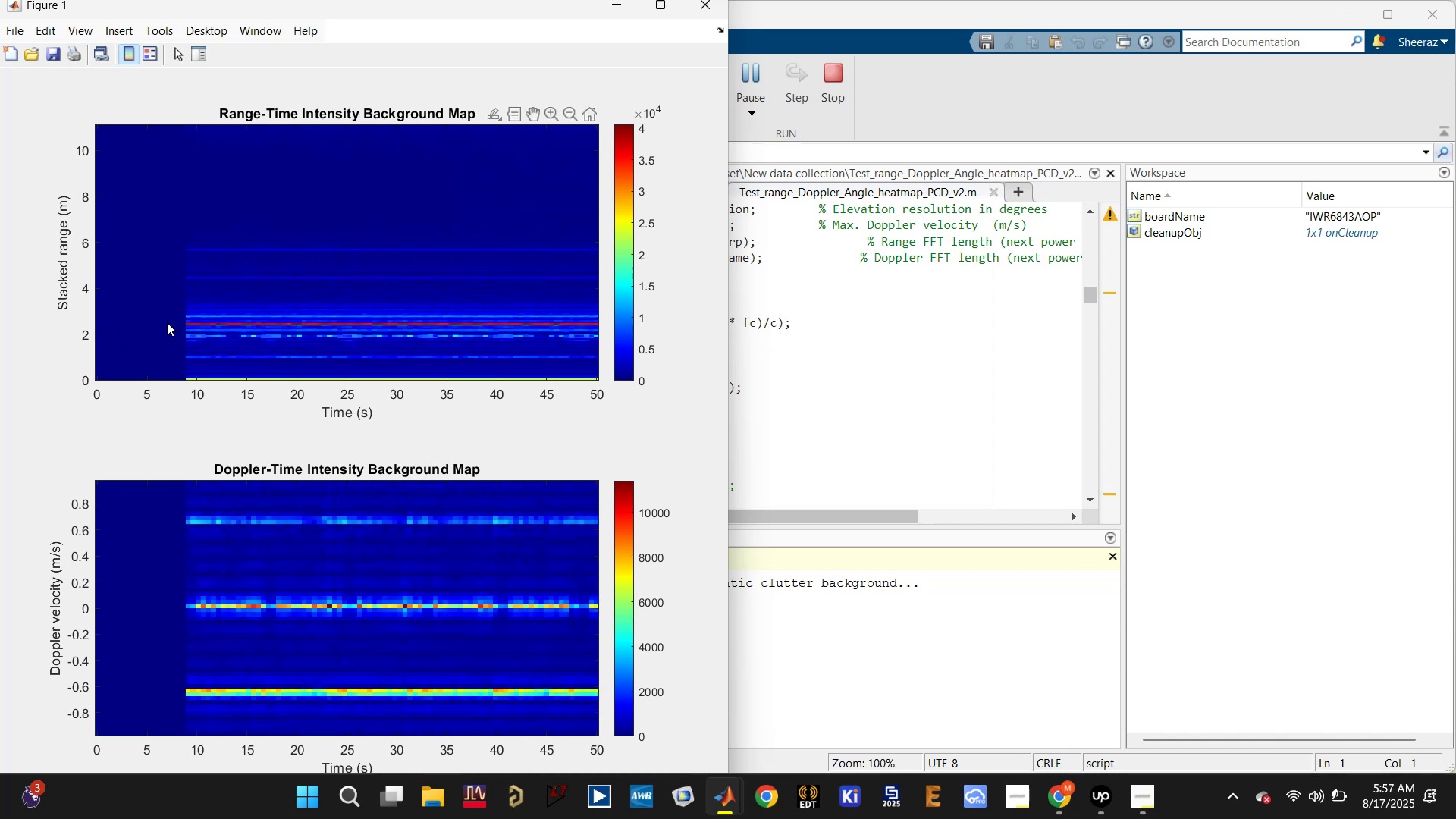 
wait(9.0)
 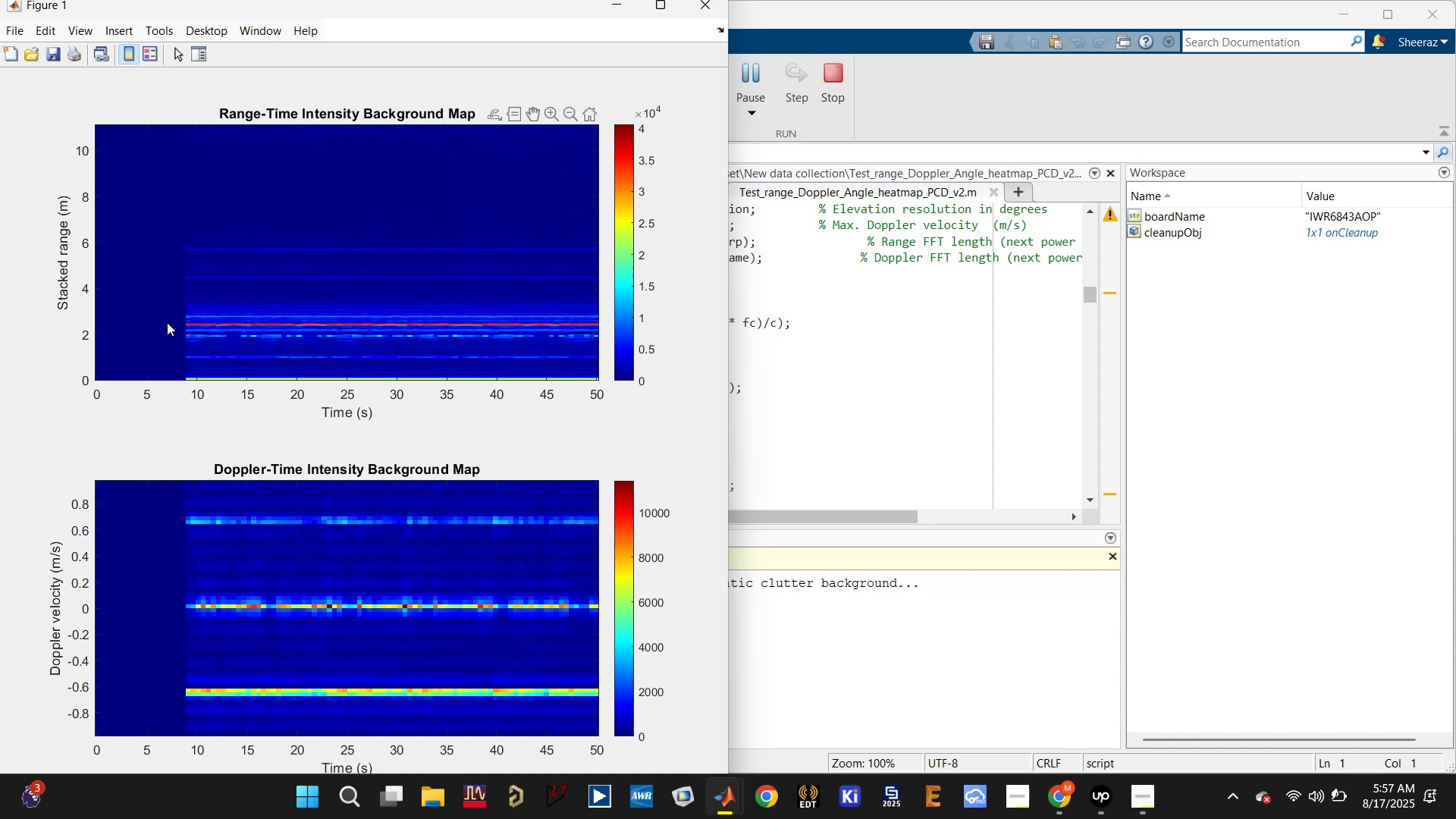 
key(Enter)
 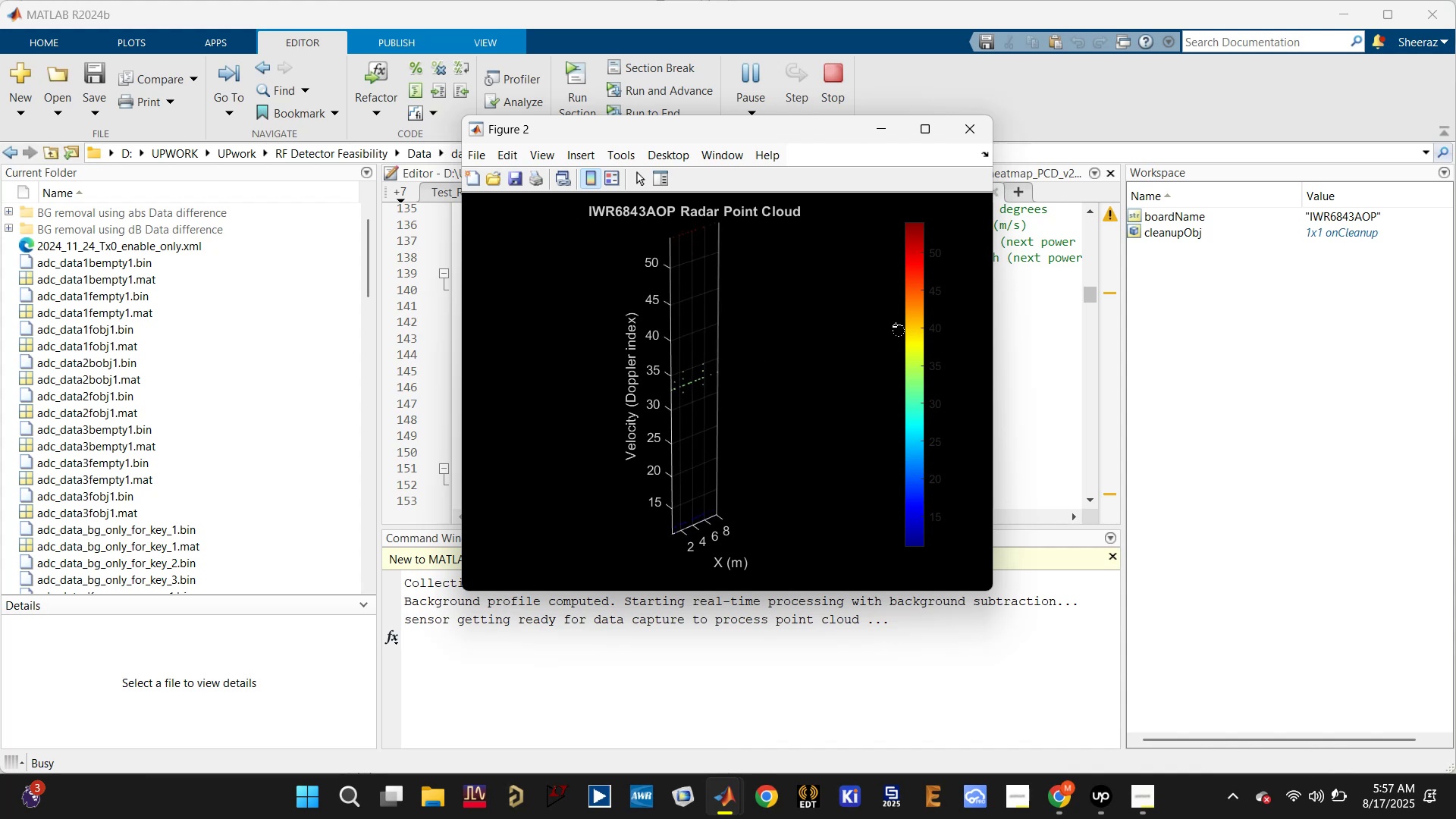 
wait(24.35)
 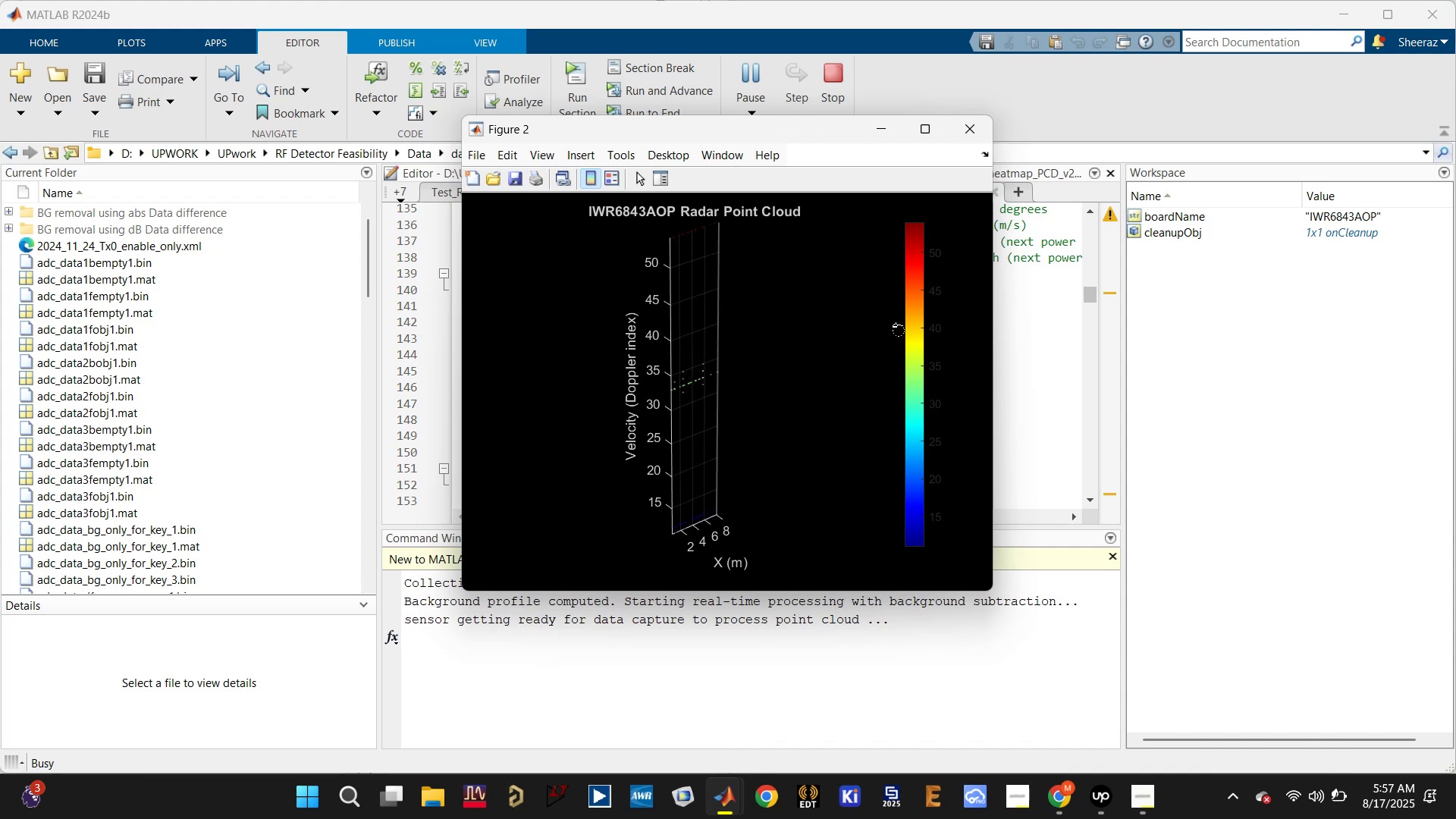 
left_click_drag(start_coordinate=[1090, 300], to_coordinate=[1097, 206])
 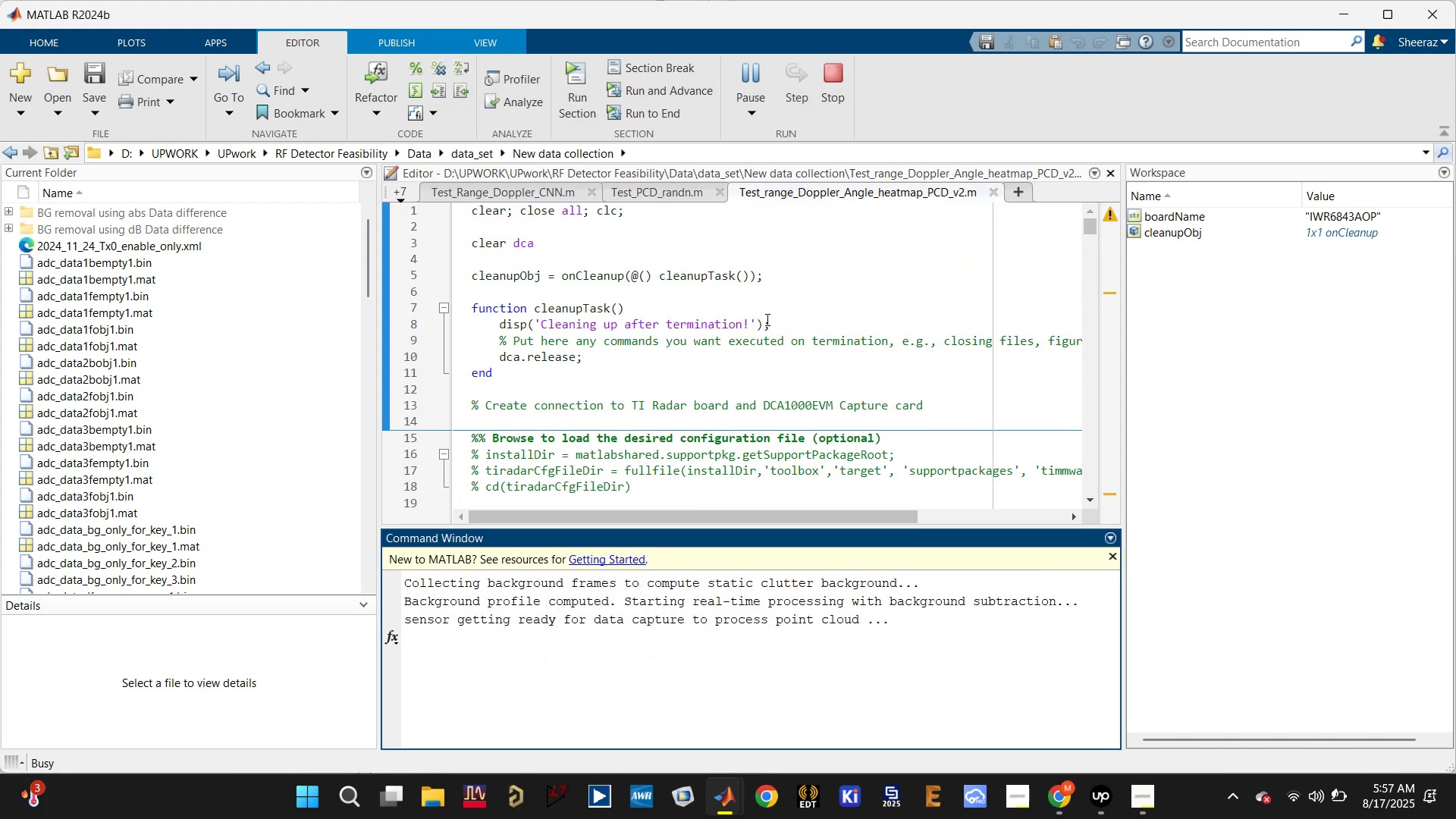 
scroll: coordinate [592, 328], scroll_direction: down, amount: 26.0
 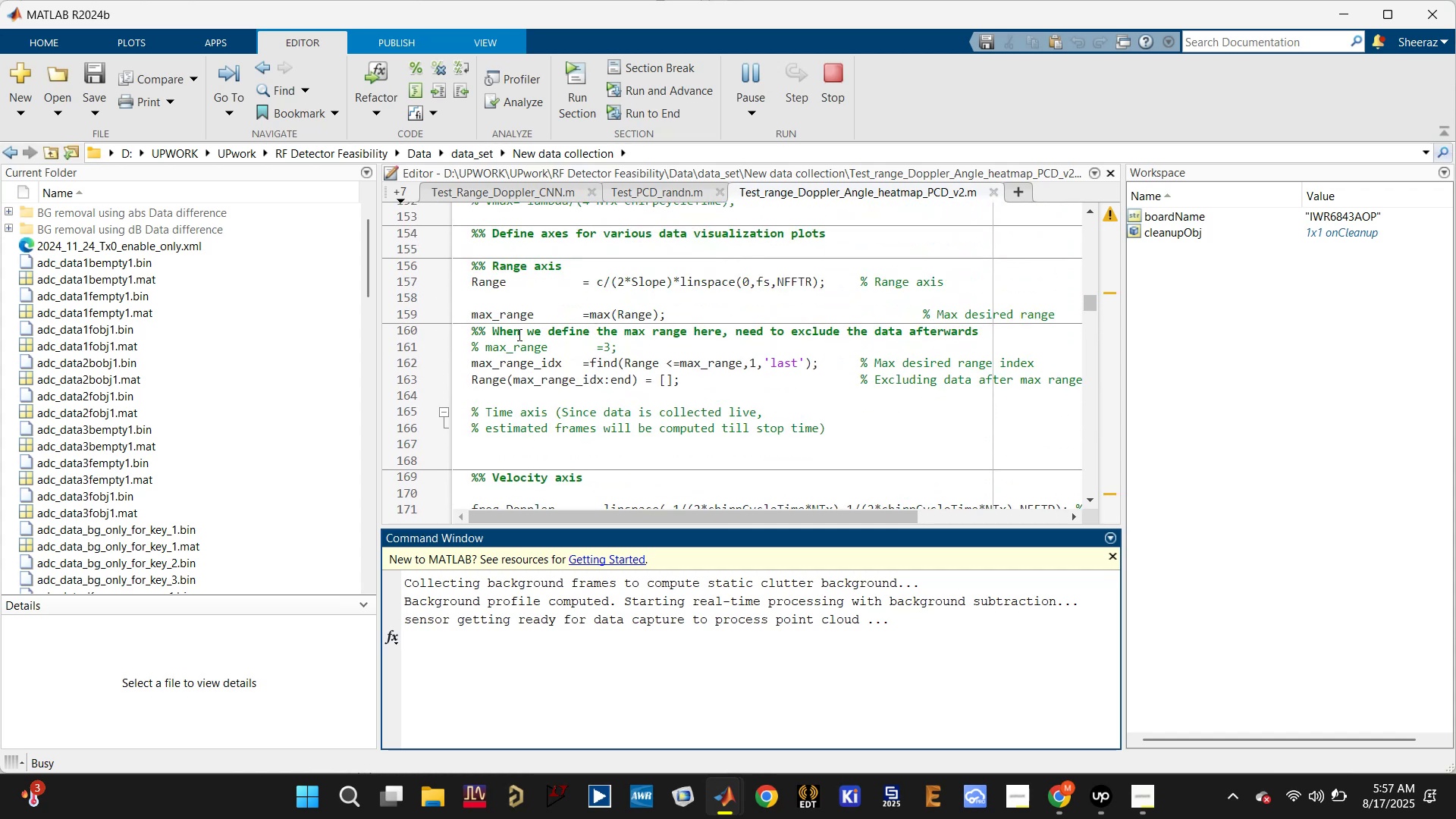 
left_click([504, 347])
 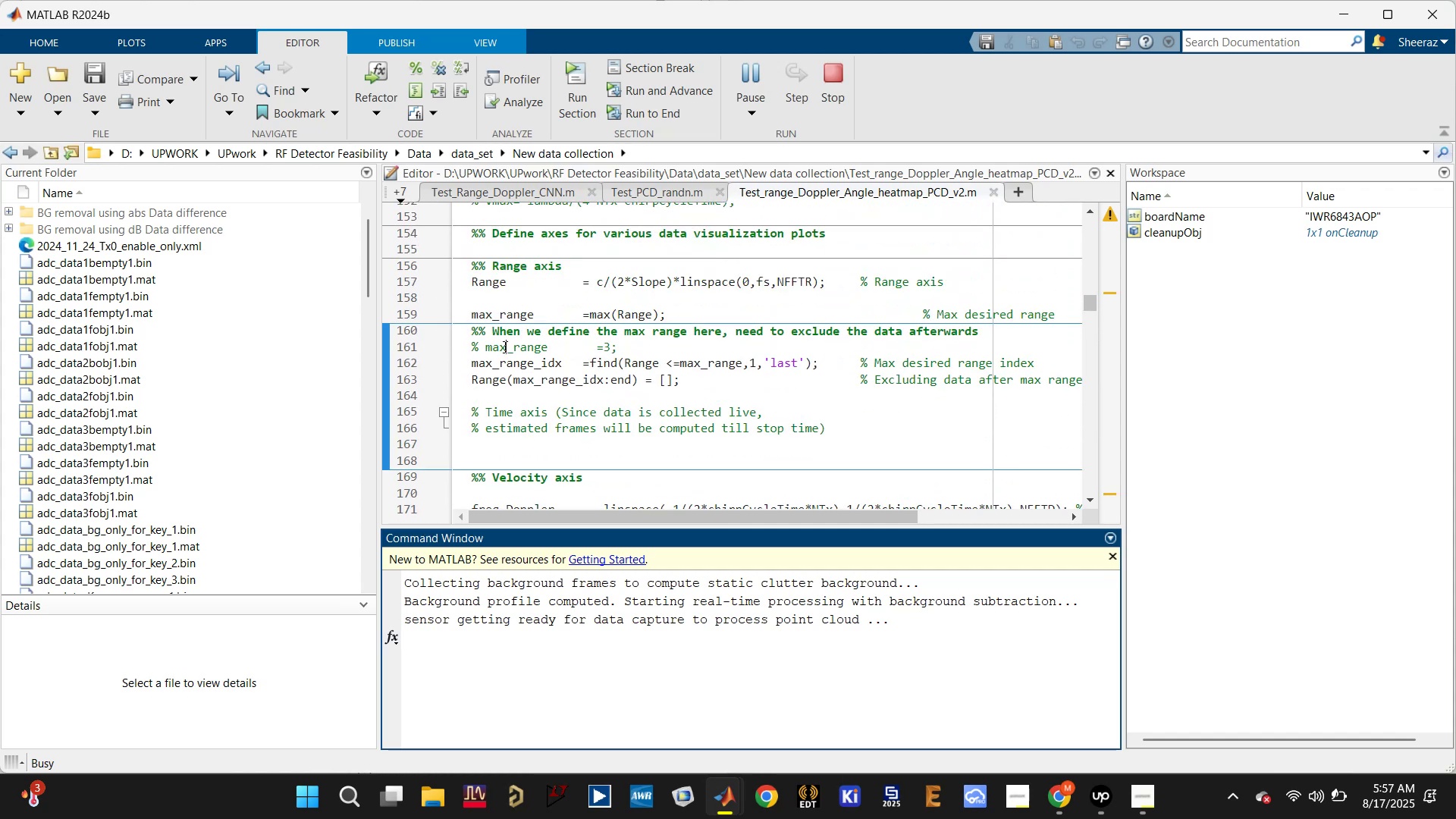 
key(Control+T)
 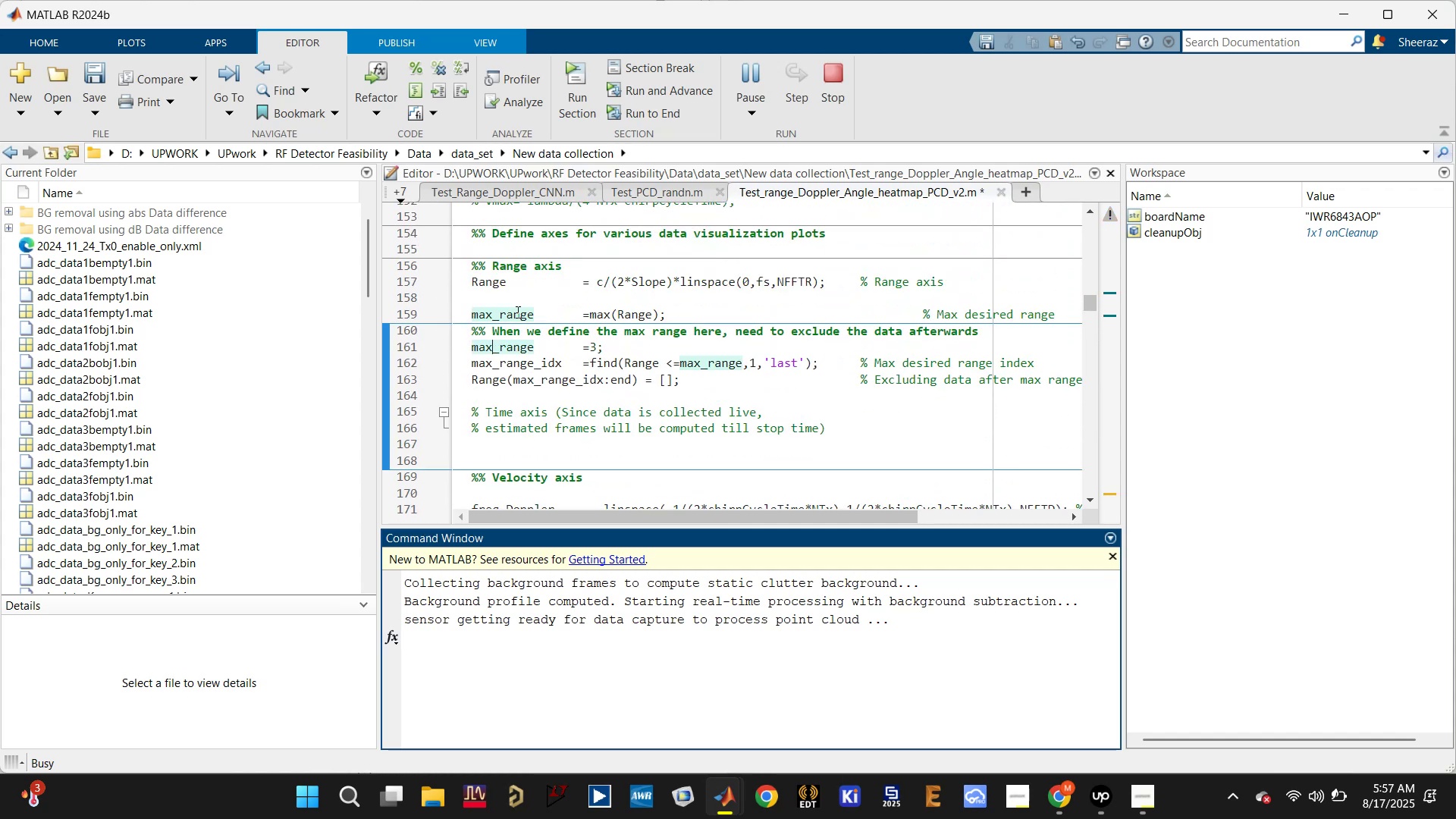 
left_click([516, 312])
 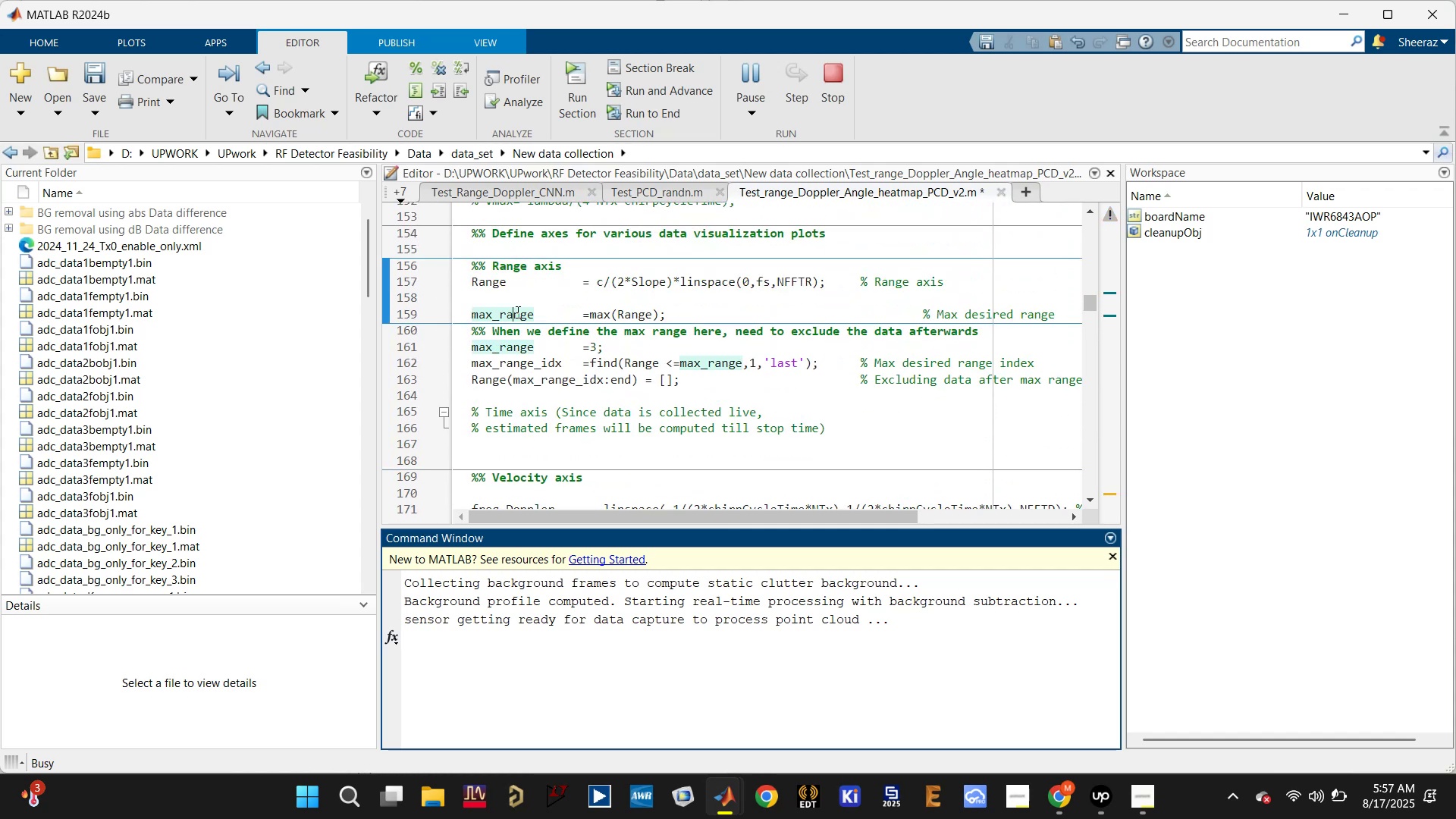 
key(Control+T)
 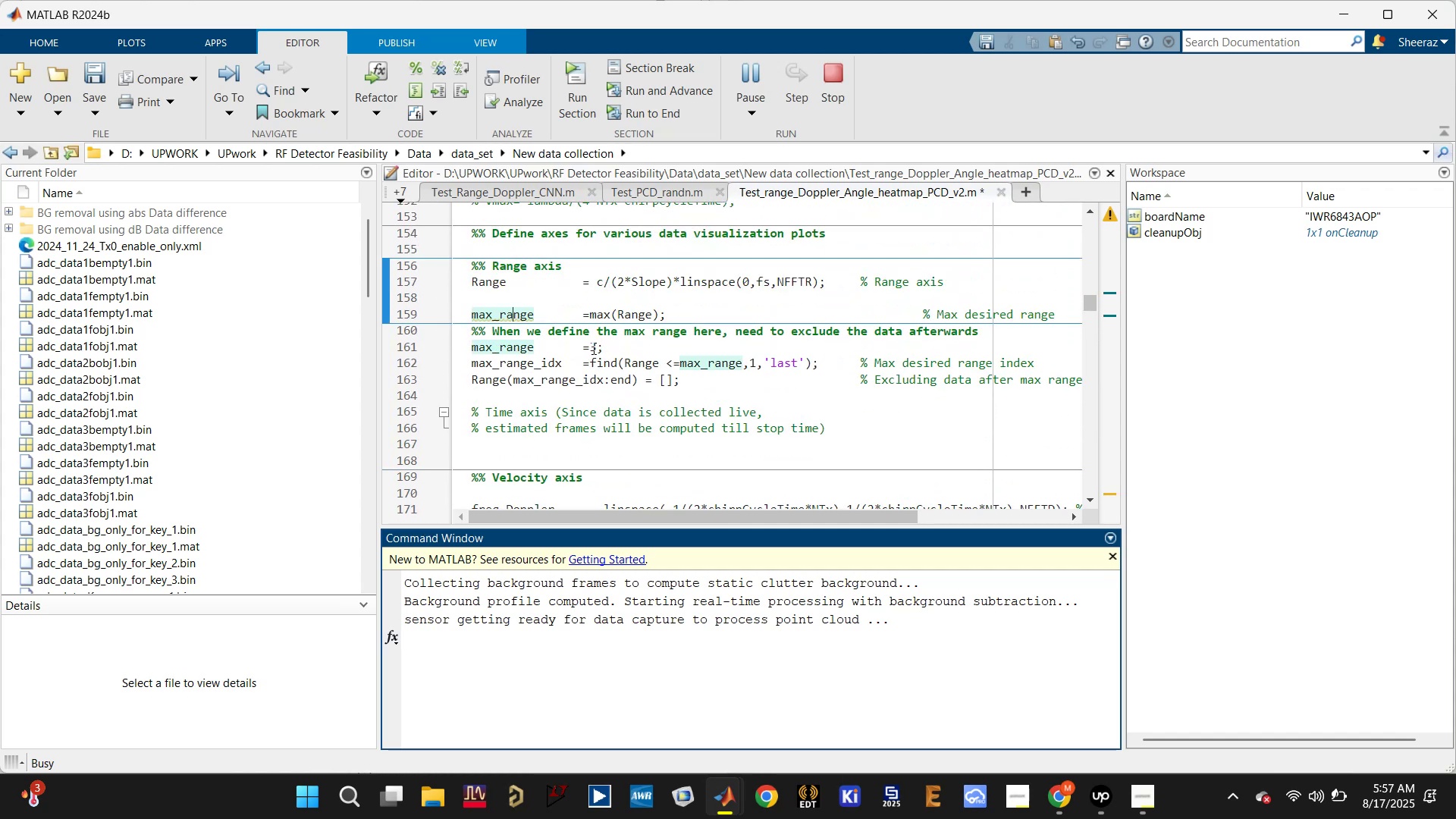 
key(Control+R)
 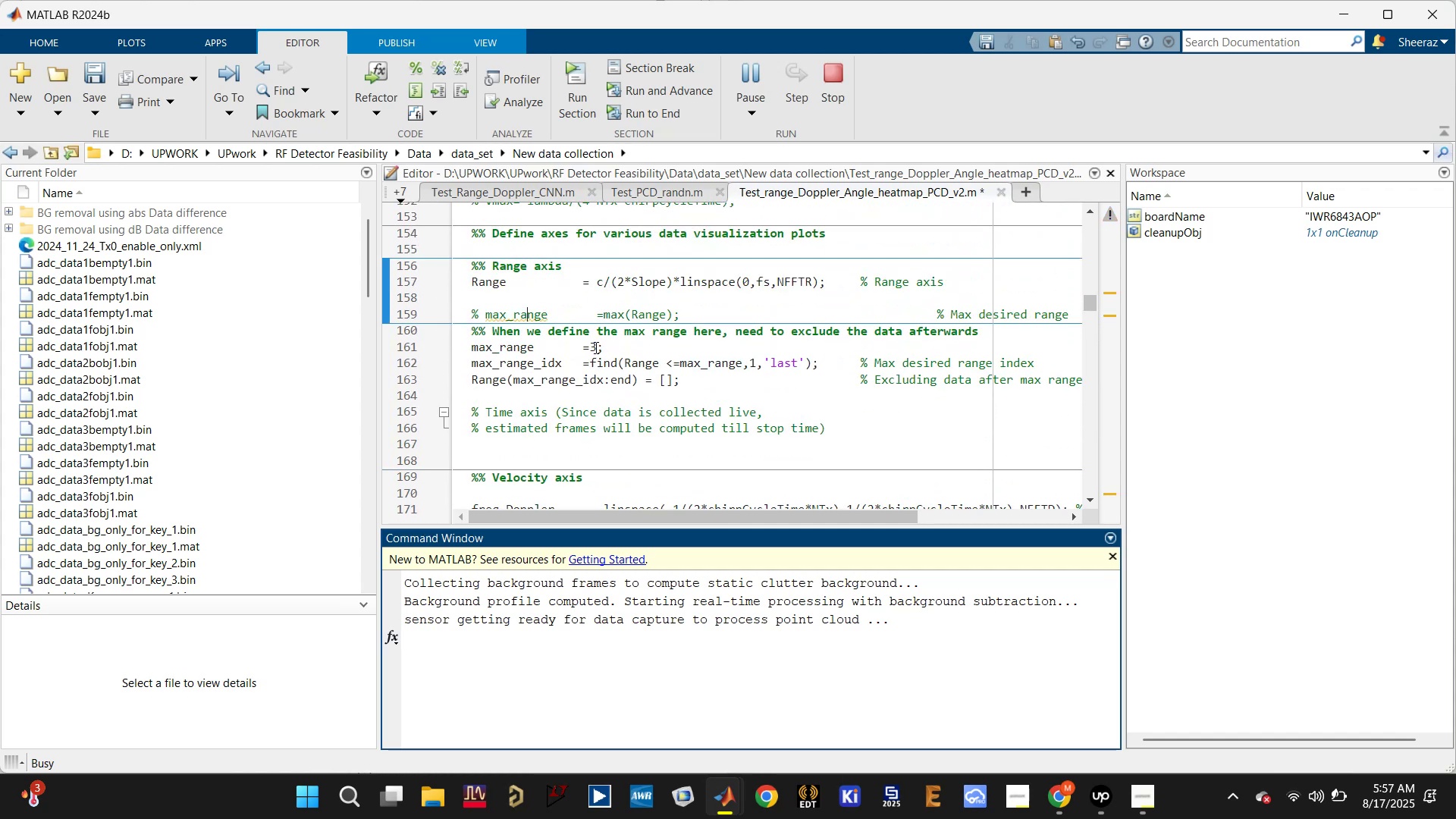 
left_click_drag(start_coordinate=[597, 345], to_coordinate=[588, 347])
 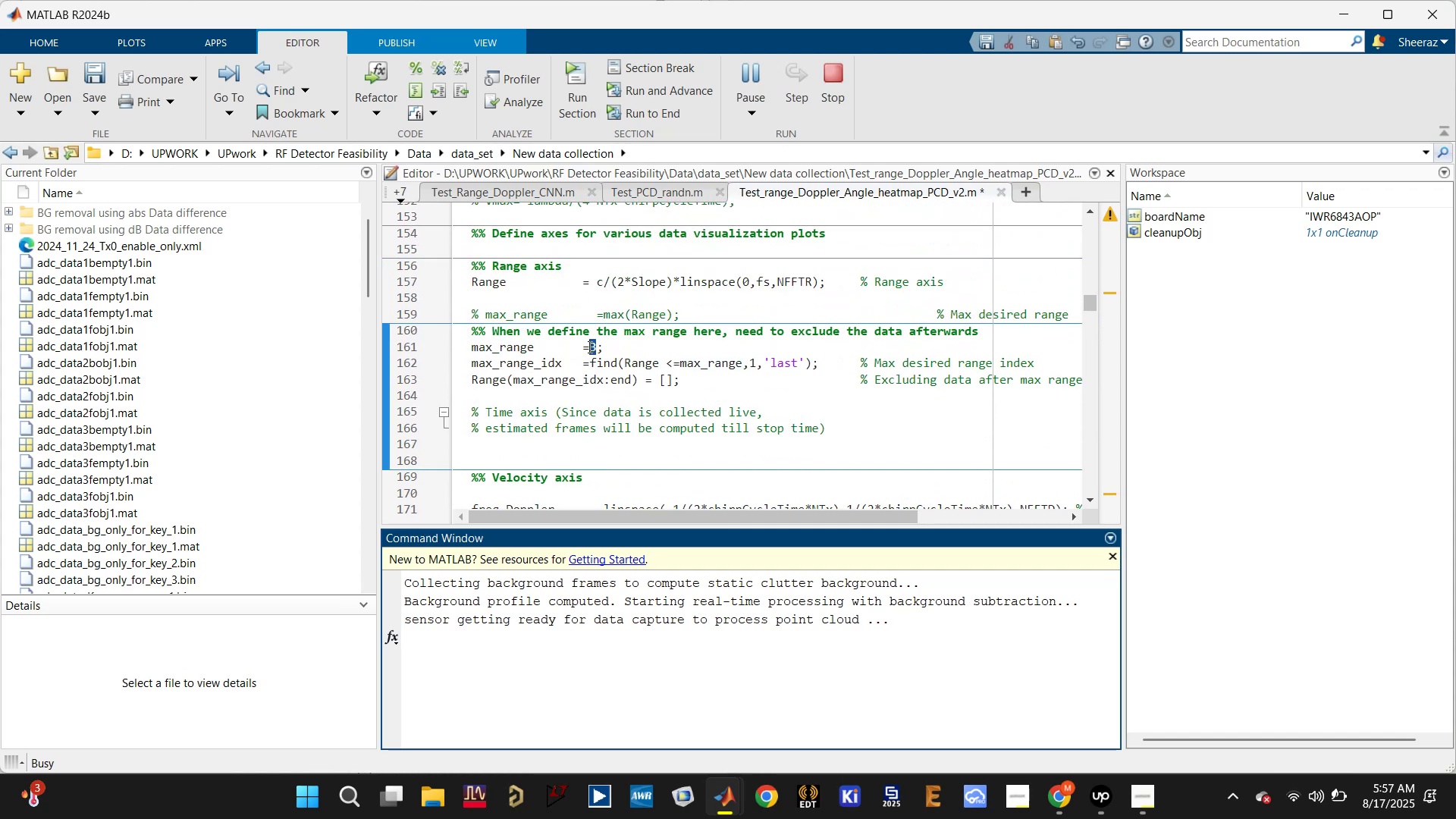 
key(2)
 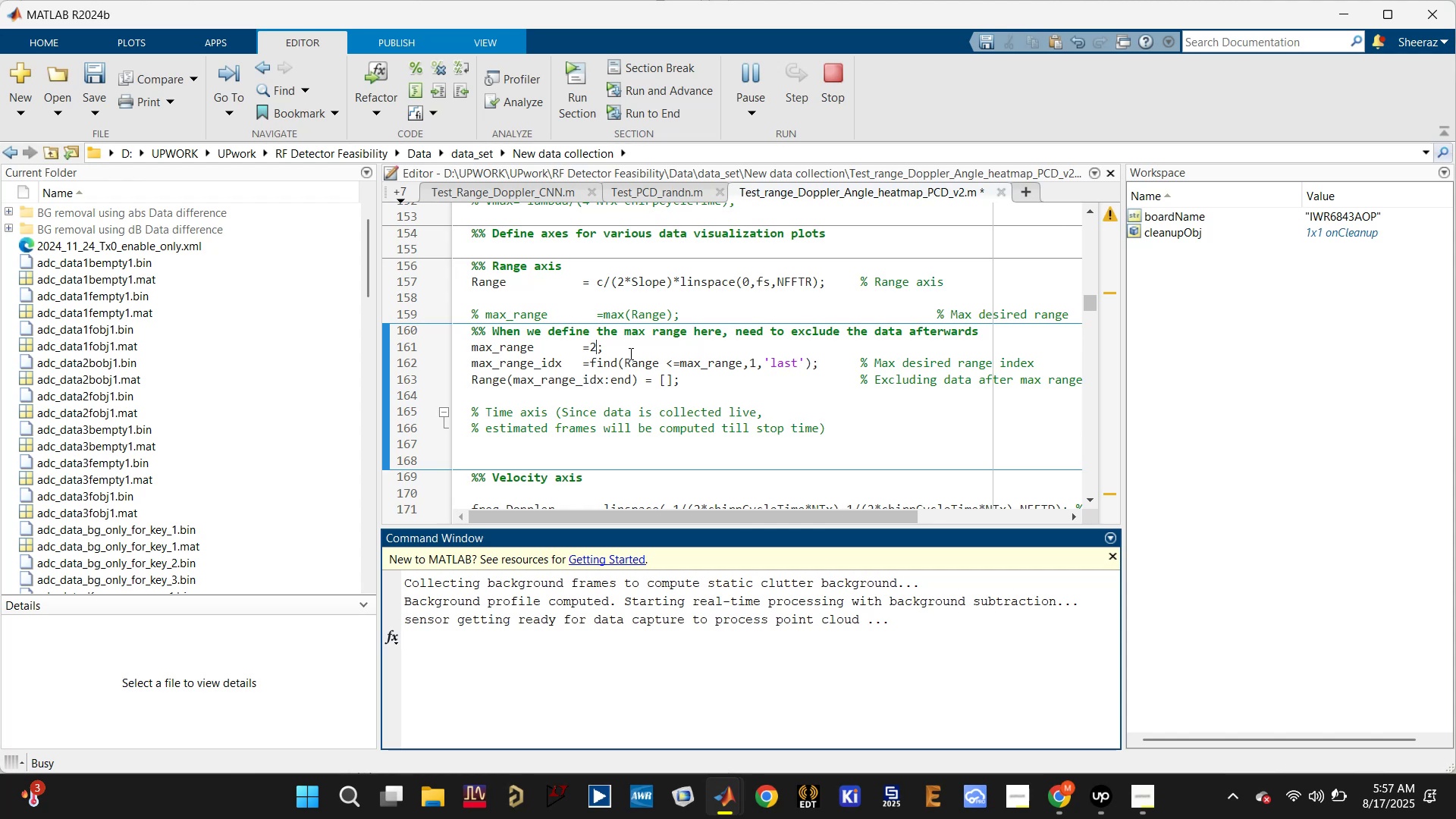 
key(Control+S)
 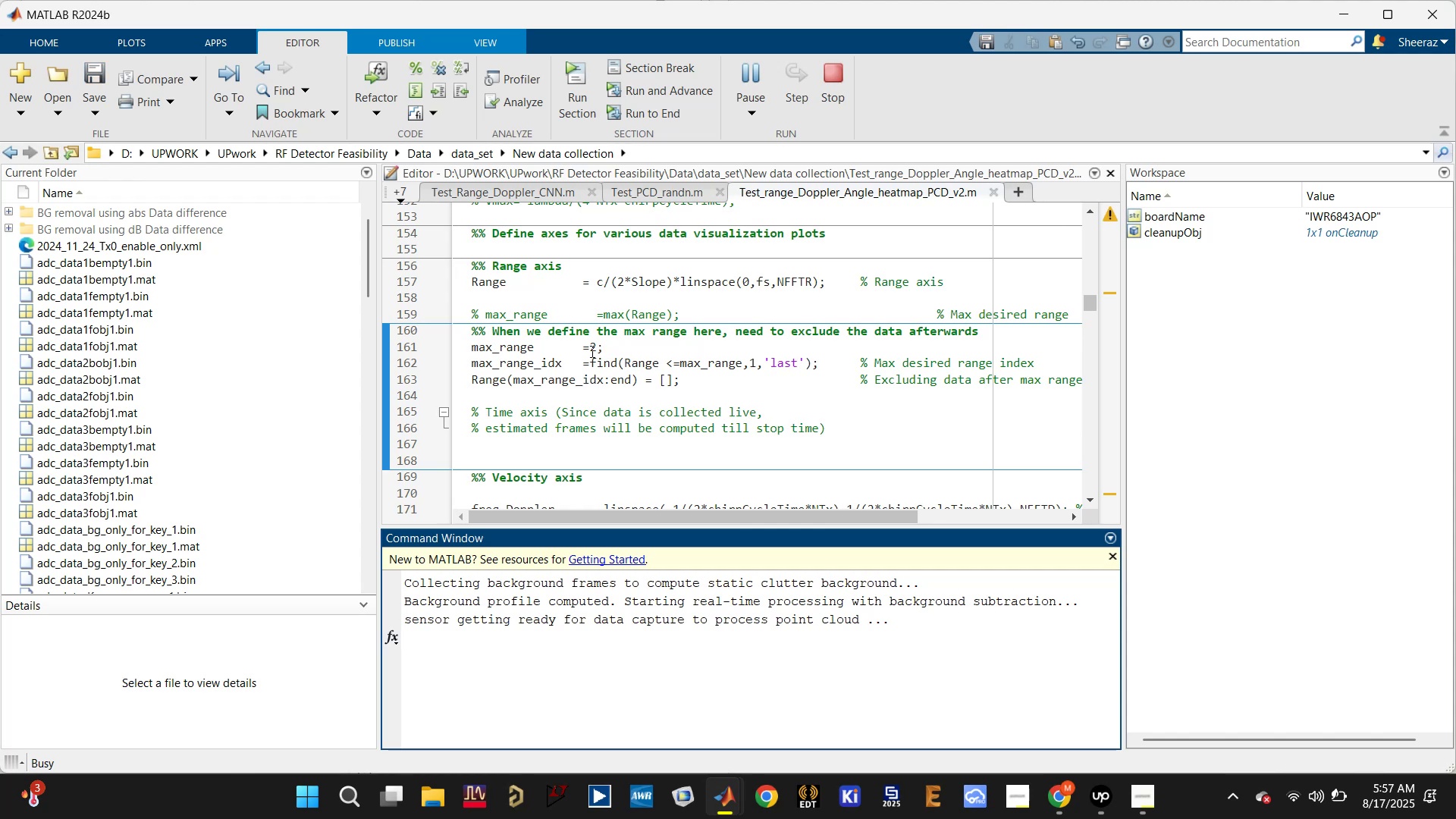 
left_click_drag(start_coordinate=[592, 349], to_coordinate=[598, 347])
 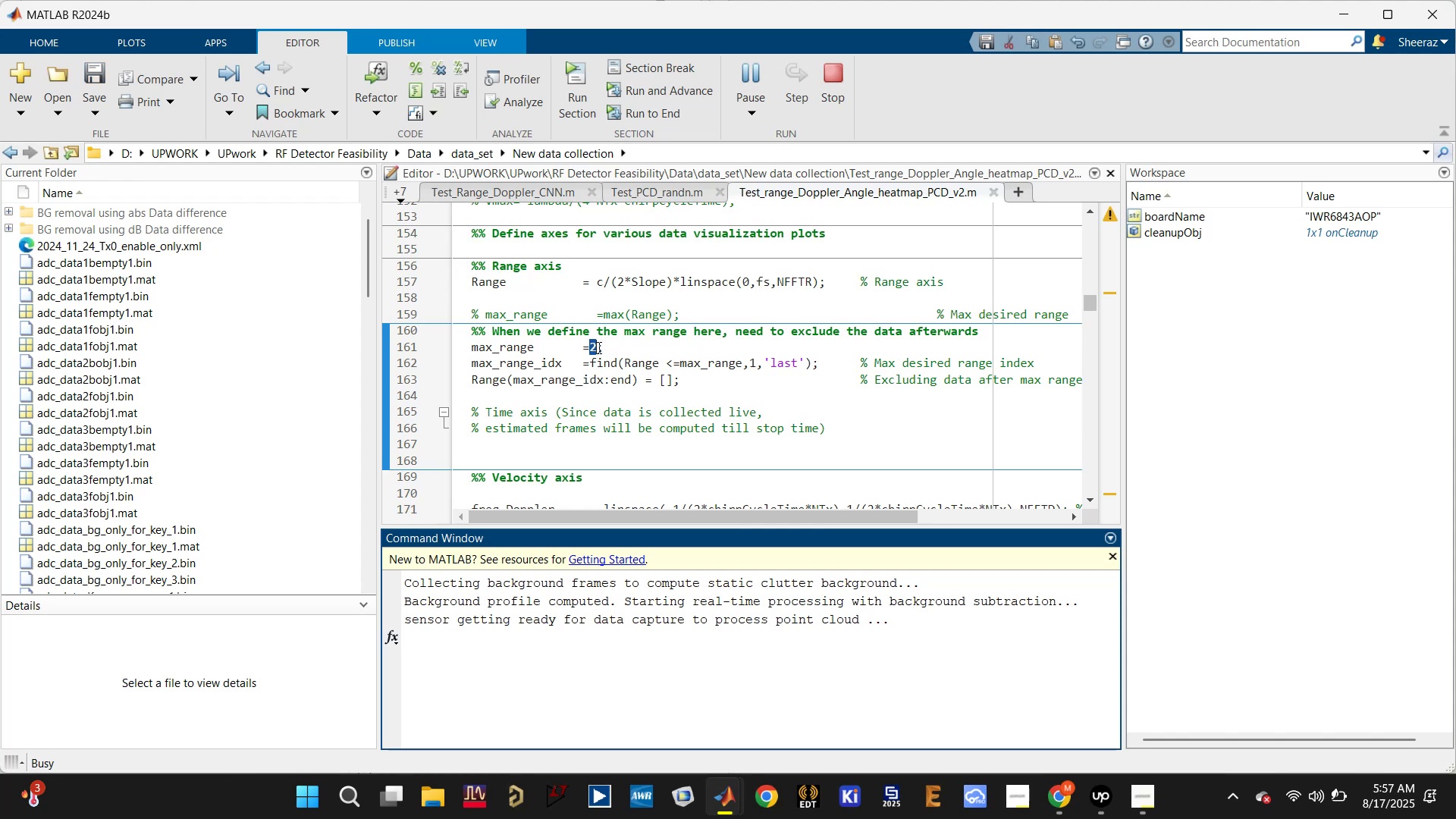 
key(2)
 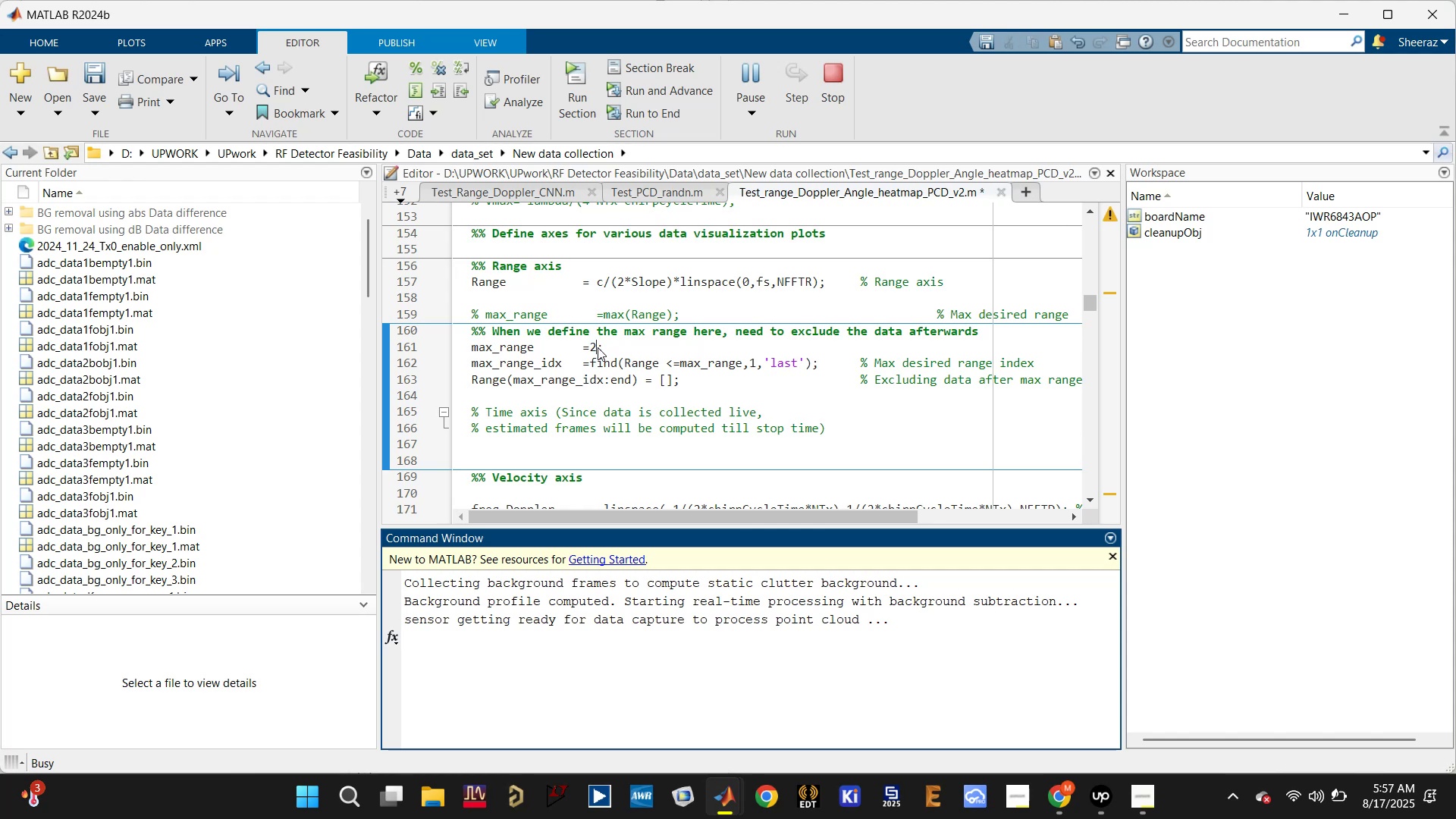 
key(Period)
 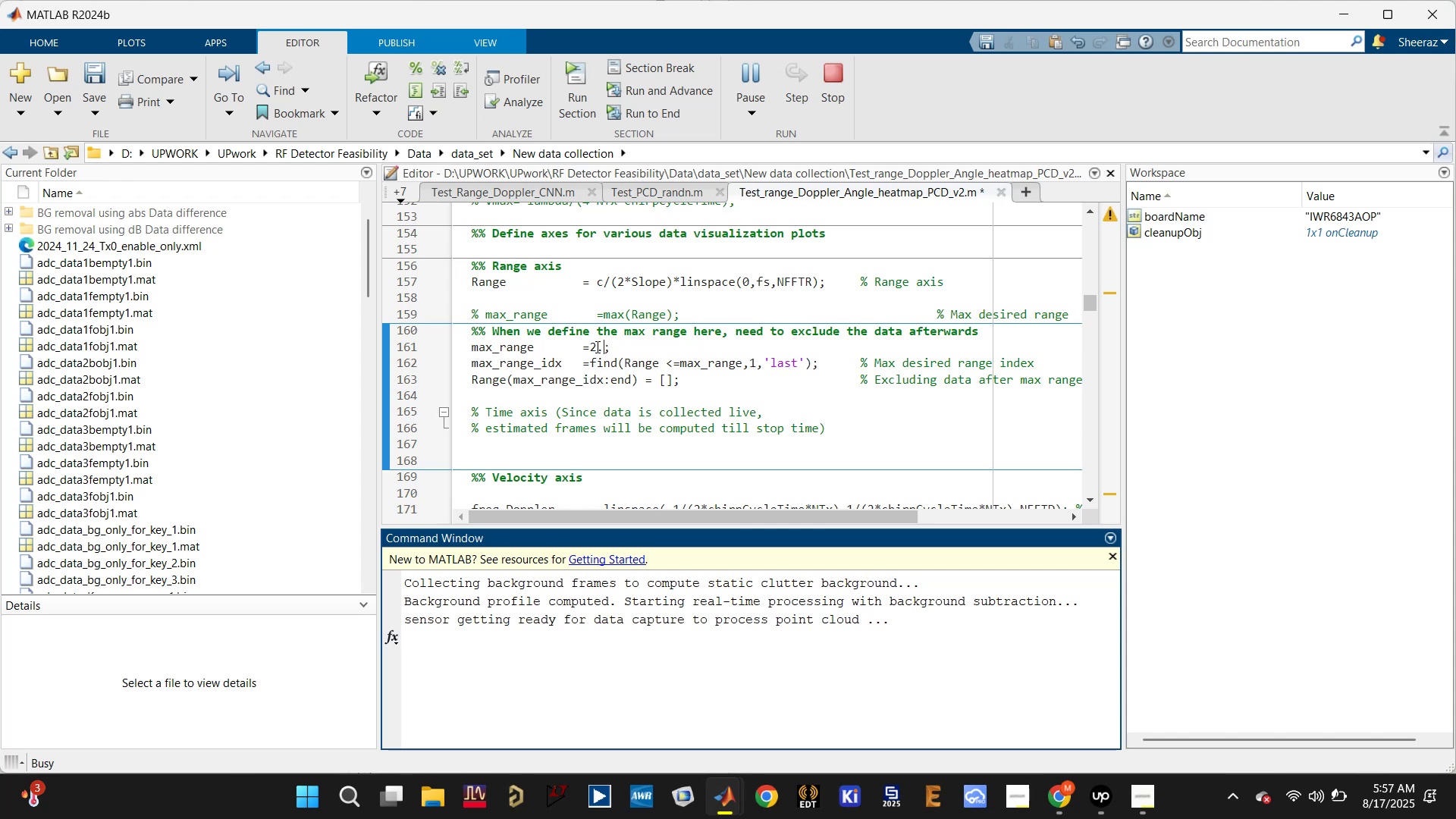 
right_click([596, 347])
 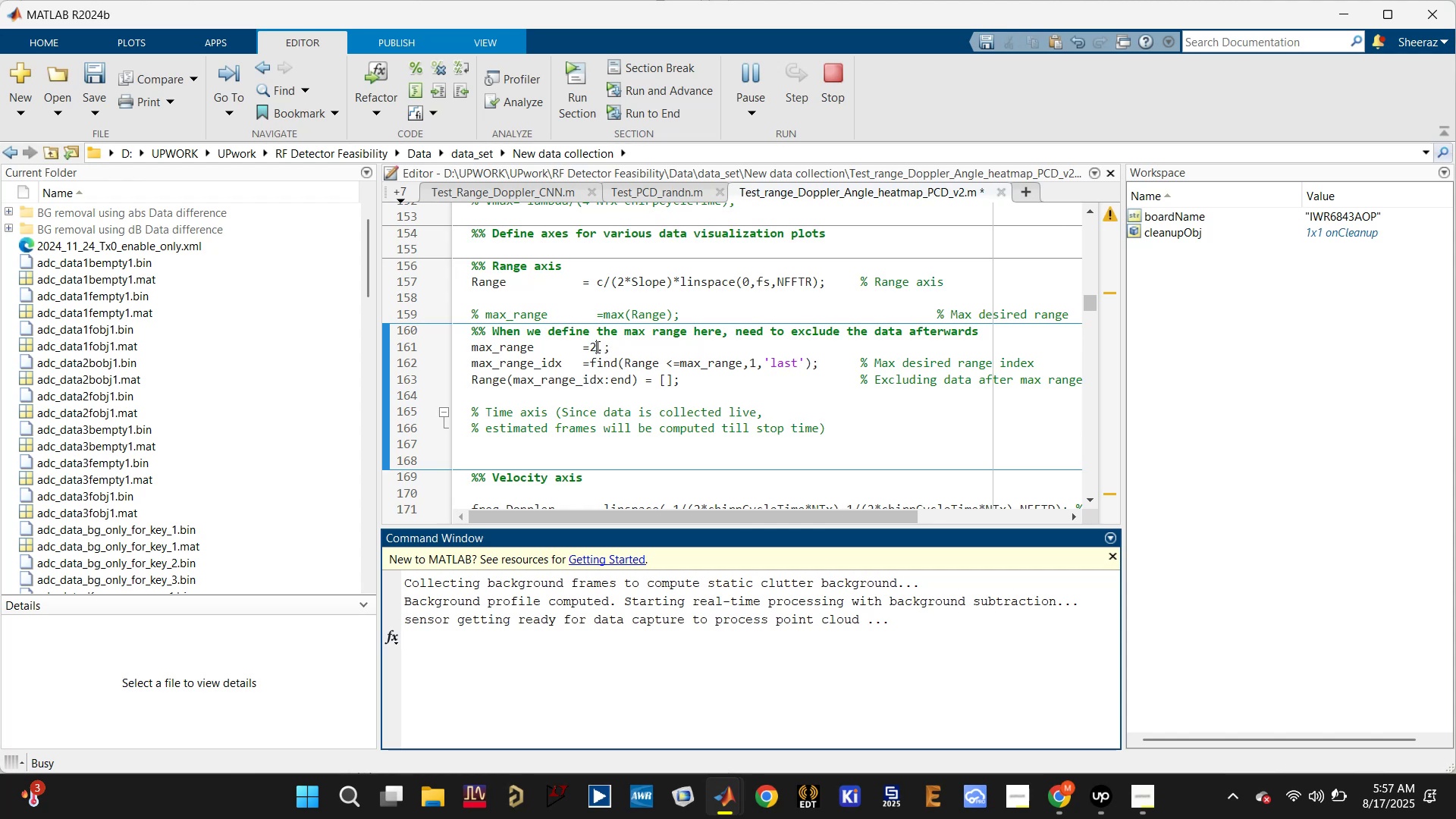 
key(5)
 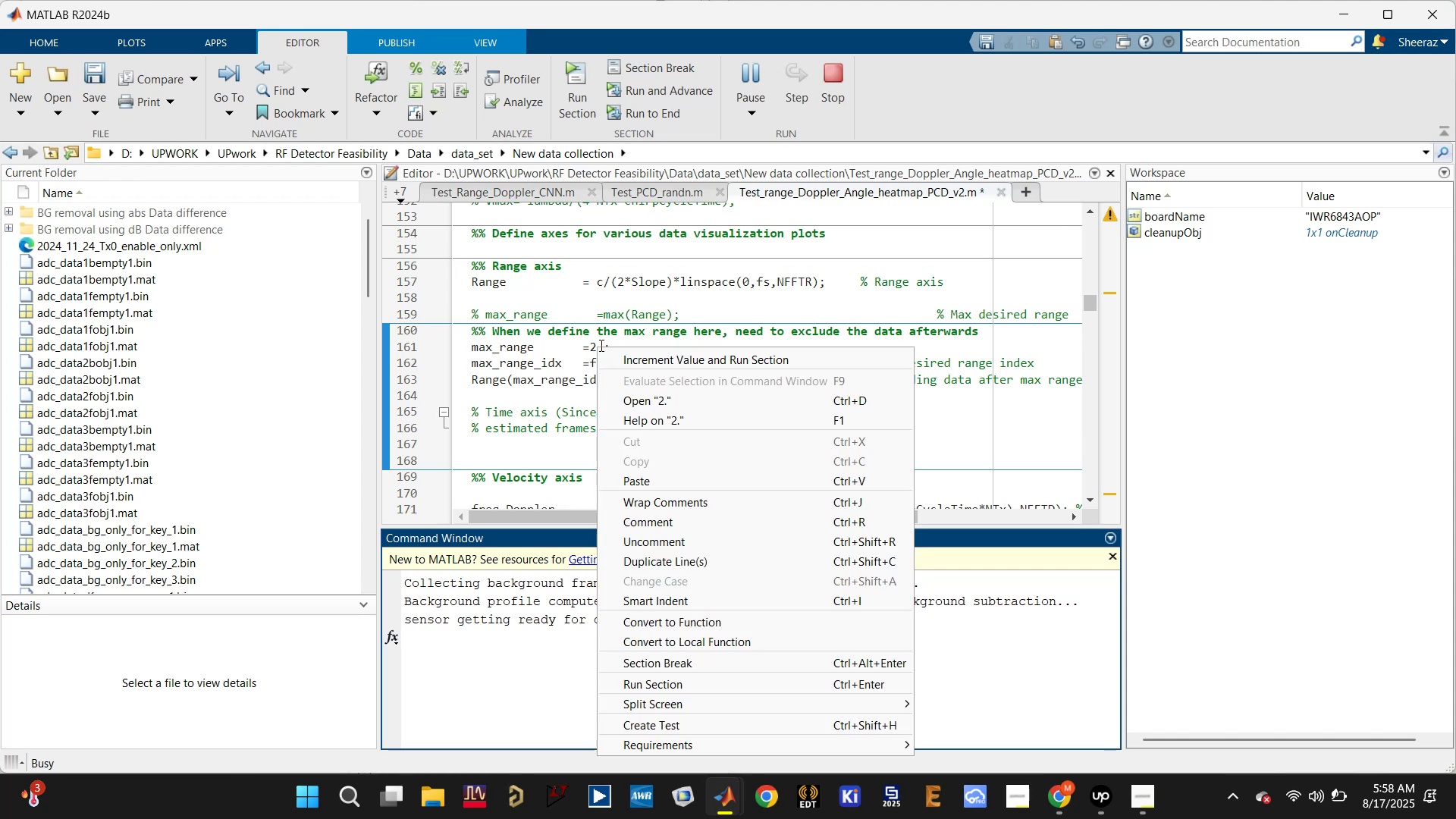 
left_click([593, 347])
 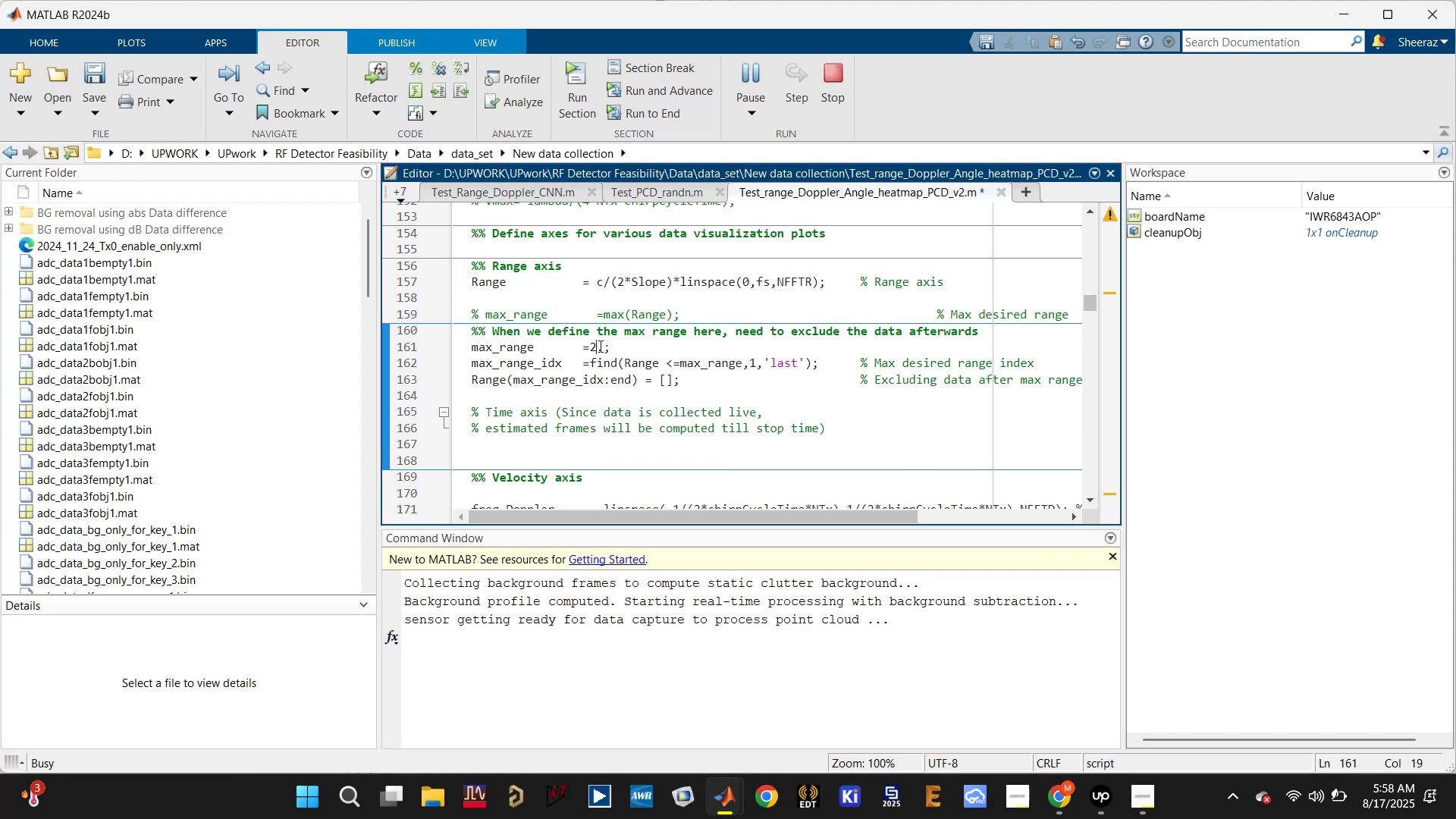 
left_click([599, 346])
 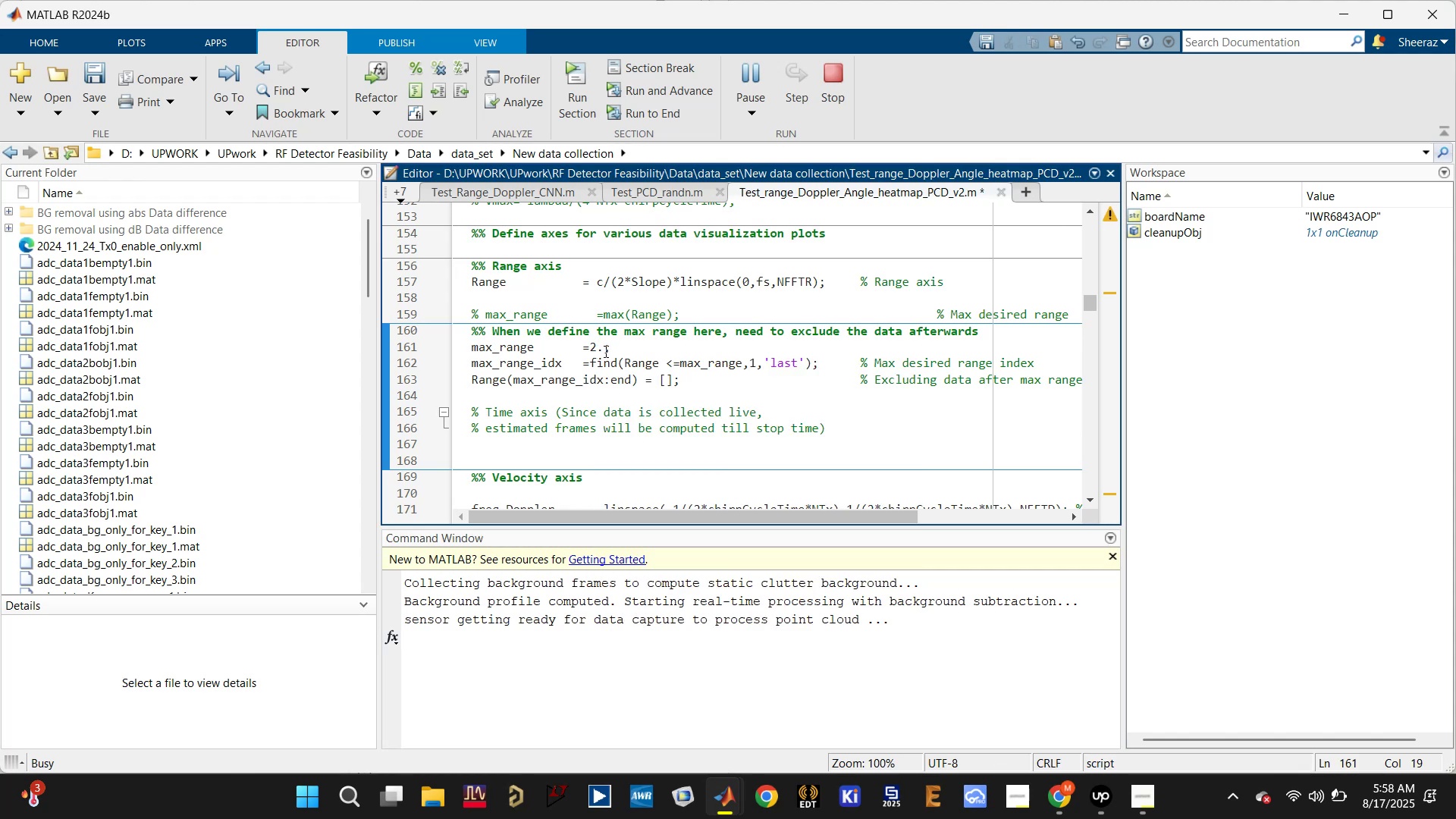 
left_click([604, 350])
 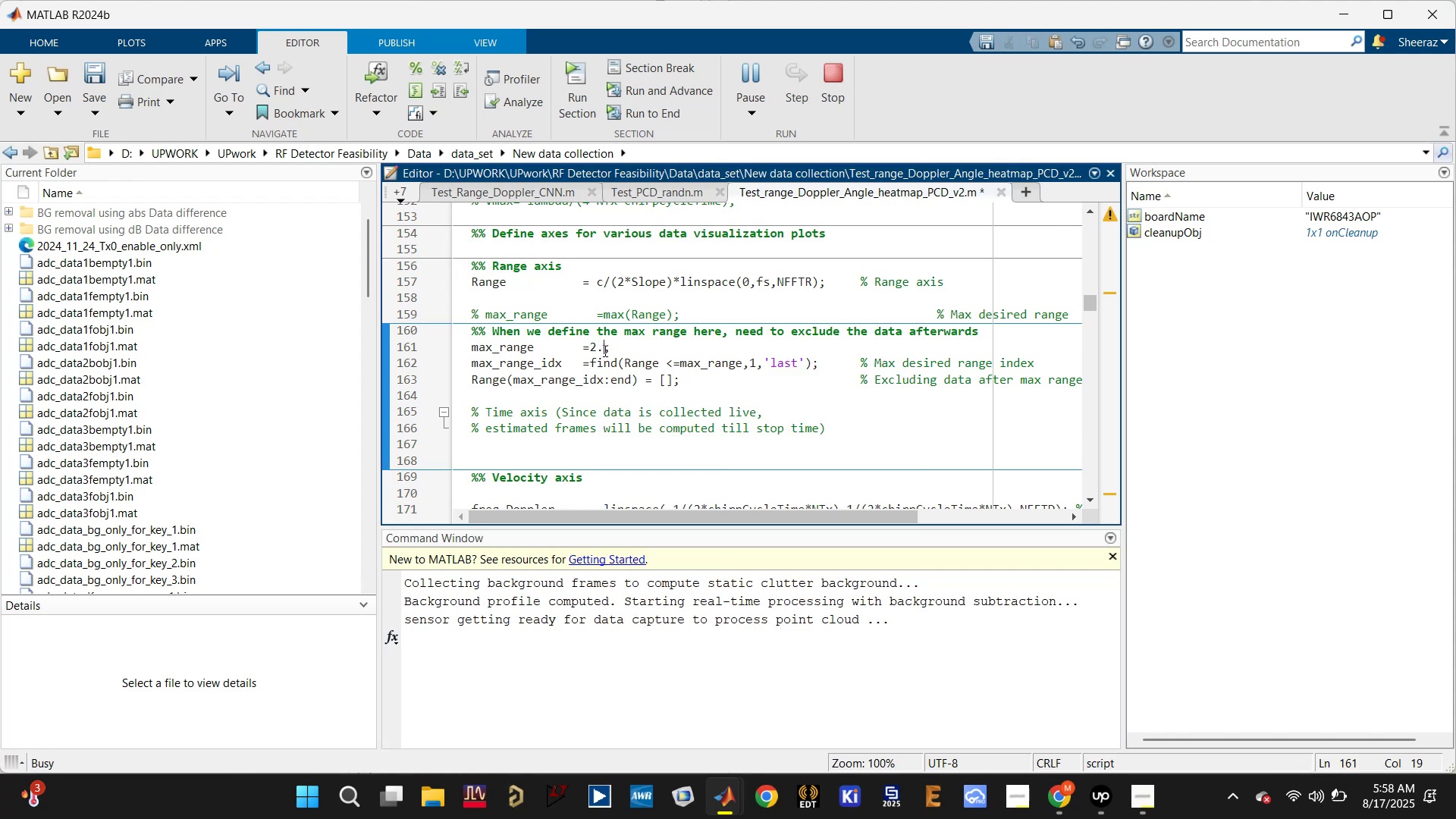 
key(5)
 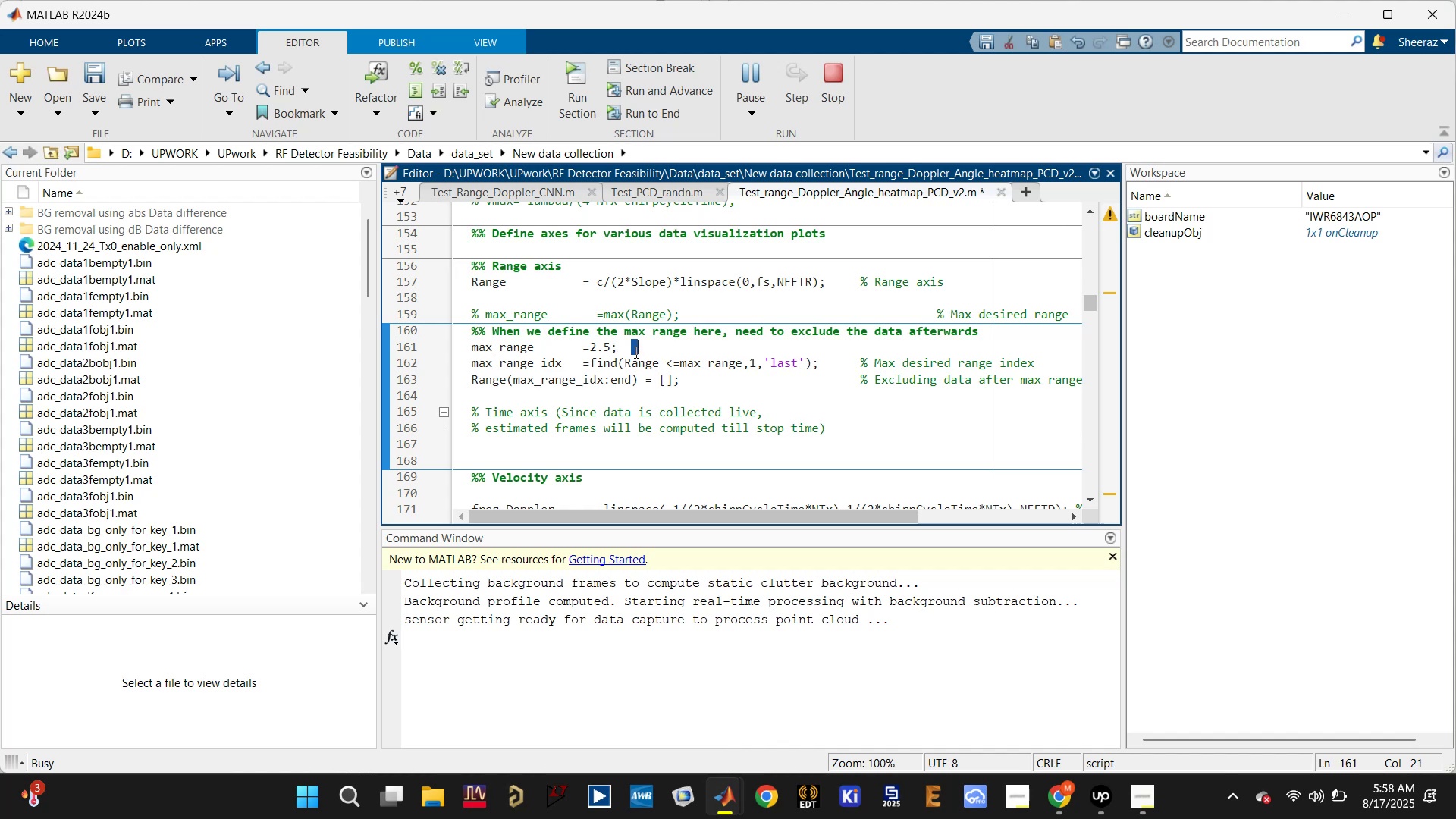 
key(Control+S)
 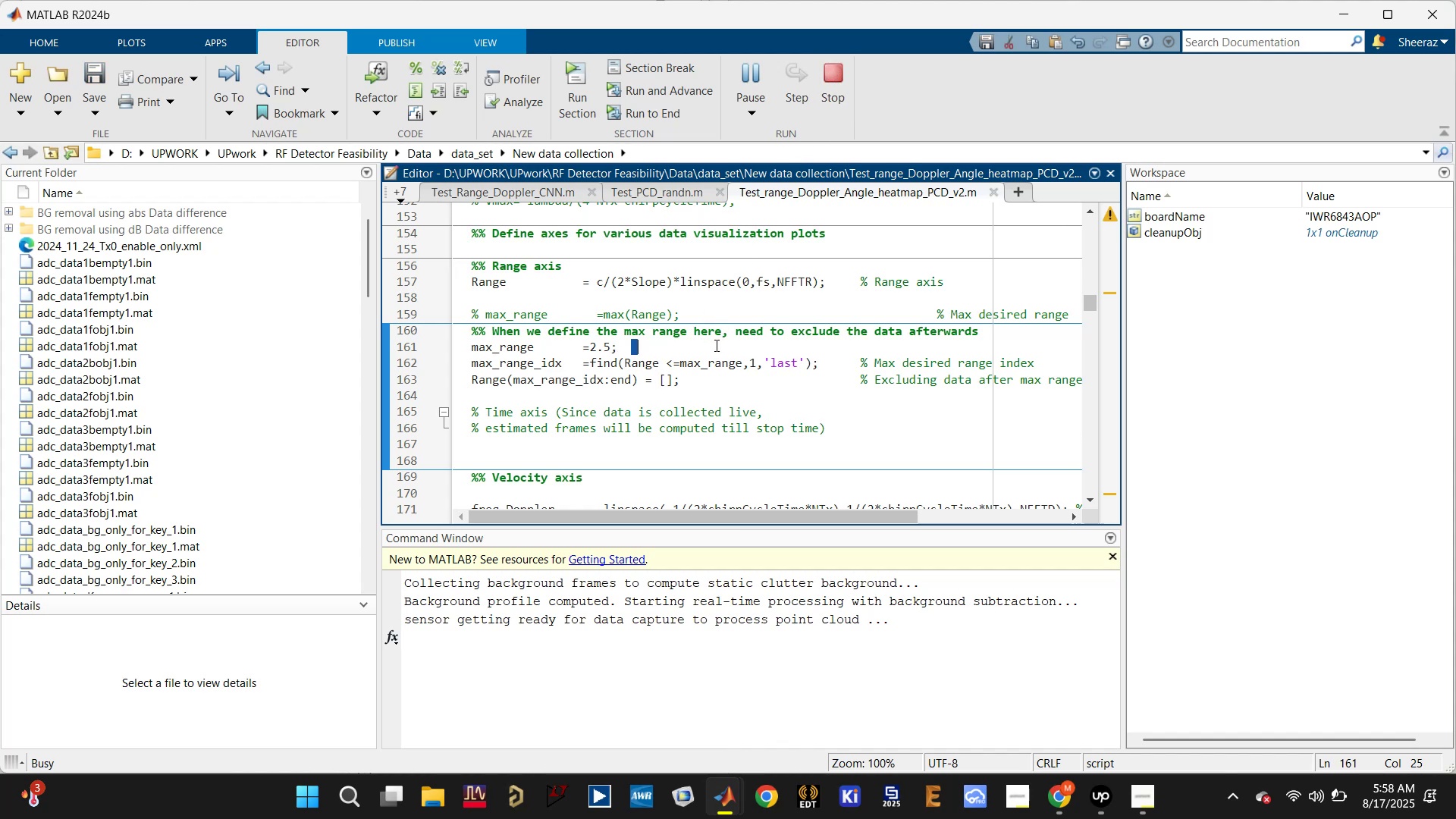 
key(Control+S)
 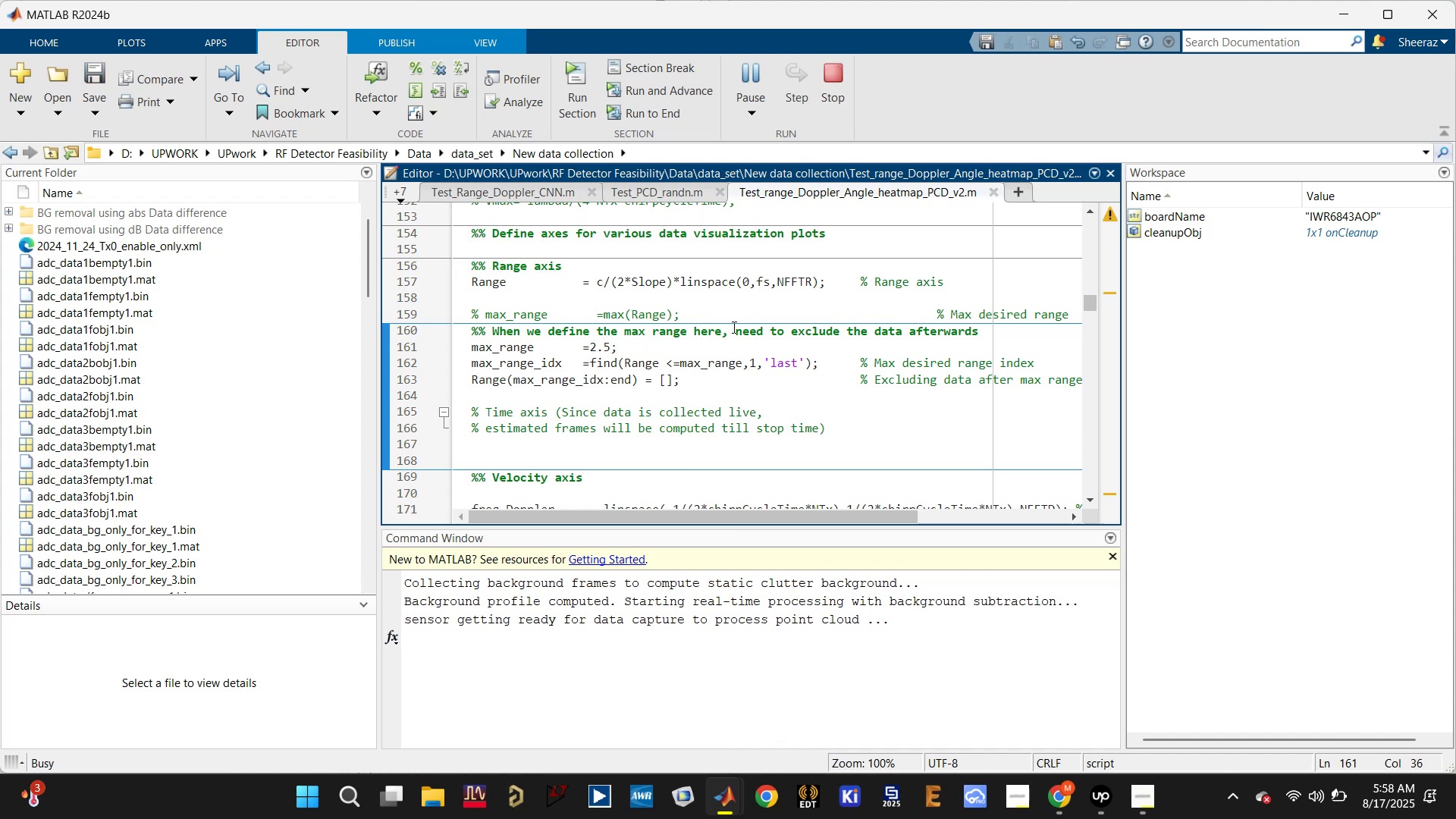 
key(Control+ControlLeft)
 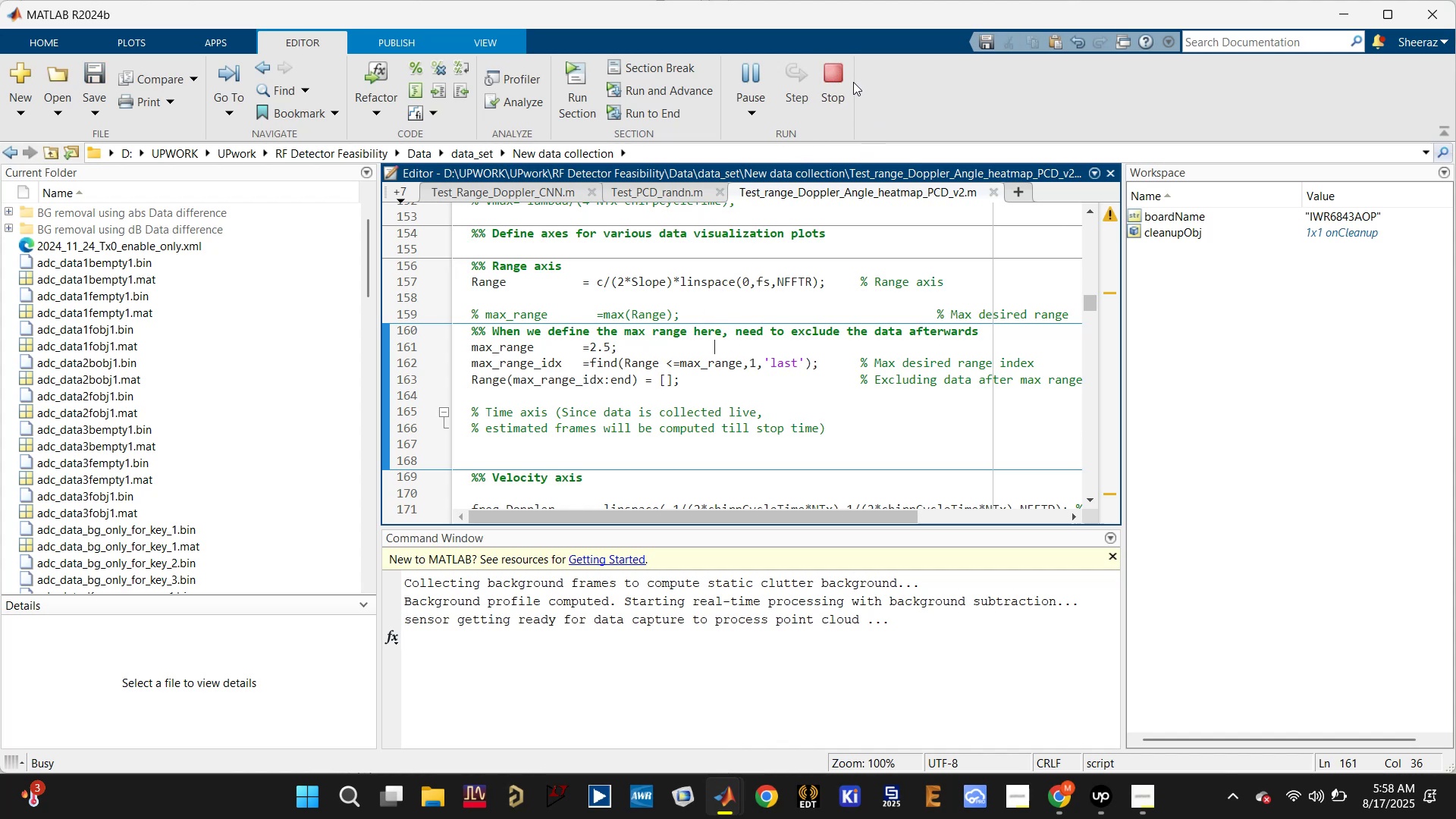 
left_click([843, 64])
 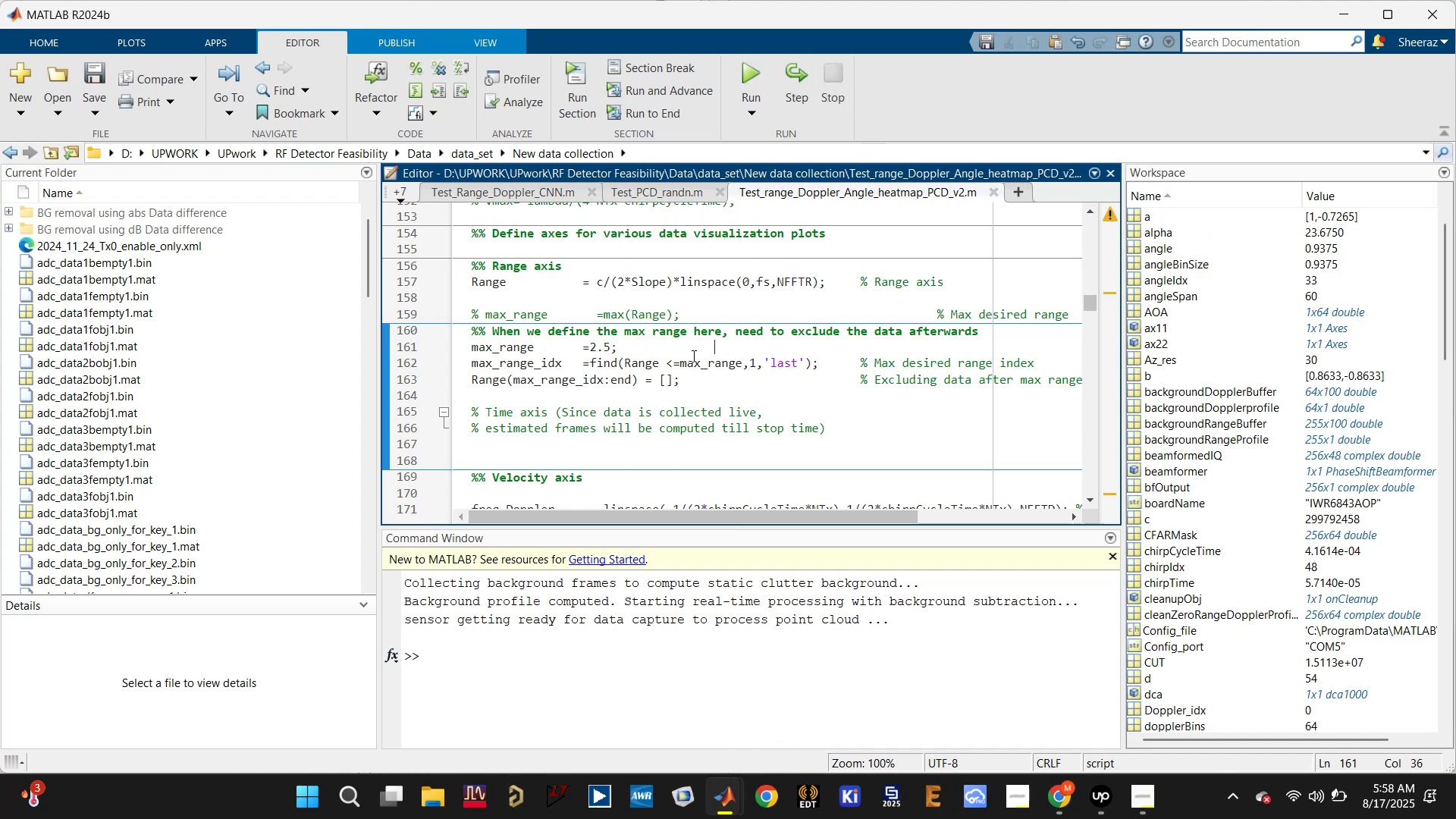 
left_click([701, 347])
 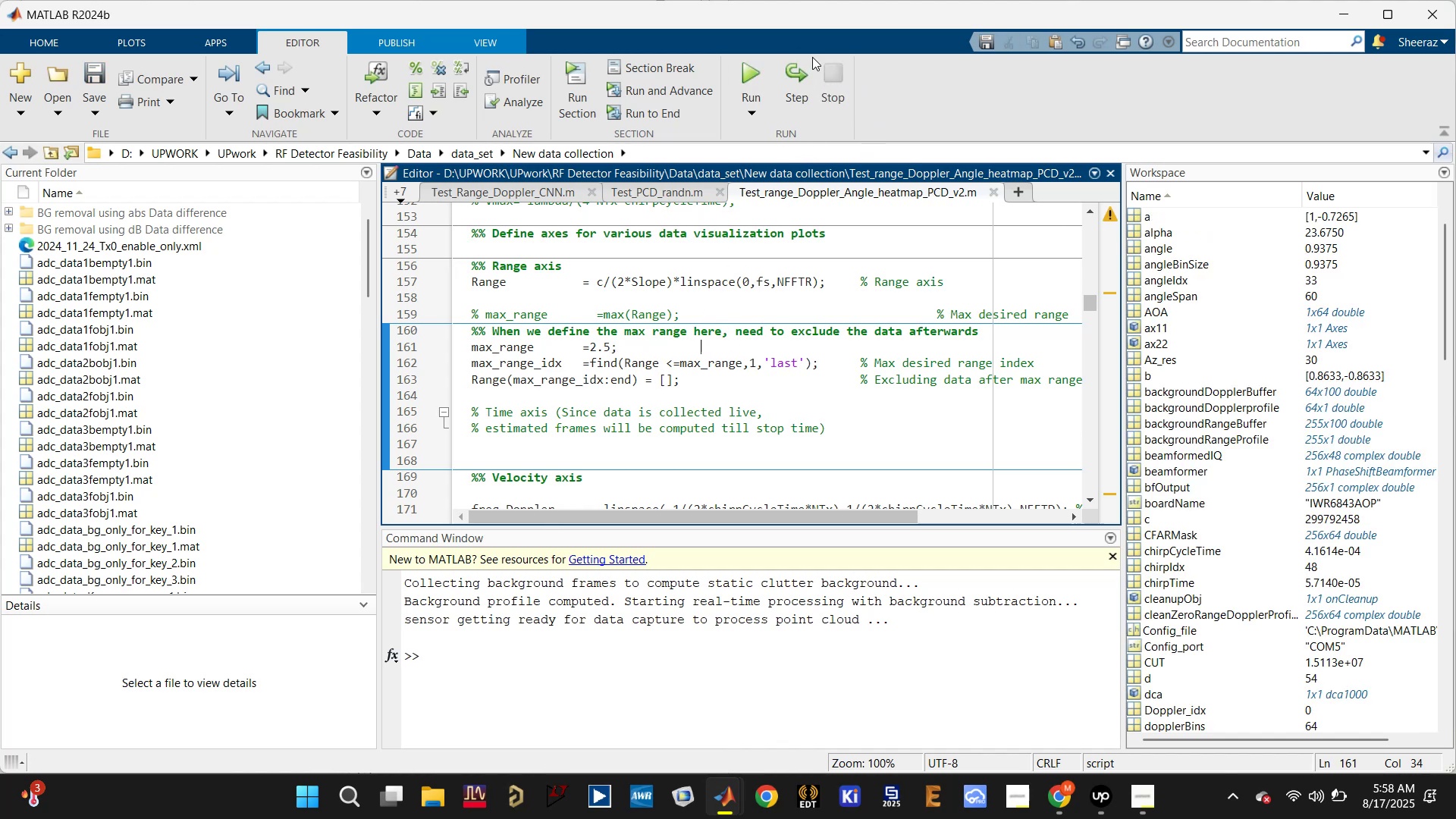 
left_click([758, 68])
 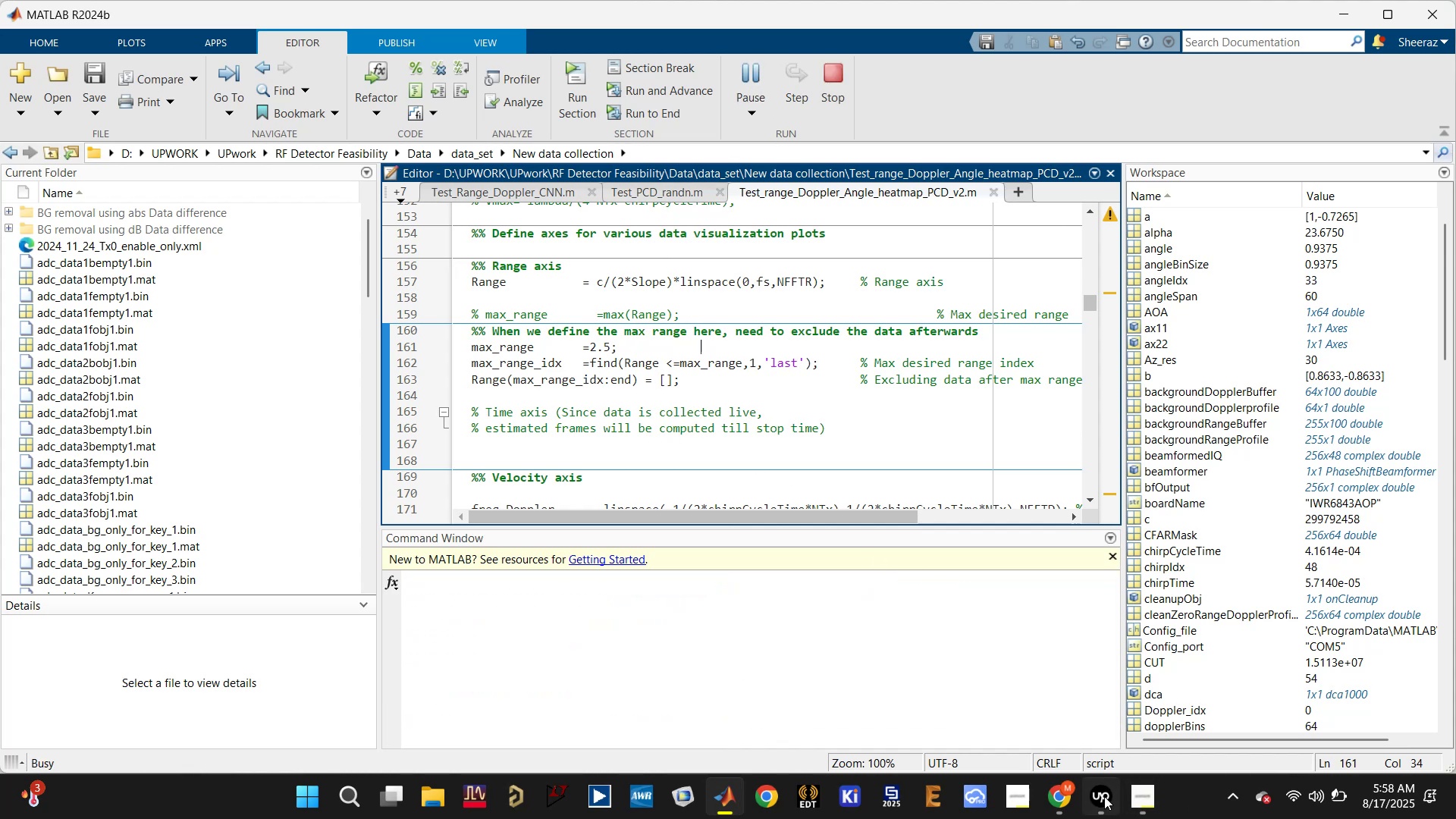 
wait(7.55)
 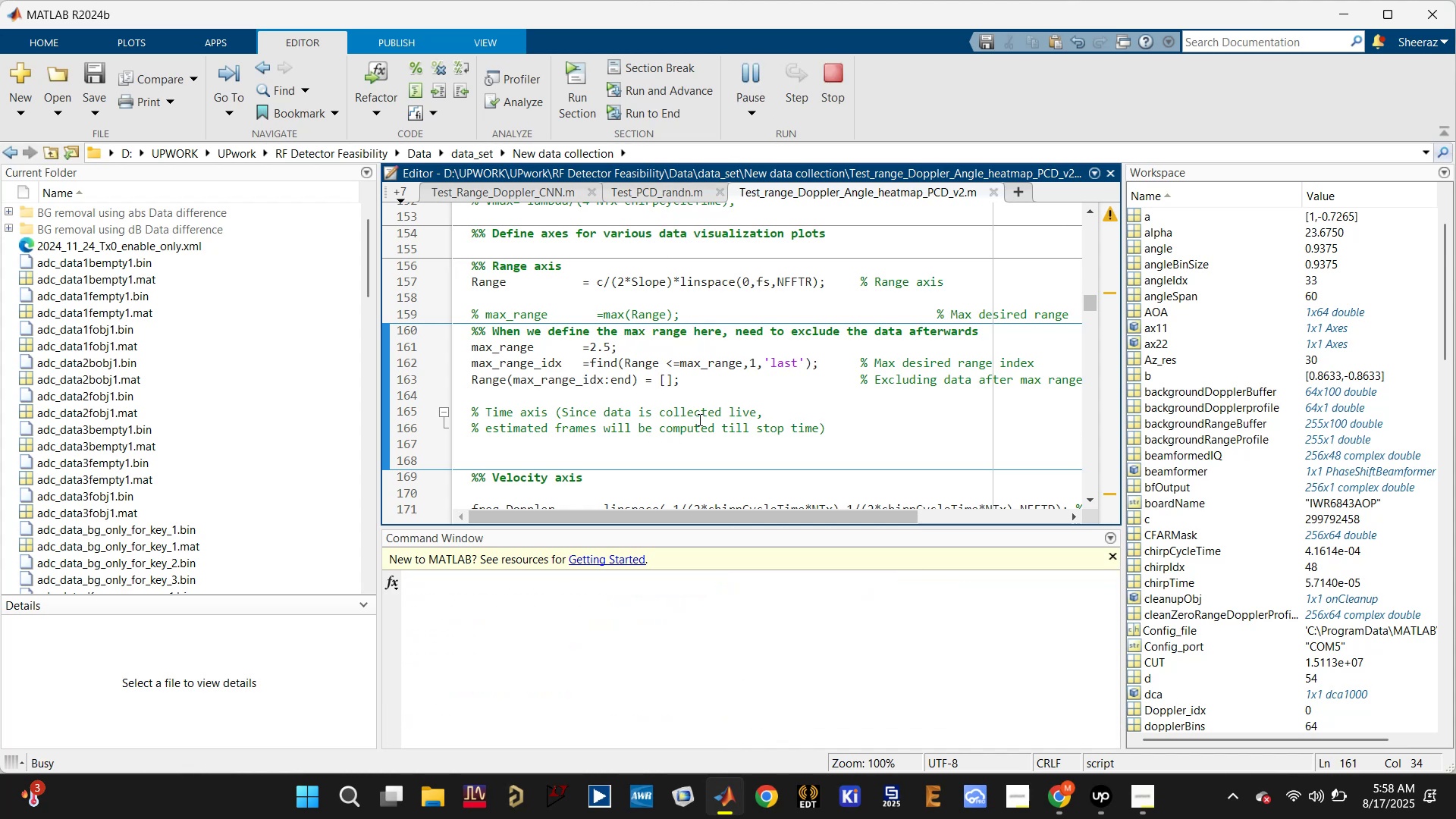 
left_click([1101, 799])
 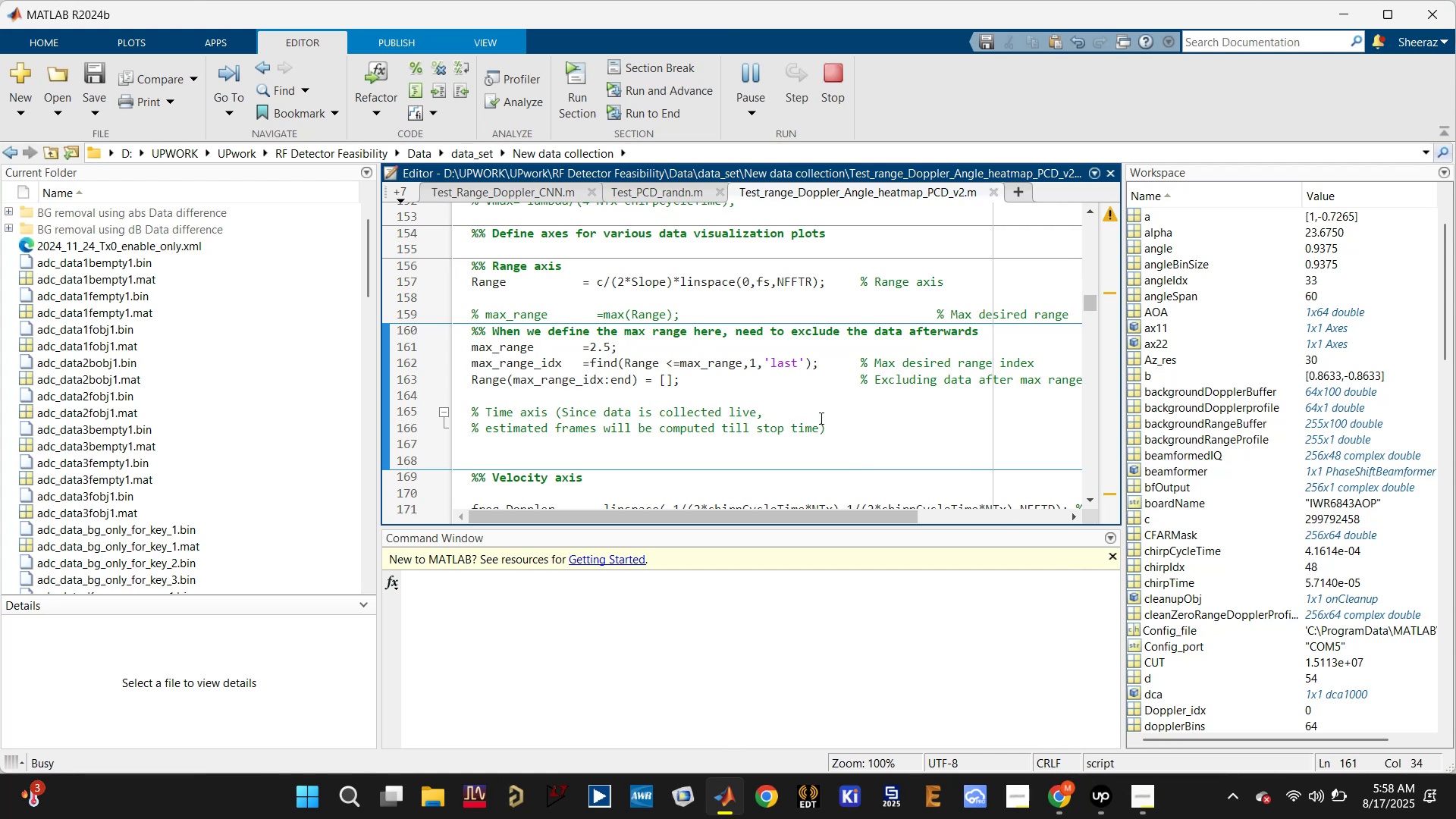 
mouse_move([835, 434])
 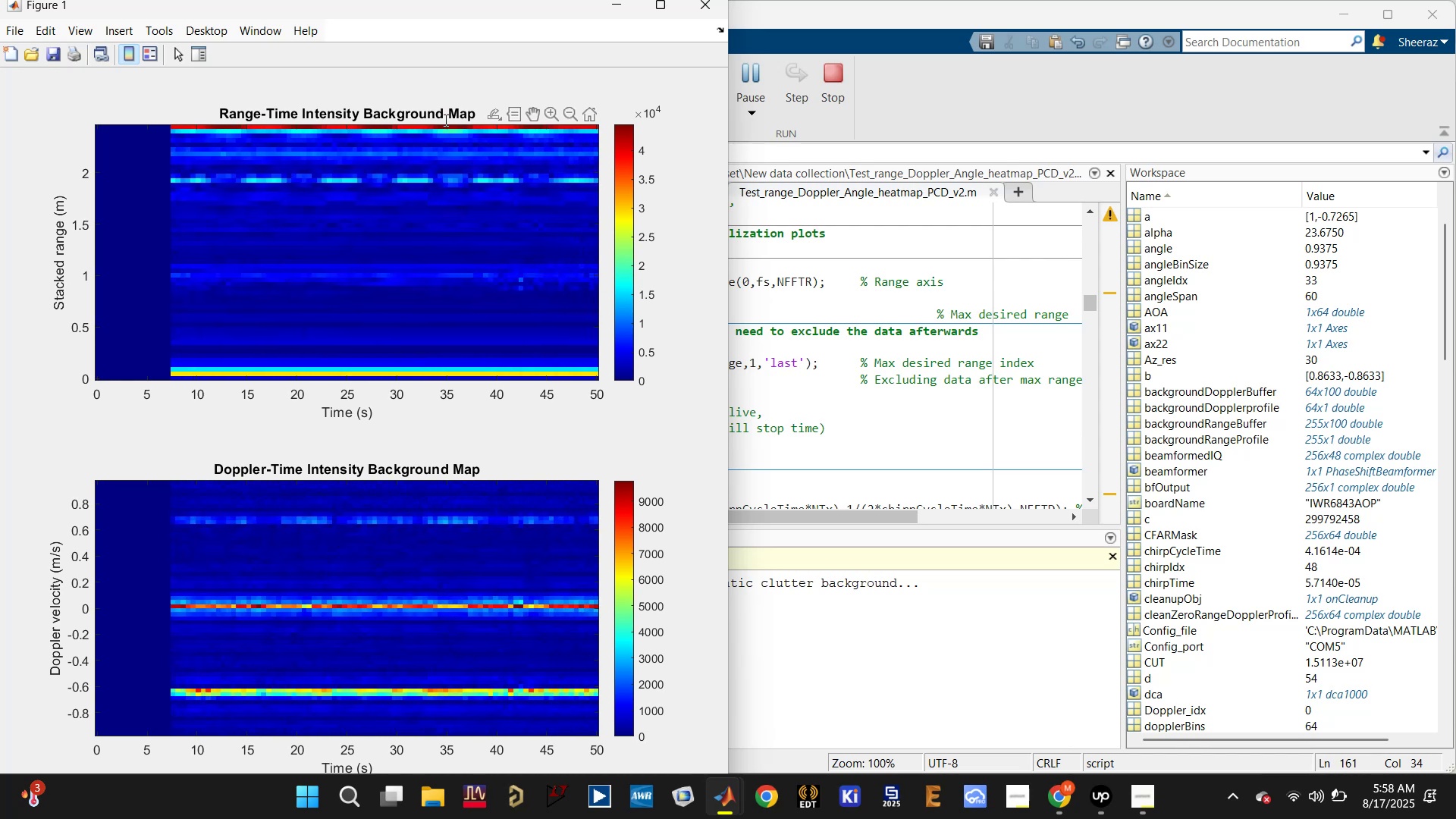 
wait(11.74)
 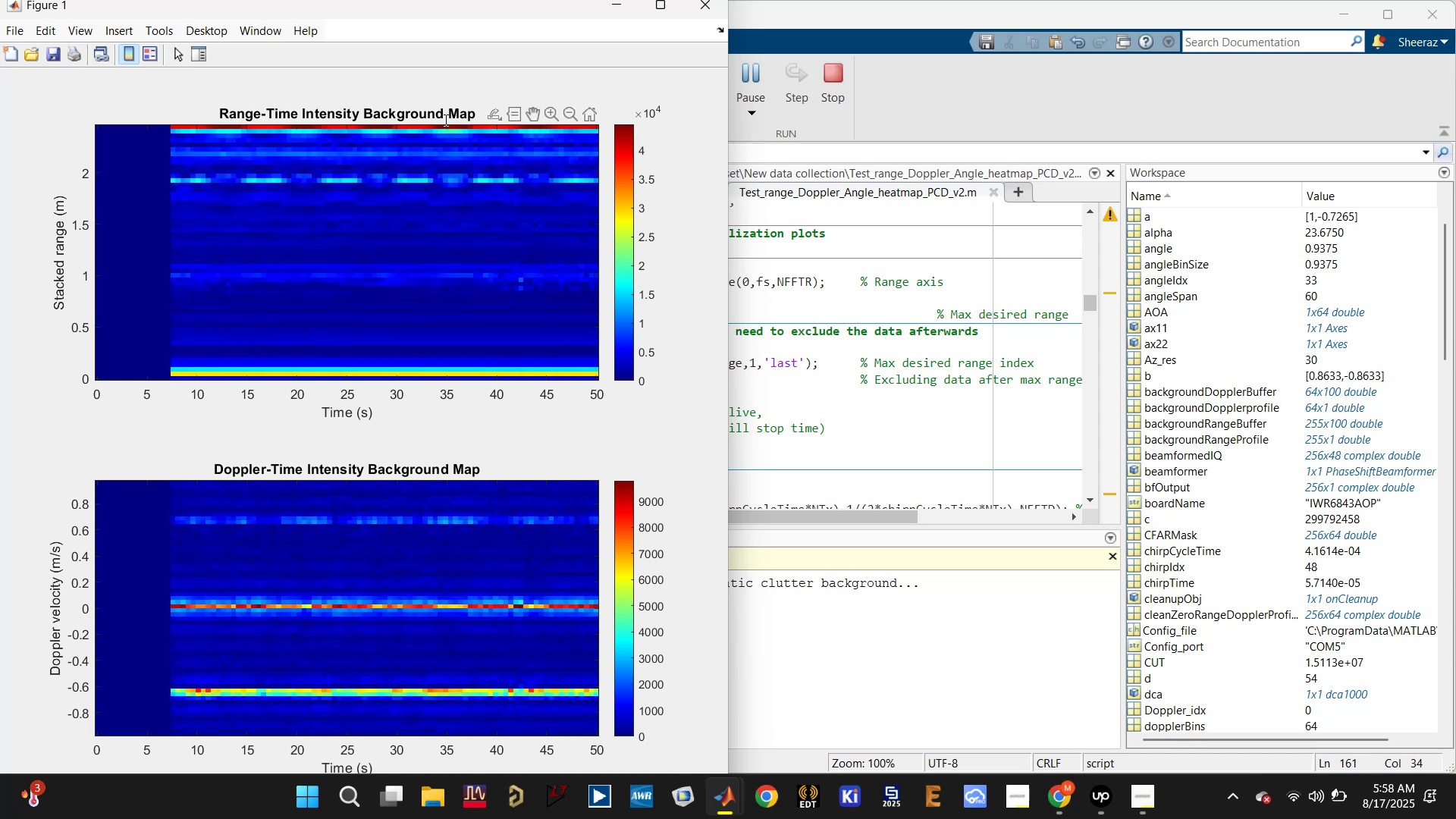 
key(Enter)
 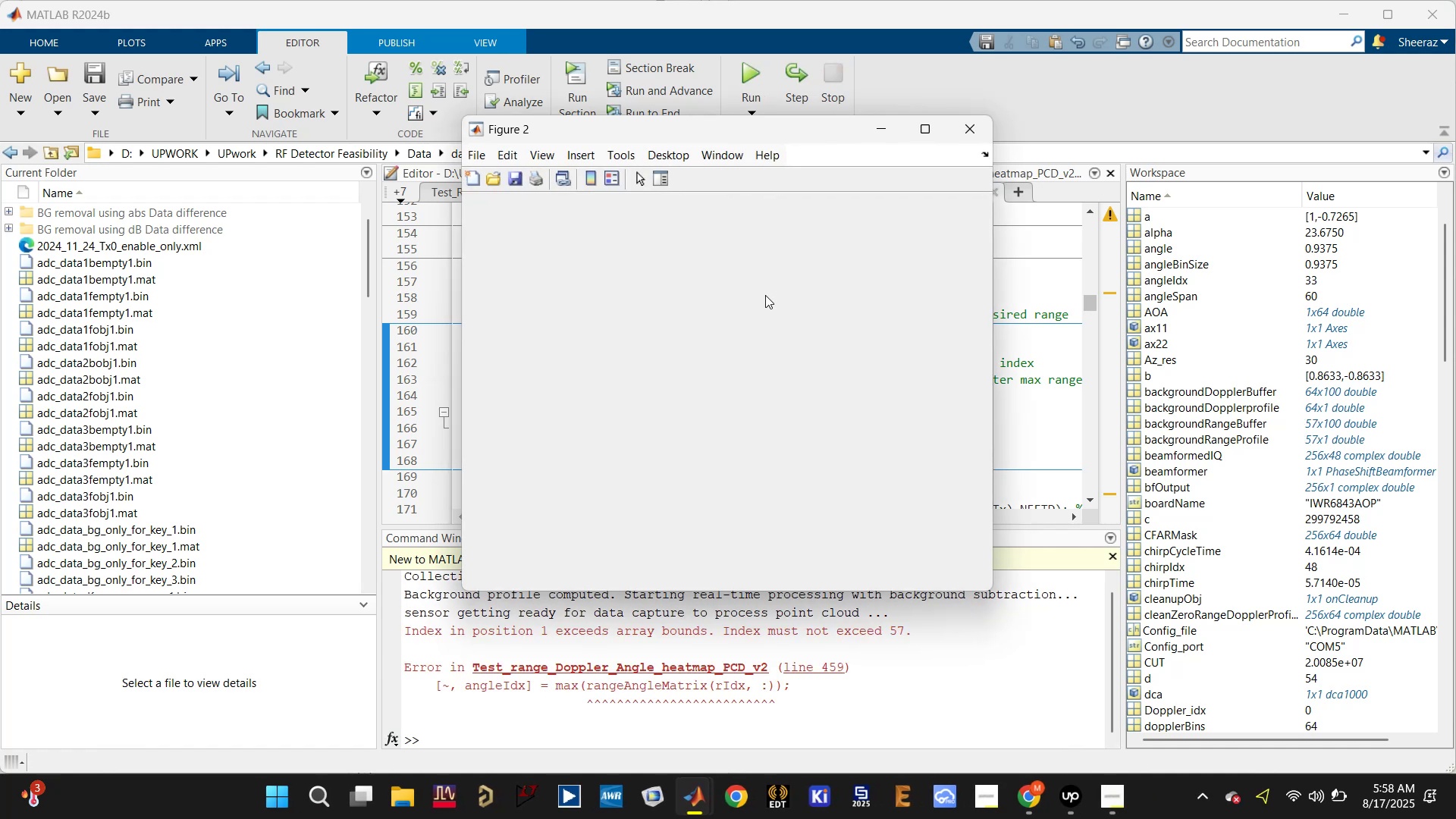 
left_click([893, 701])
 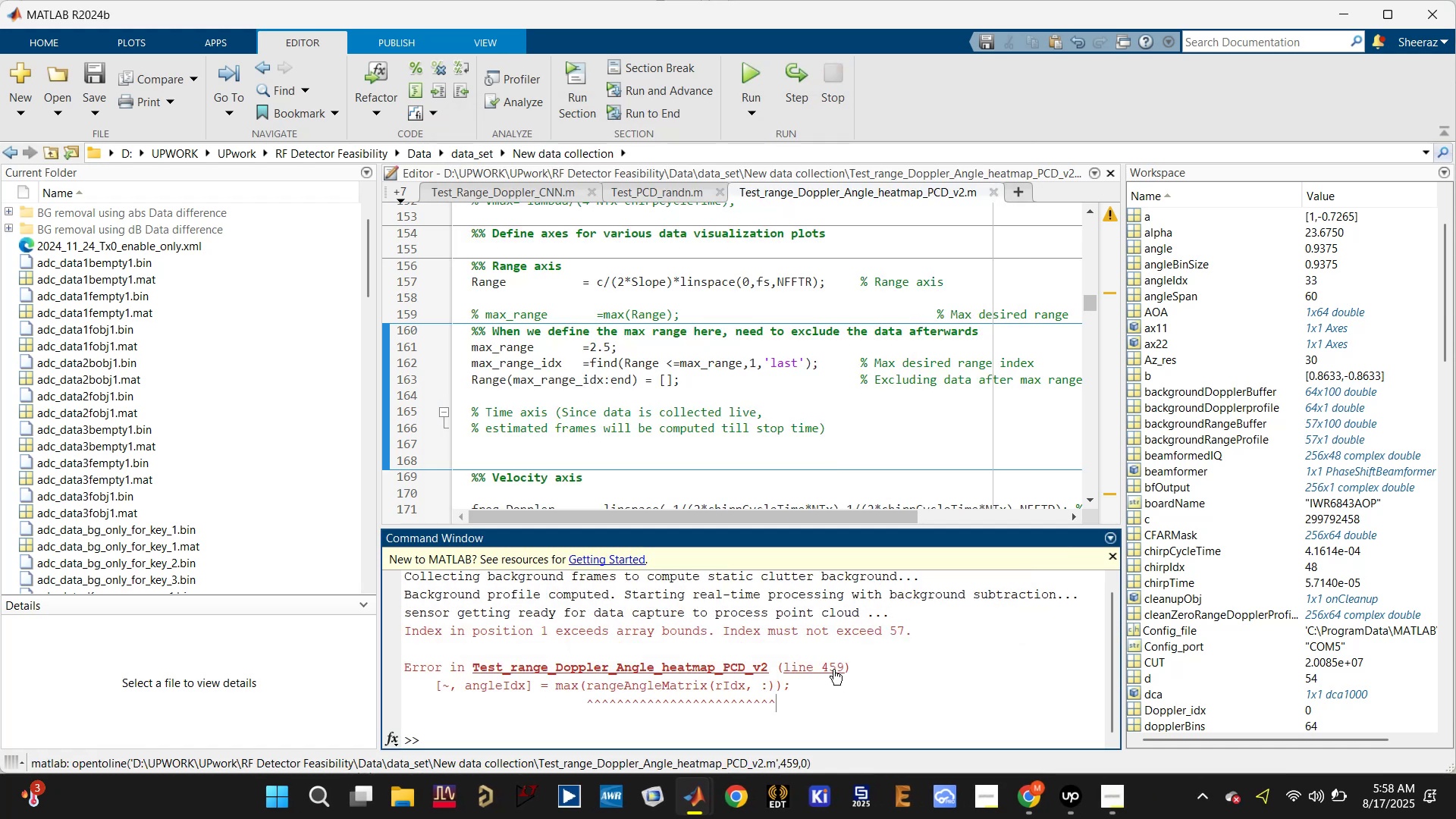 
left_click([833, 668])
 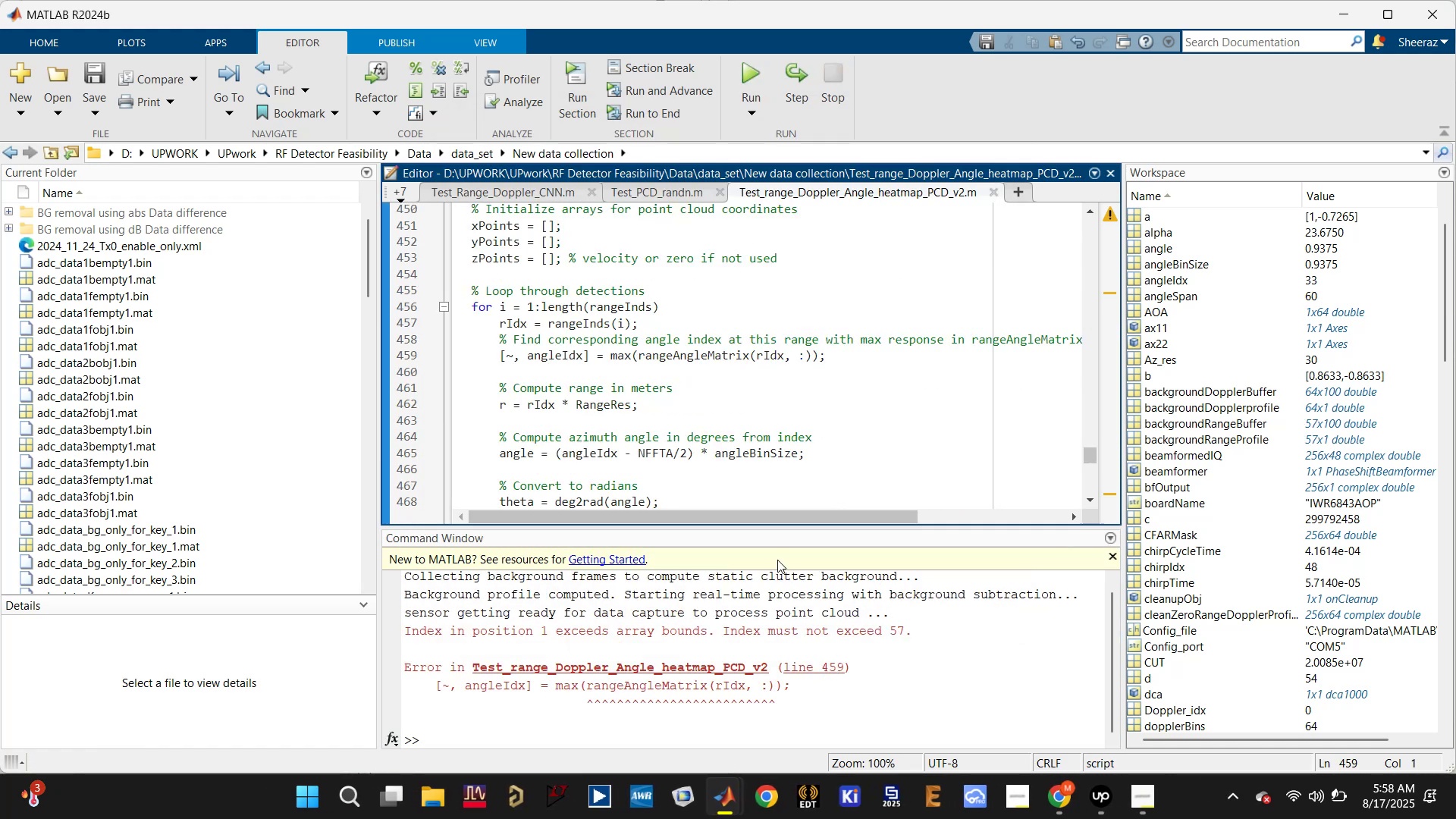 
wait(5.94)
 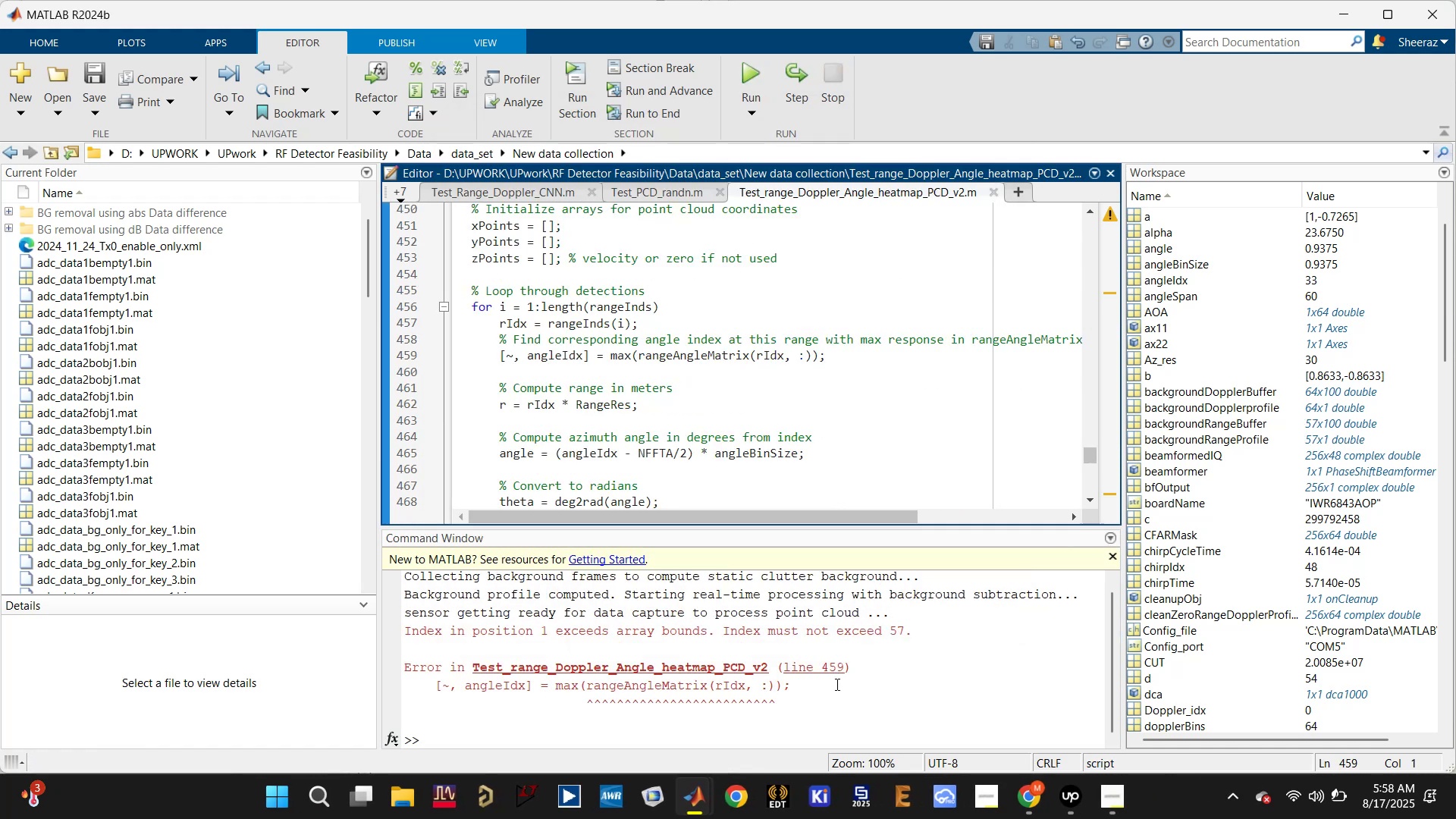 
left_click([453, 743])
 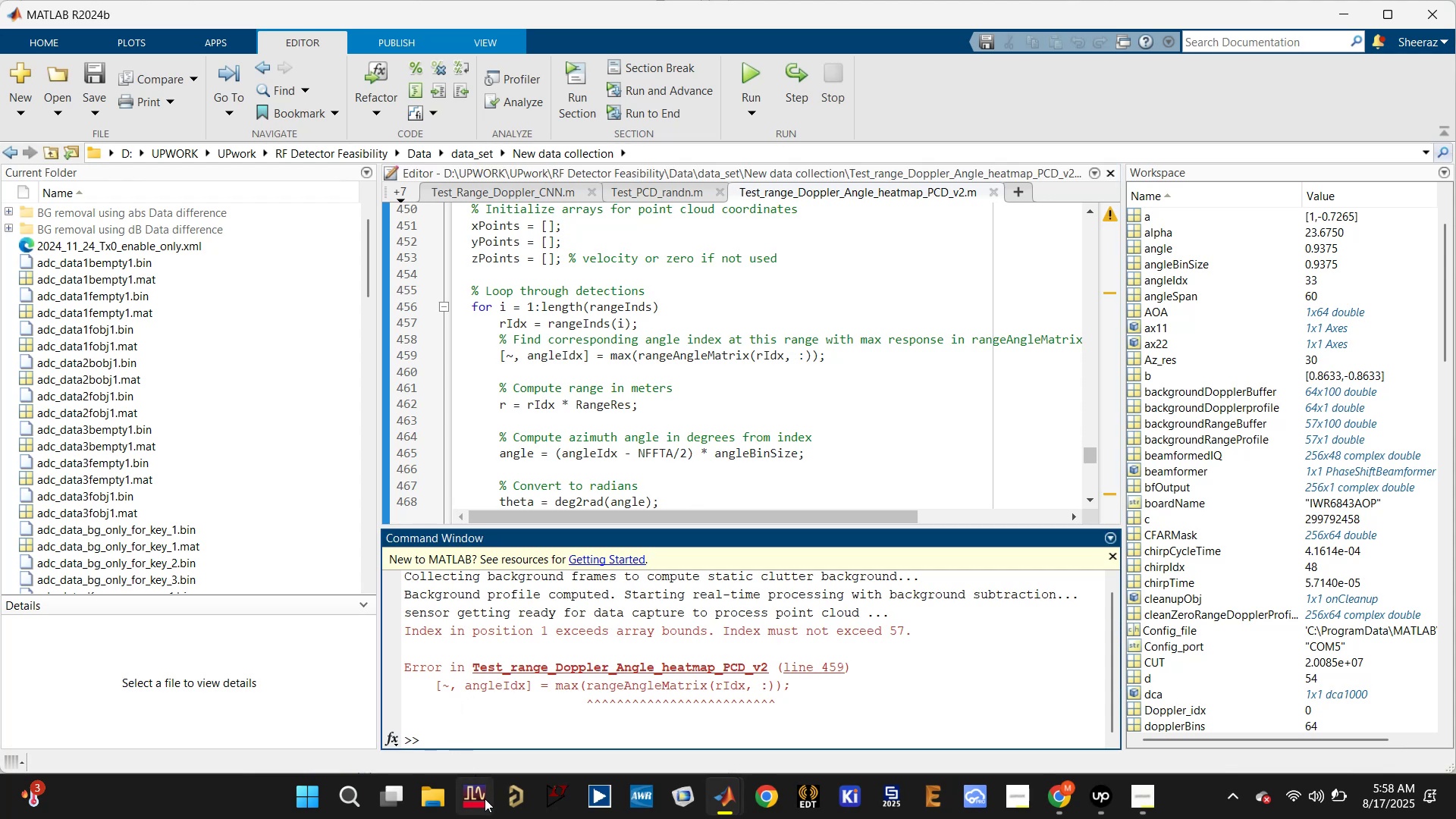 
type(dca.release;)
 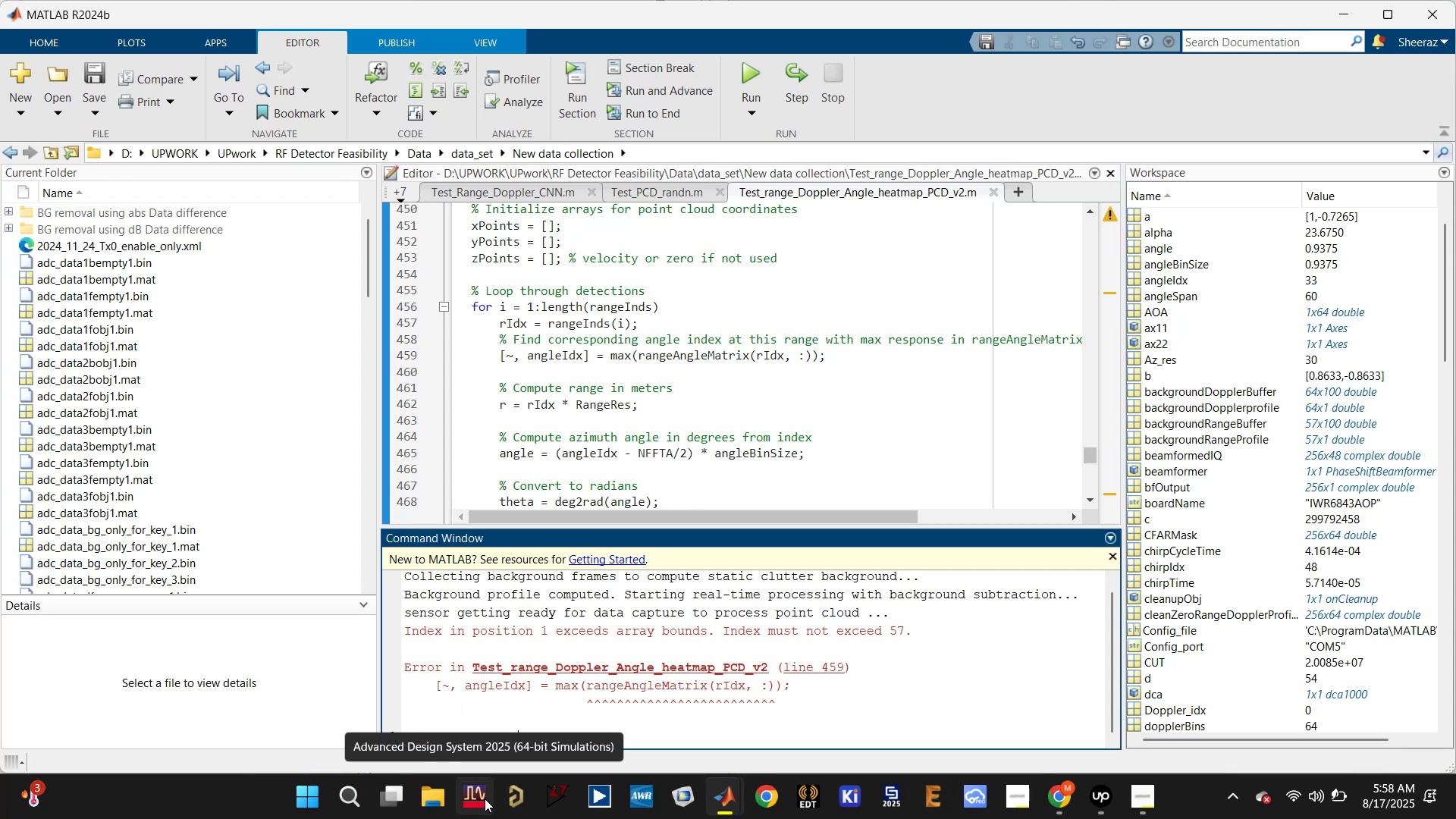 
key(Enter)
 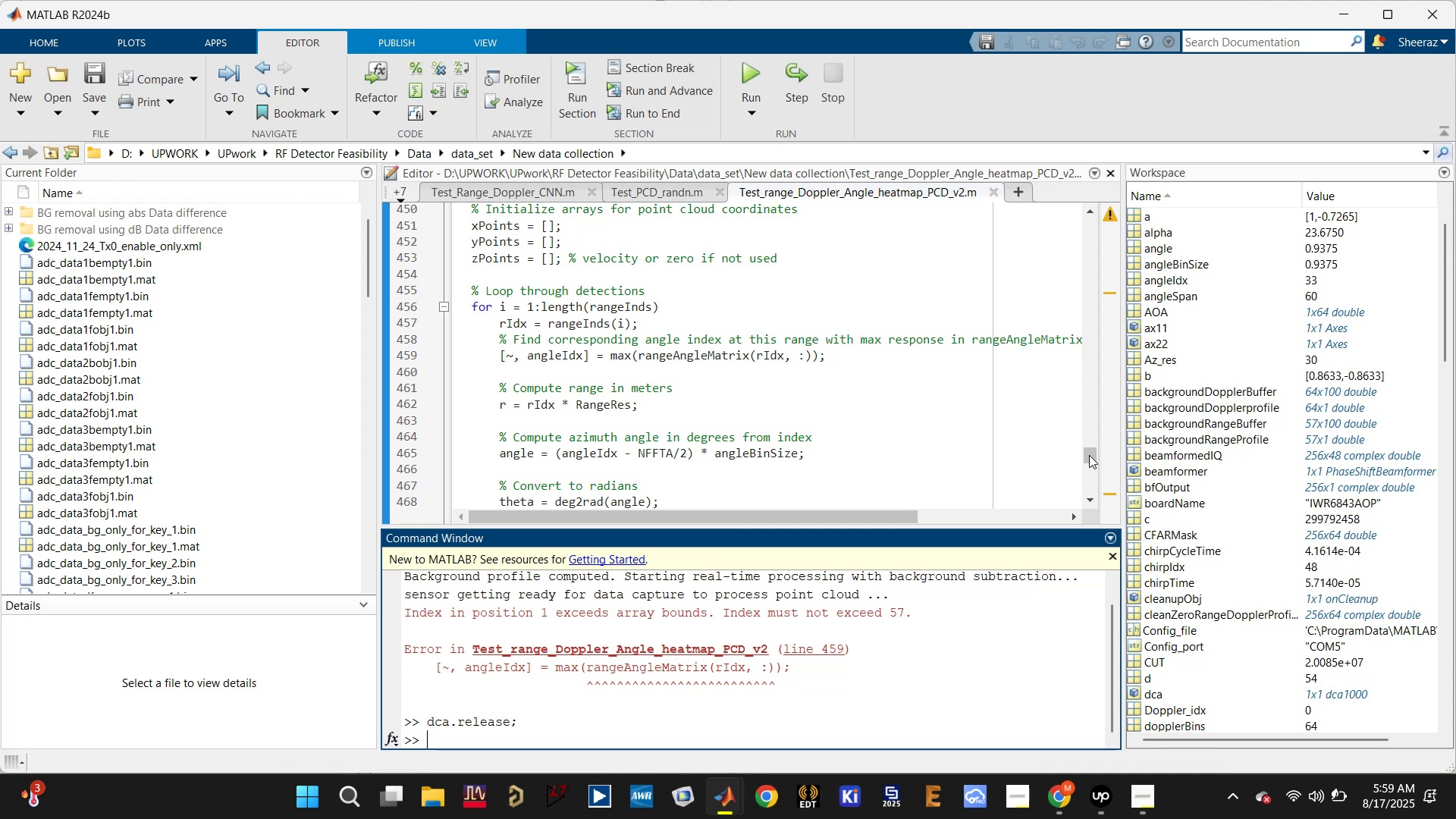 
wait(5.1)
 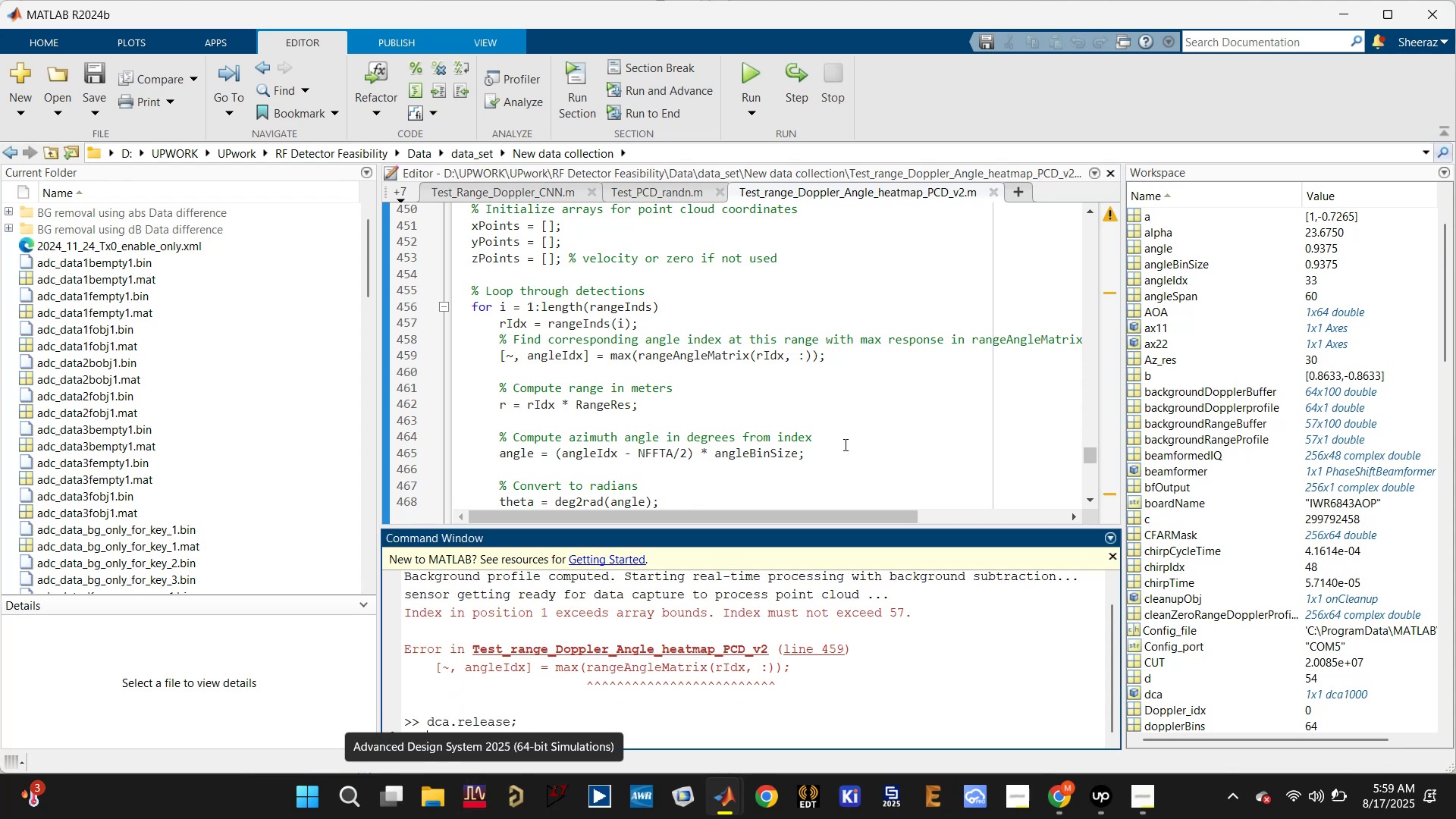 
scroll: coordinate [1219, 543], scroll_direction: down, amount: 8.0
 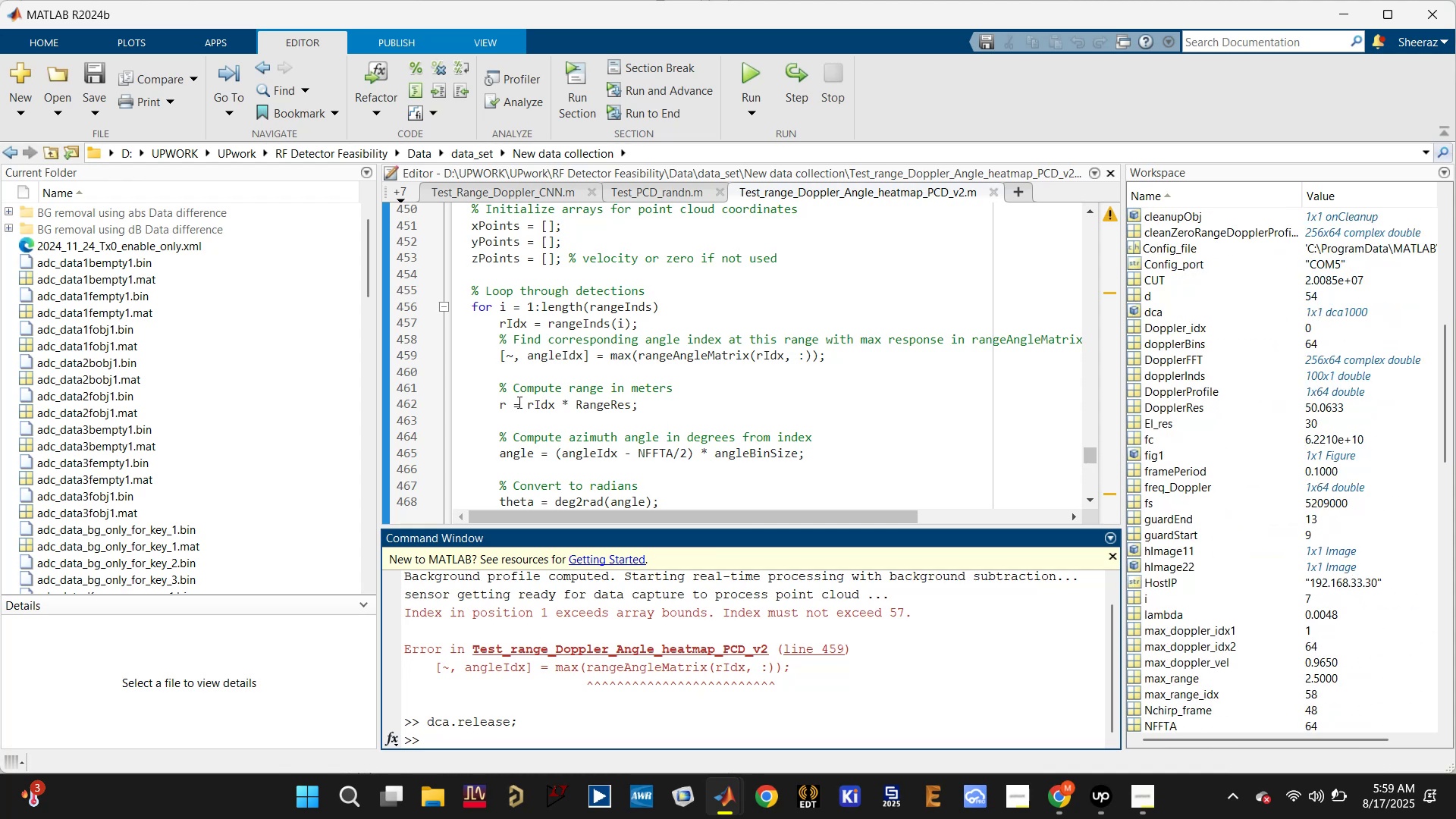 
left_click([540, 413])
 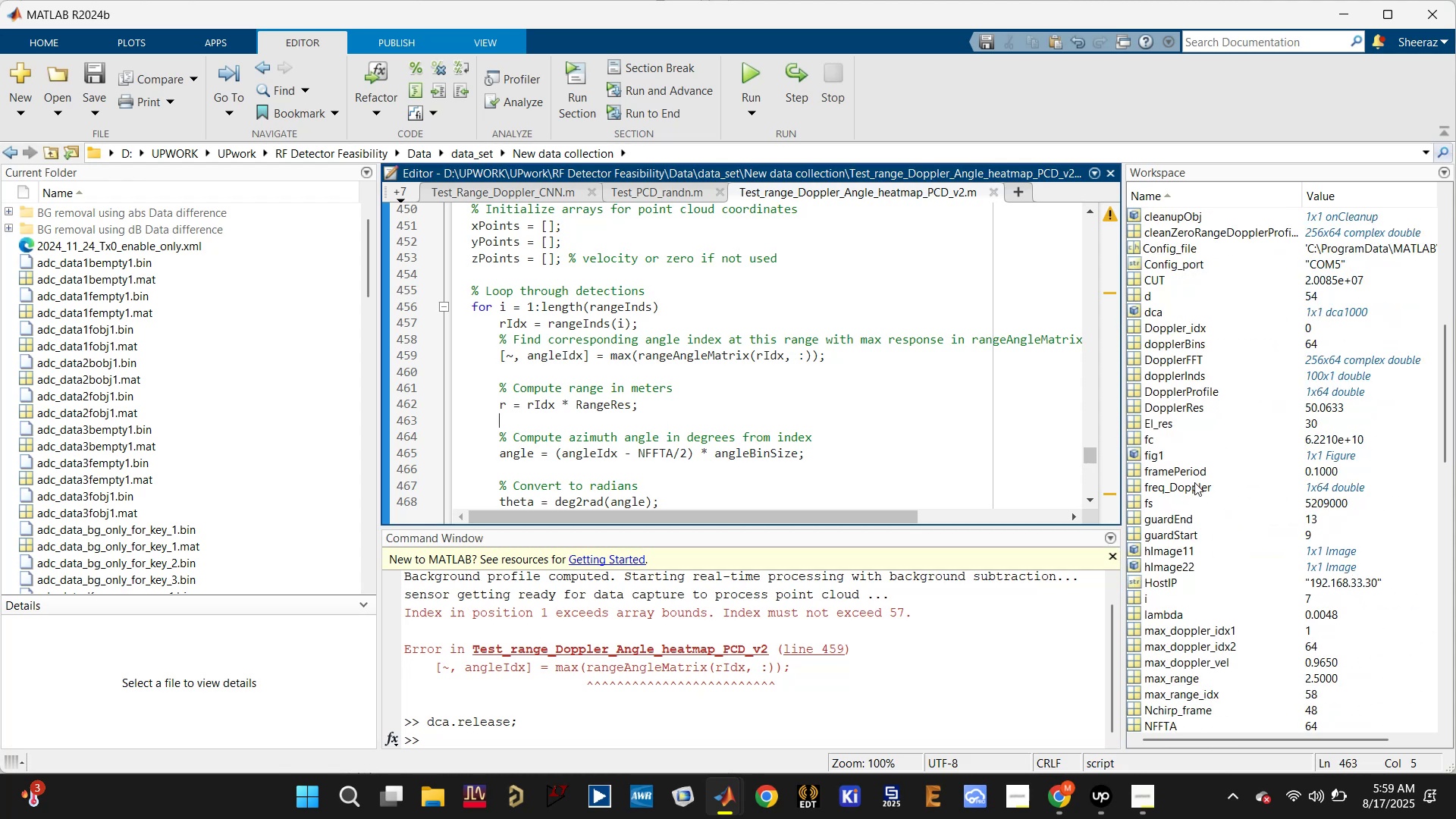 
scroll: coordinate [1193, 488], scroll_direction: up, amount: 10.0
 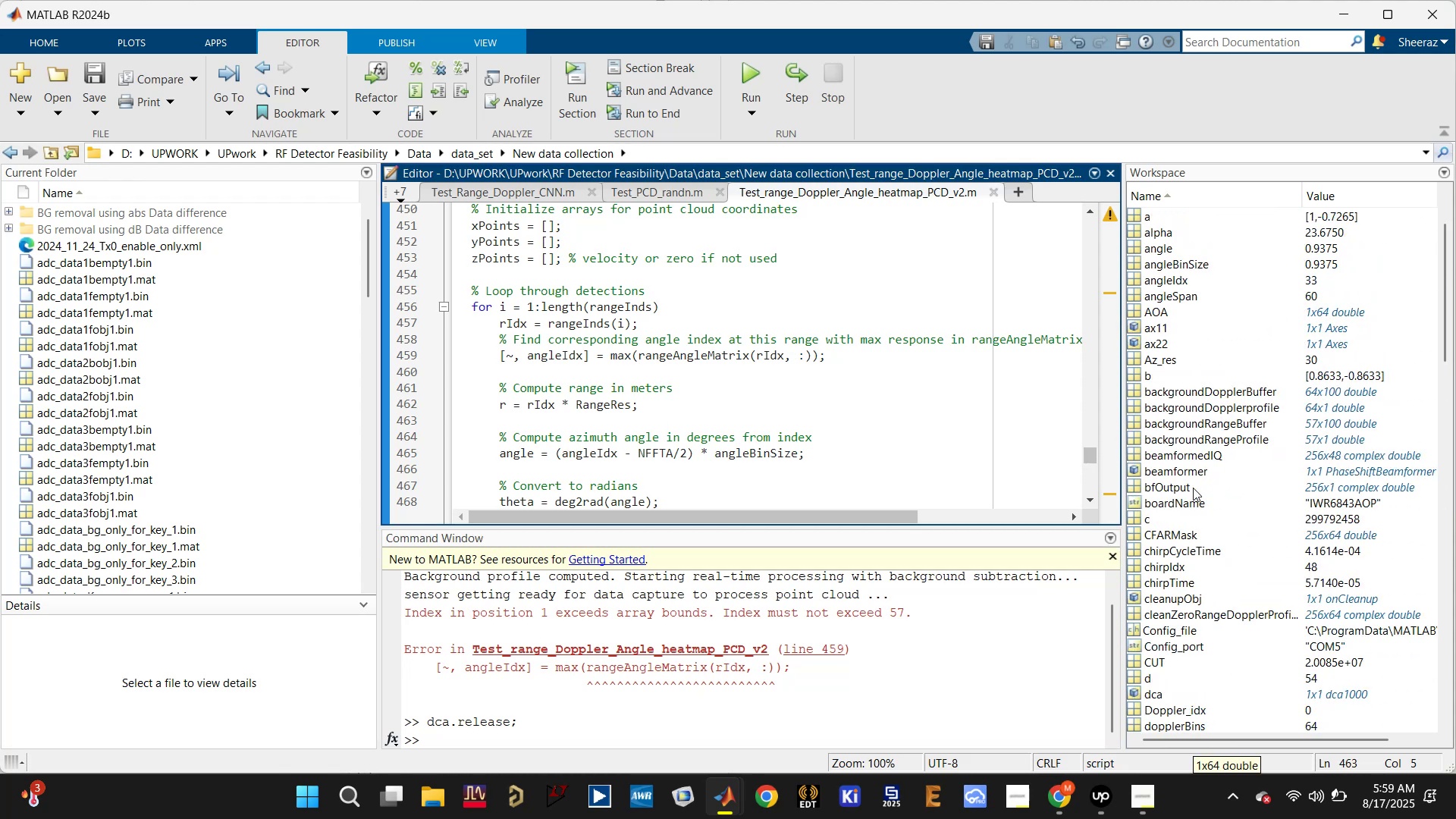 
scroll: coordinate [1193, 488], scroll_direction: down, amount: 14.0
 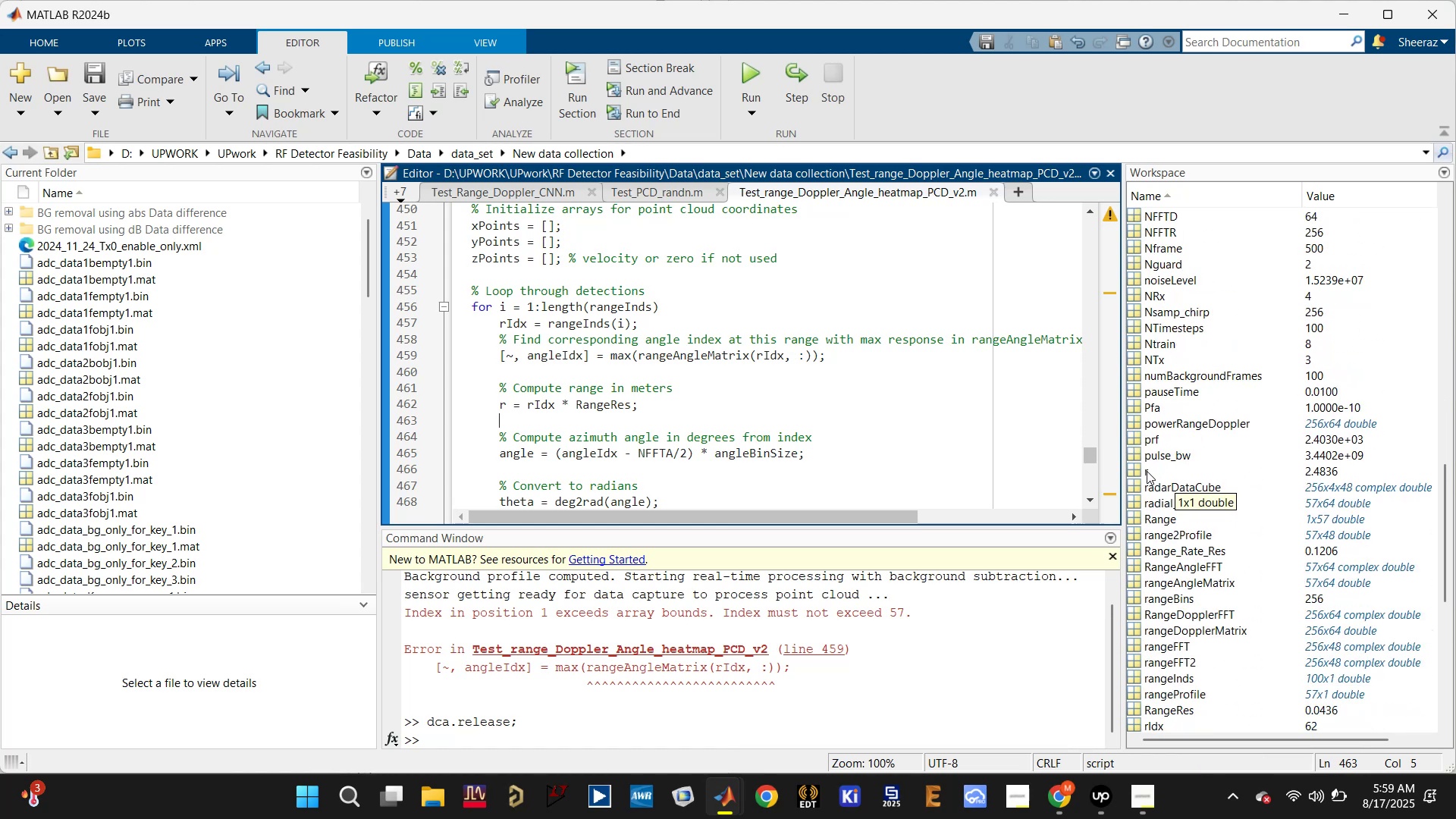 
left_click([1131, 464])
 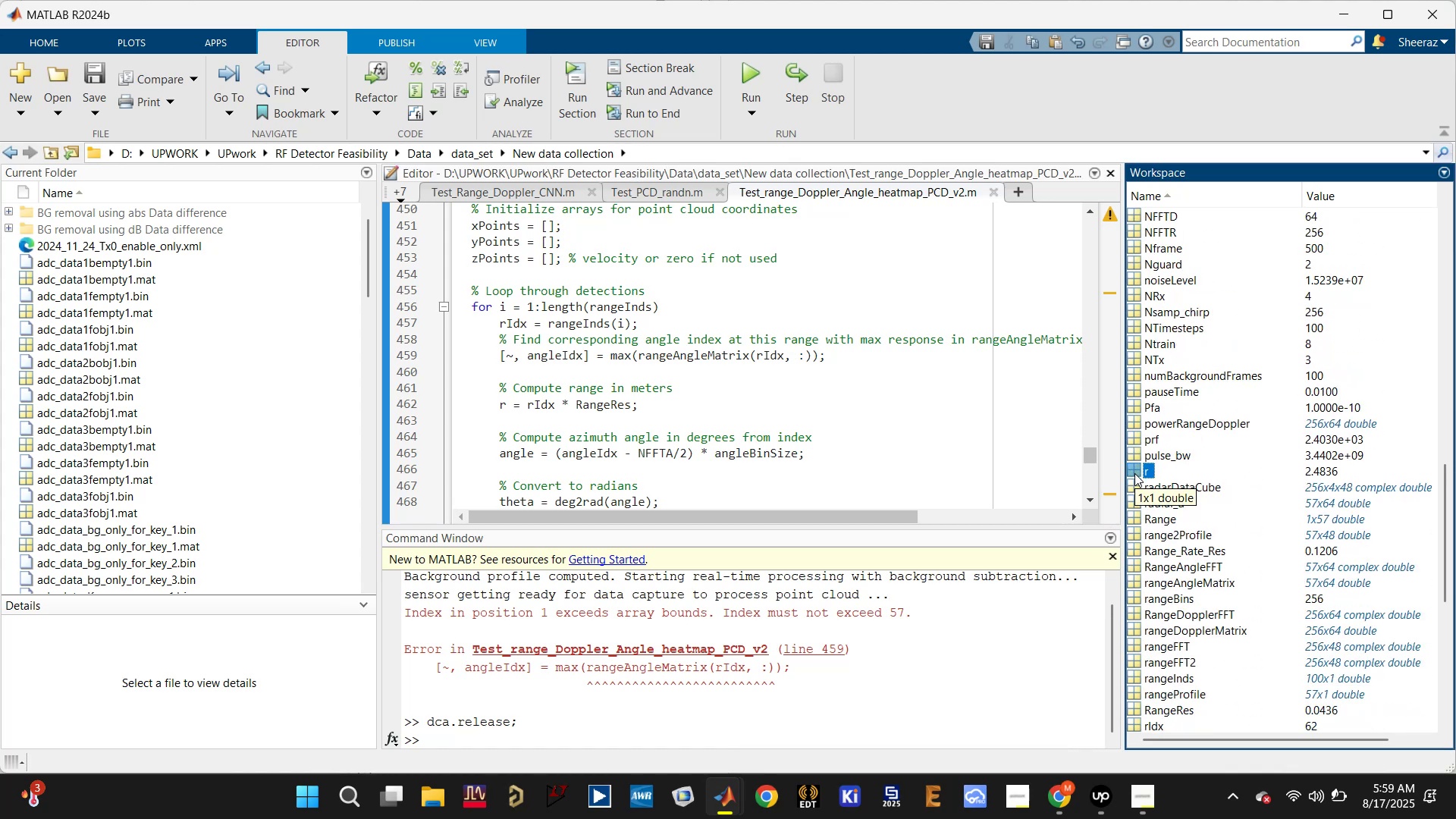 
mouse_move([1344, 520])
 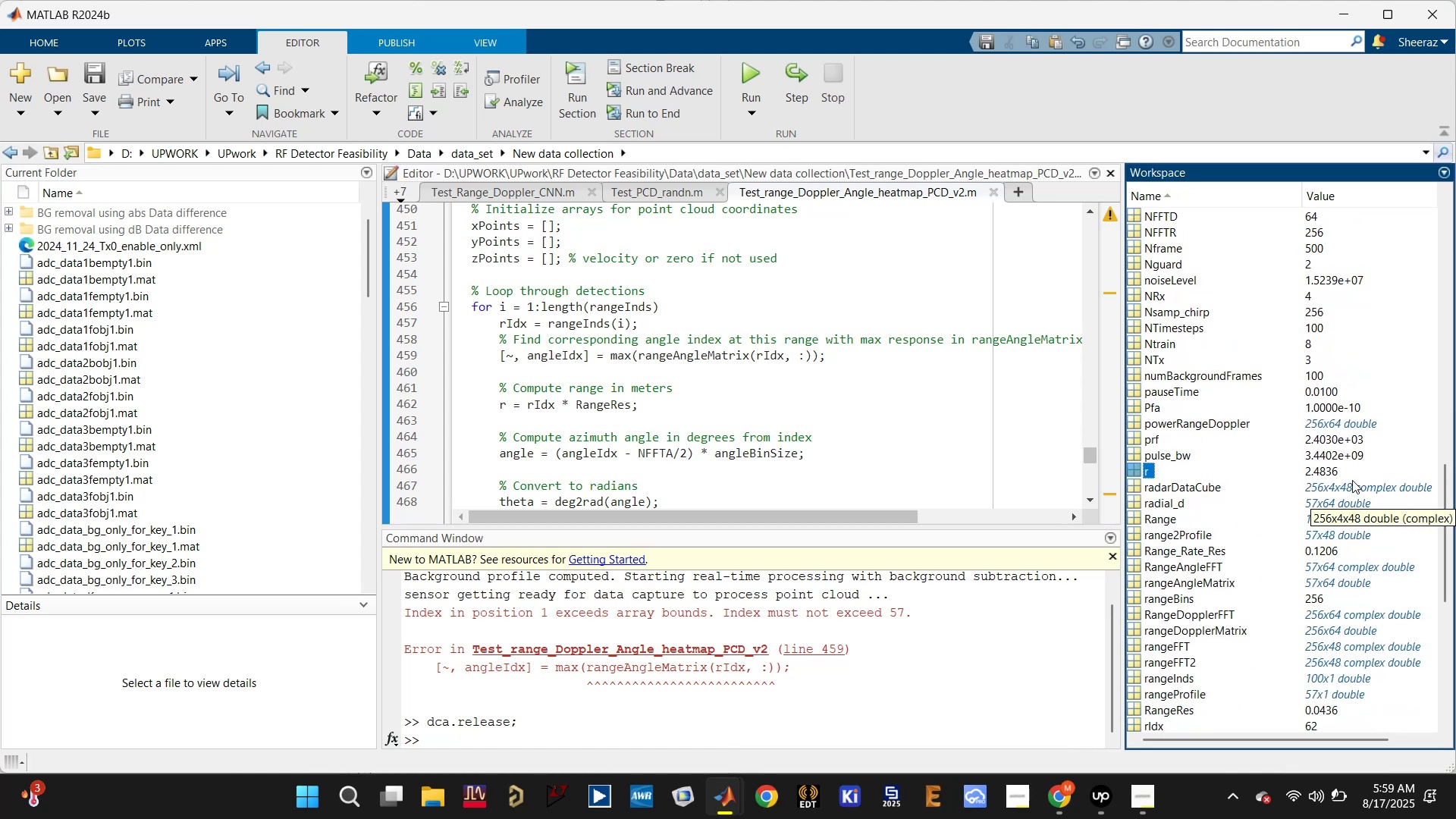 
mouse_move([1333, 475])
 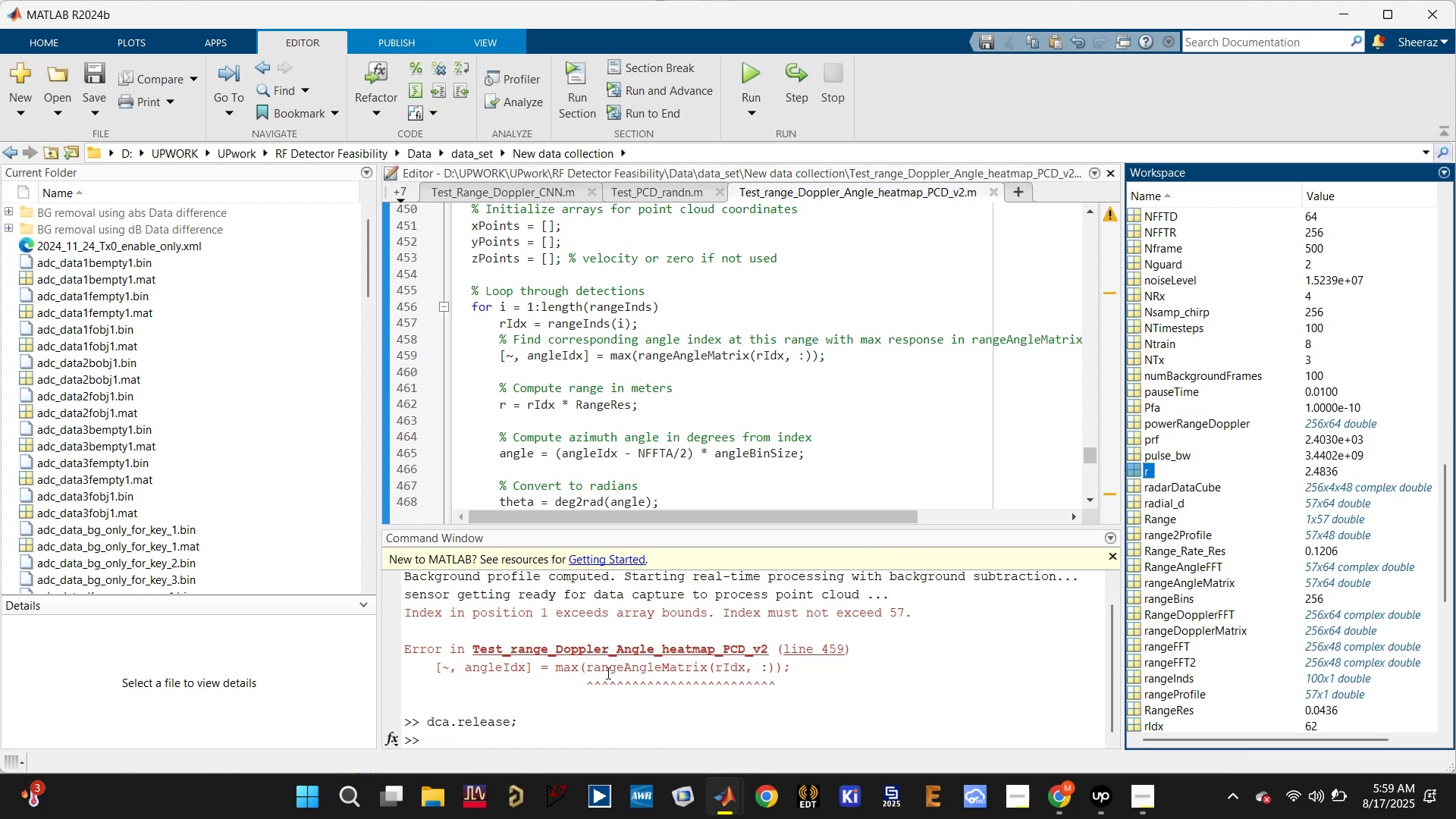 
left_click([532, 745])
 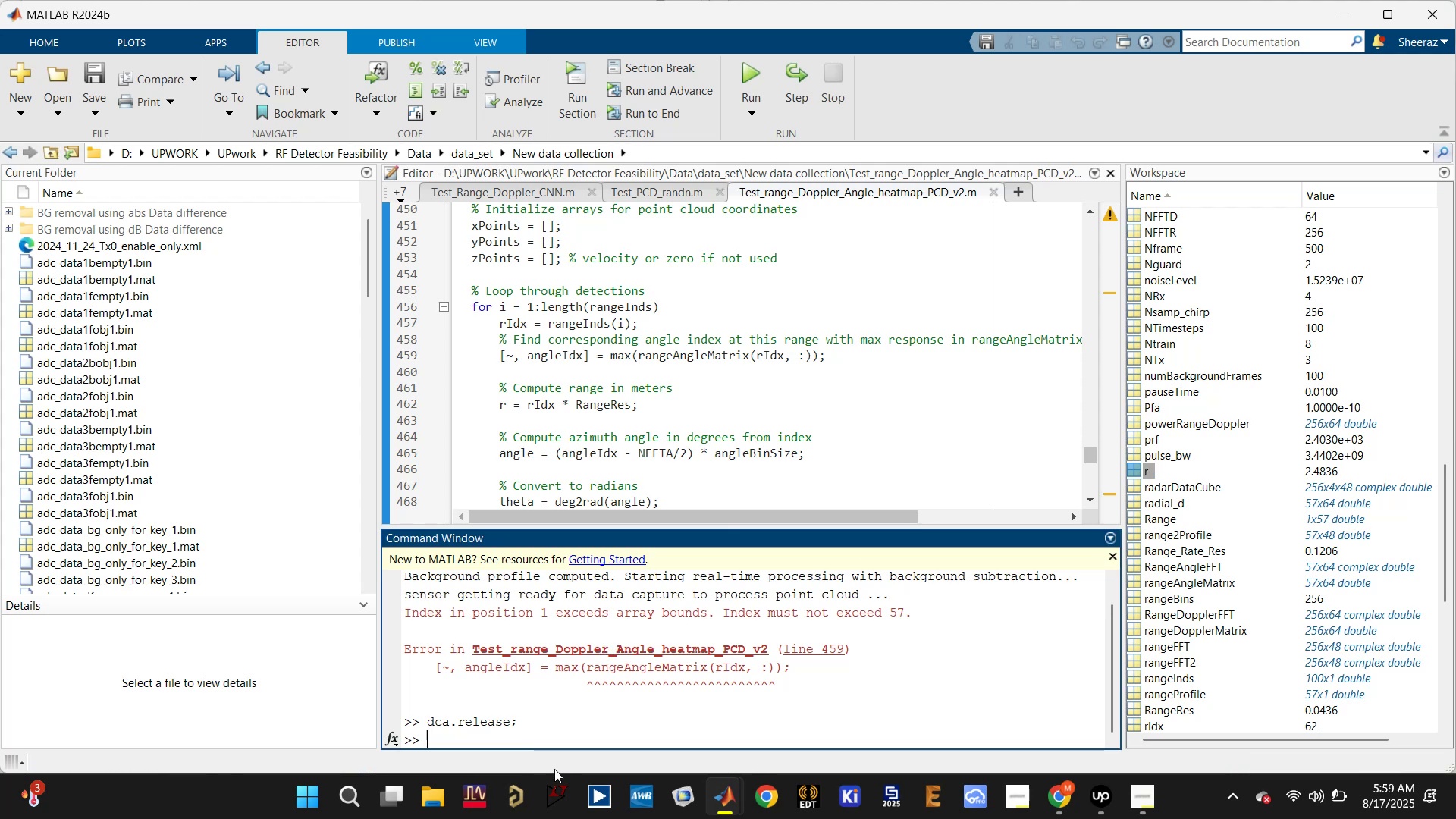 
type(figure;)
 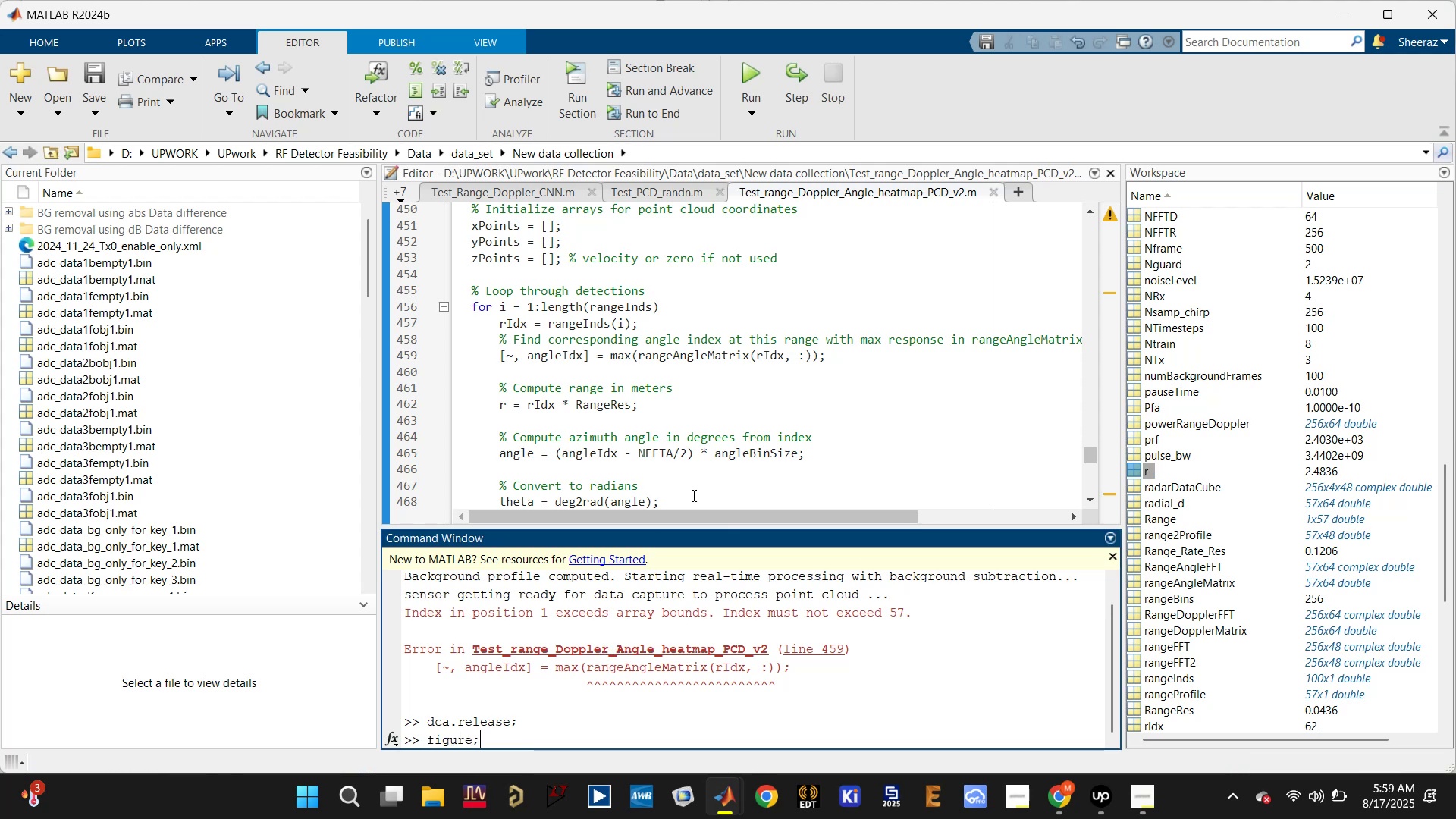 
scroll: coordinate [633, 432], scroll_direction: up, amount: 5.0
 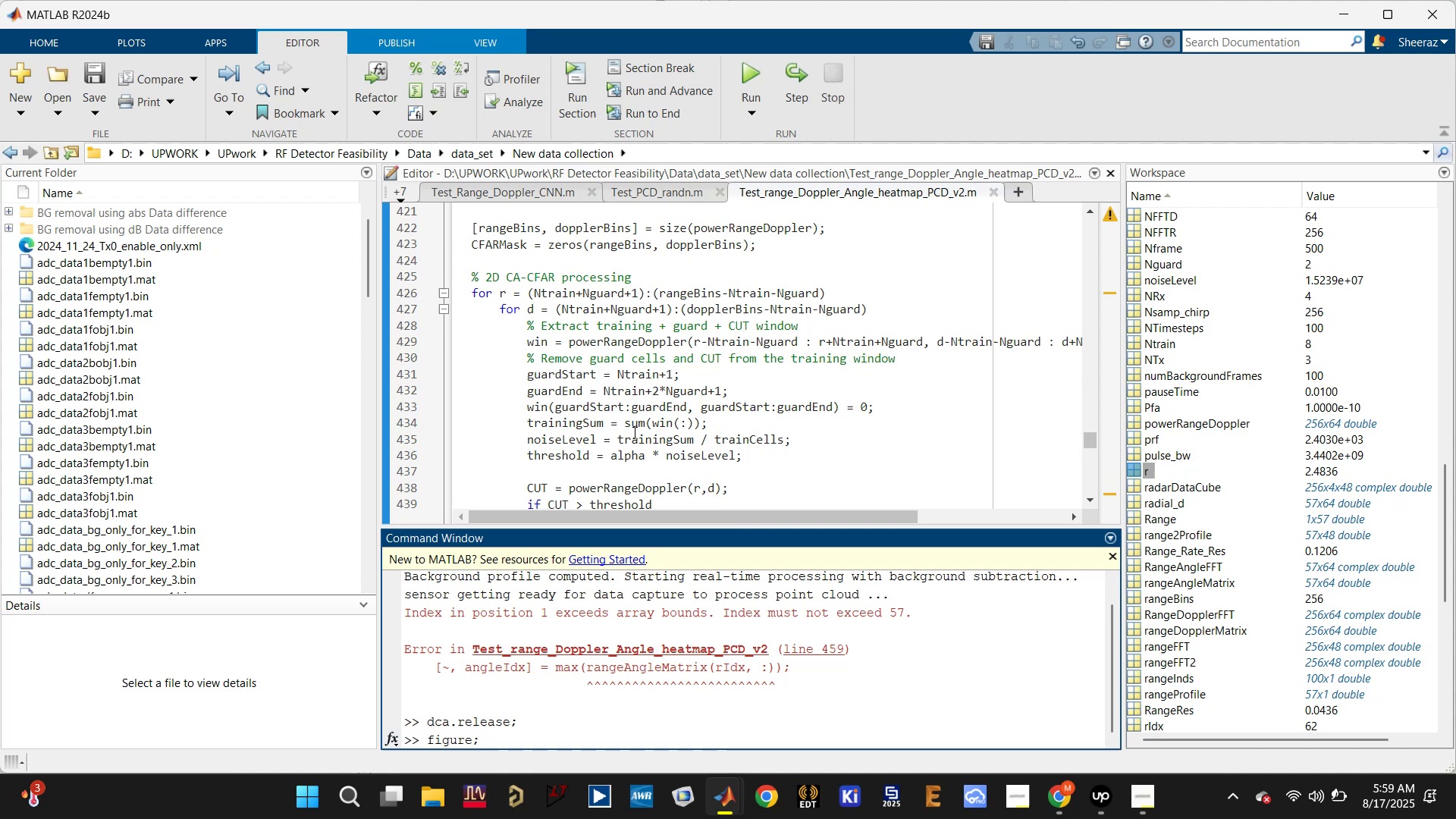 
type(imagesc())
 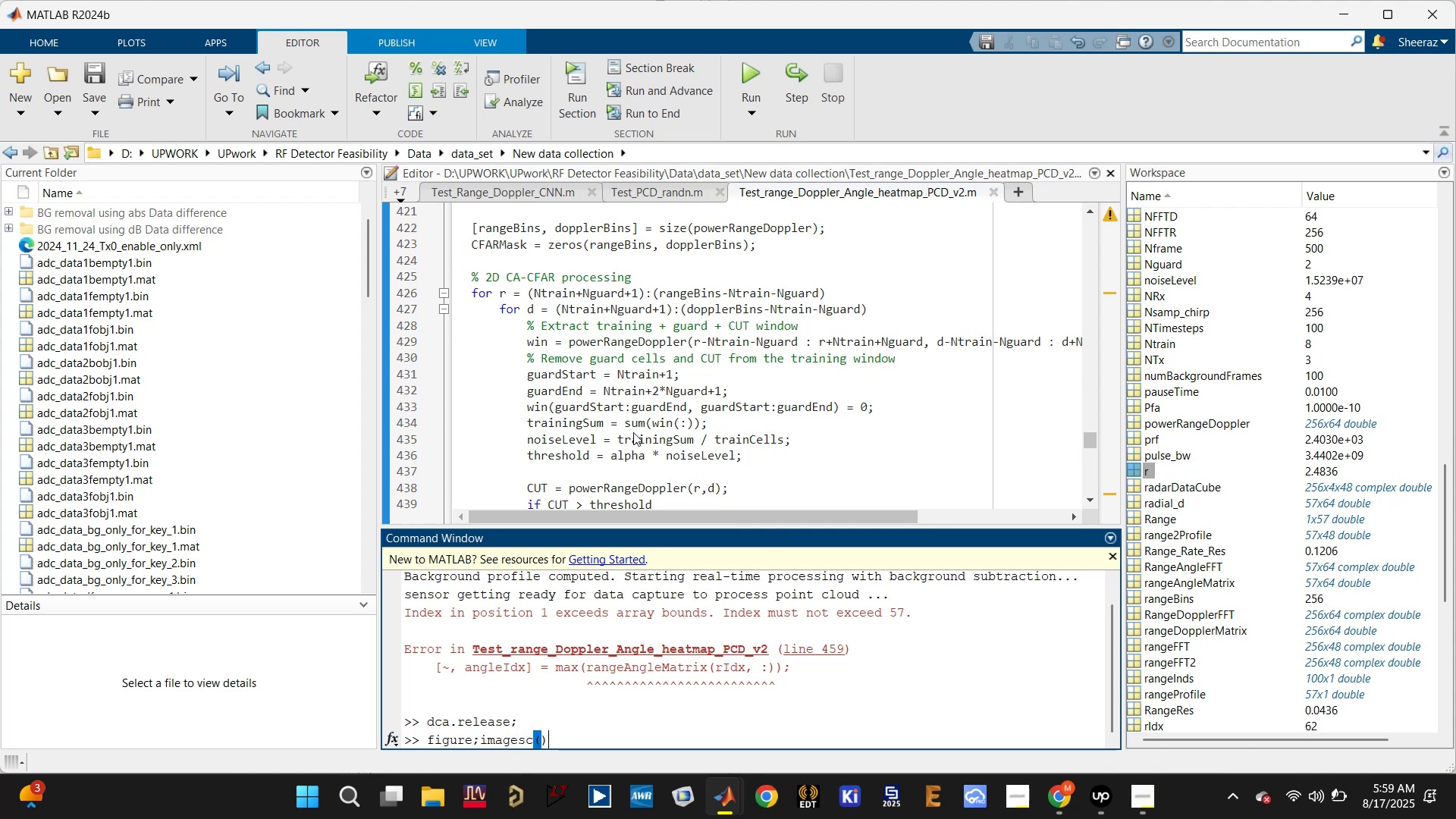 
scroll: coordinate [689, 419], scroll_direction: down, amount: 8.0
 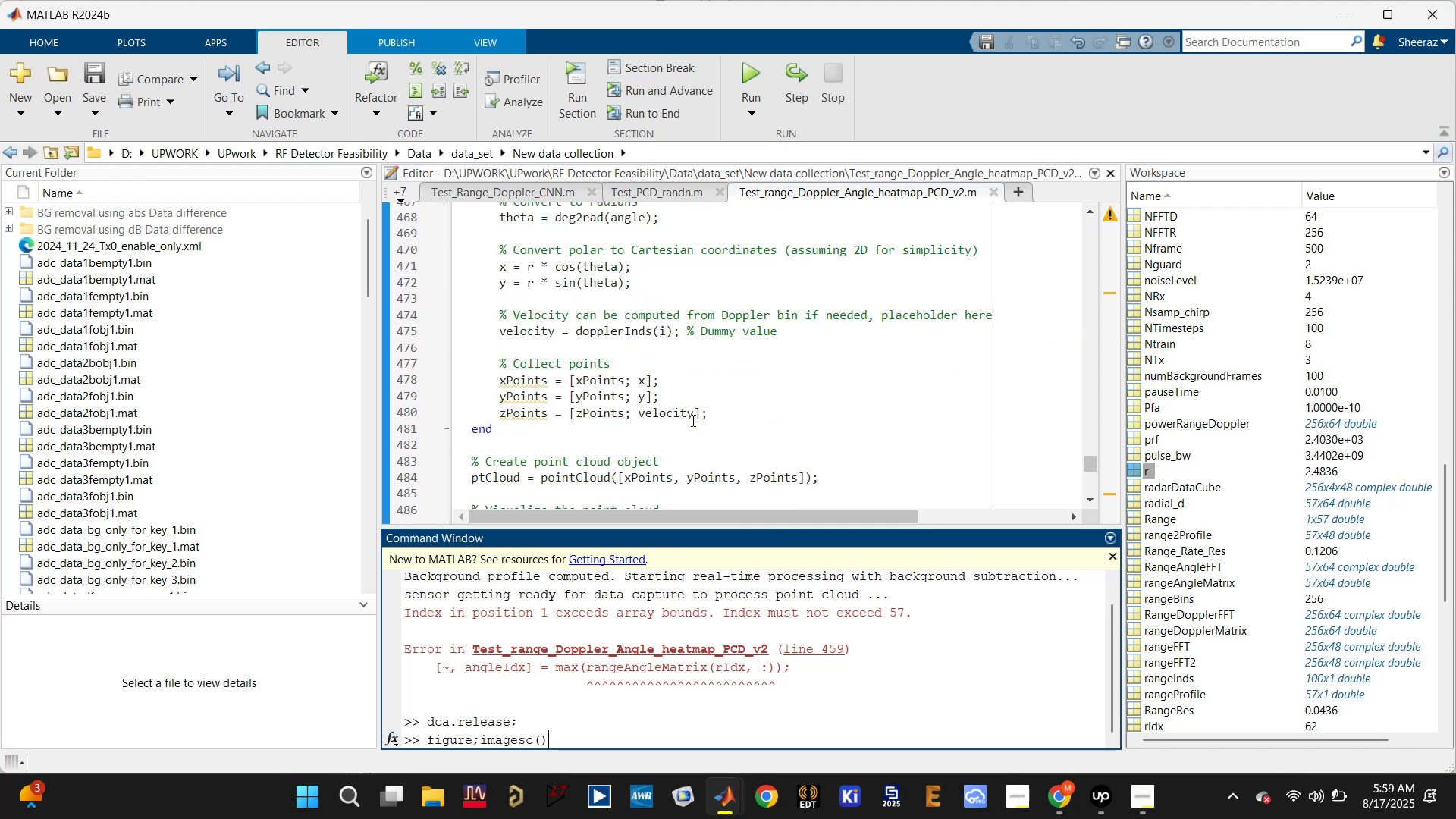 
scroll: coordinate [717, 338], scroll_direction: up, amount: 7.0
 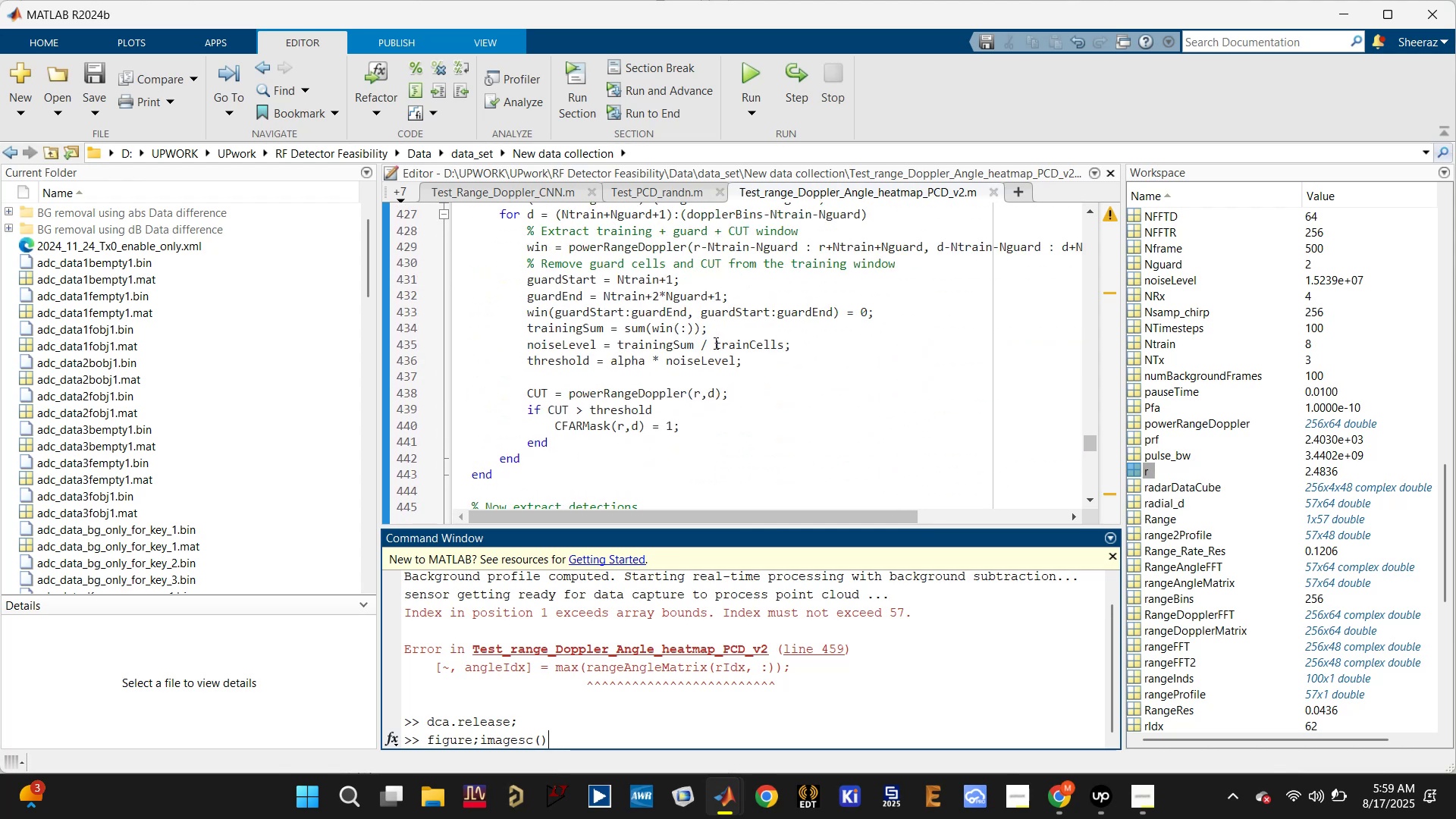 
left_click([698, 359])
 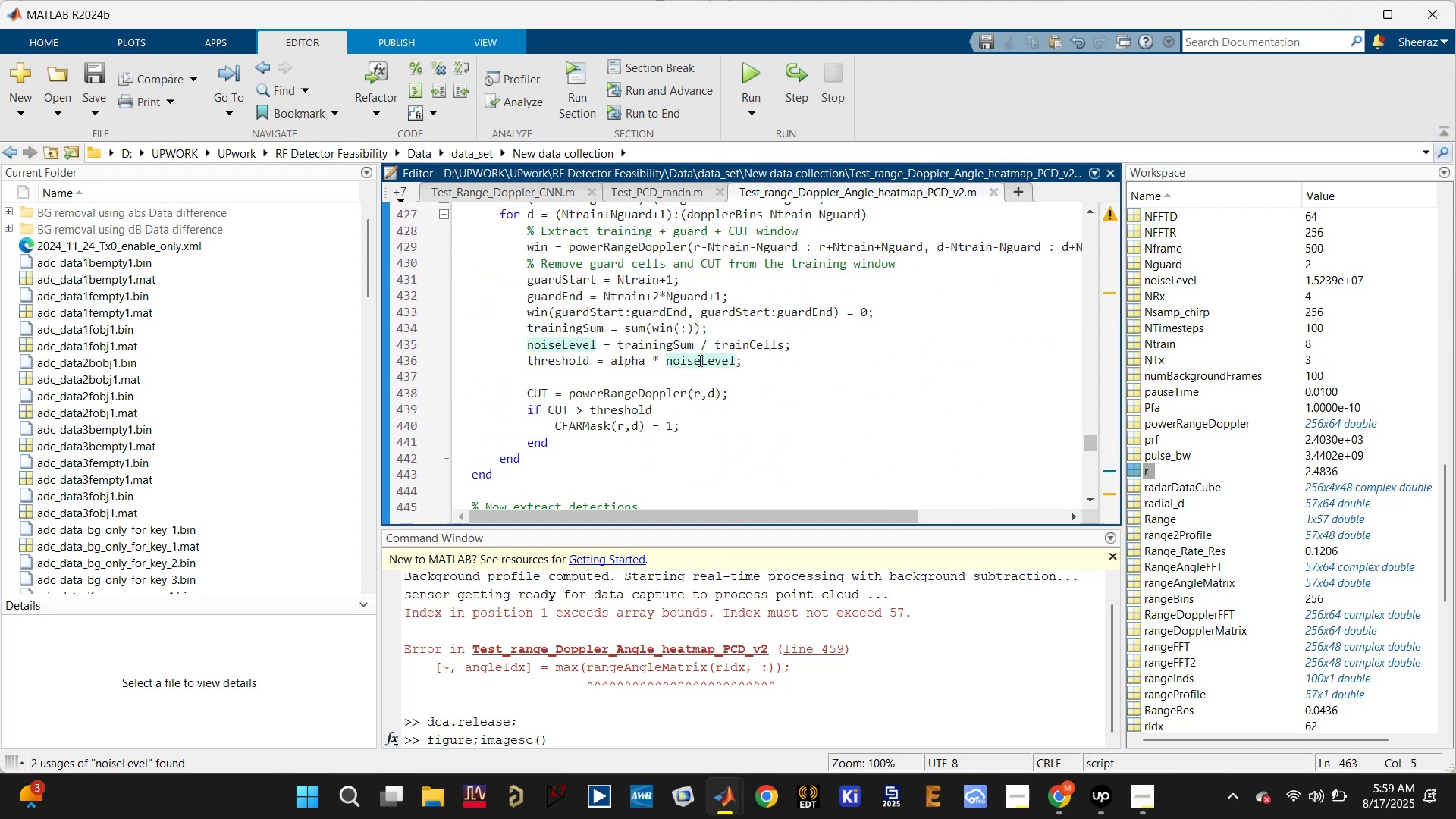 
scroll: coordinate [698, 360], scroll_direction: up, amount: 1.0
 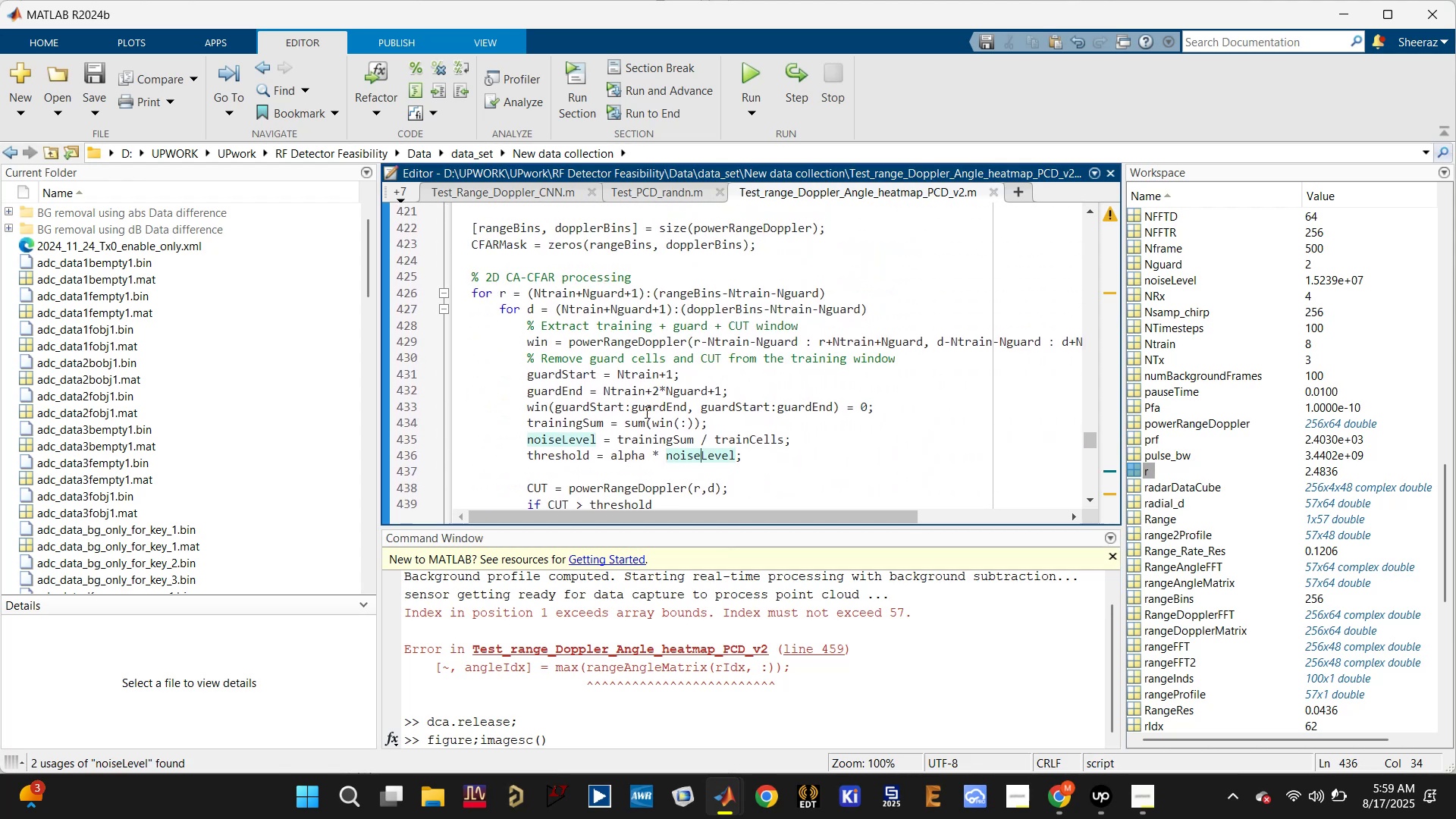 
left_click([642, 441])
 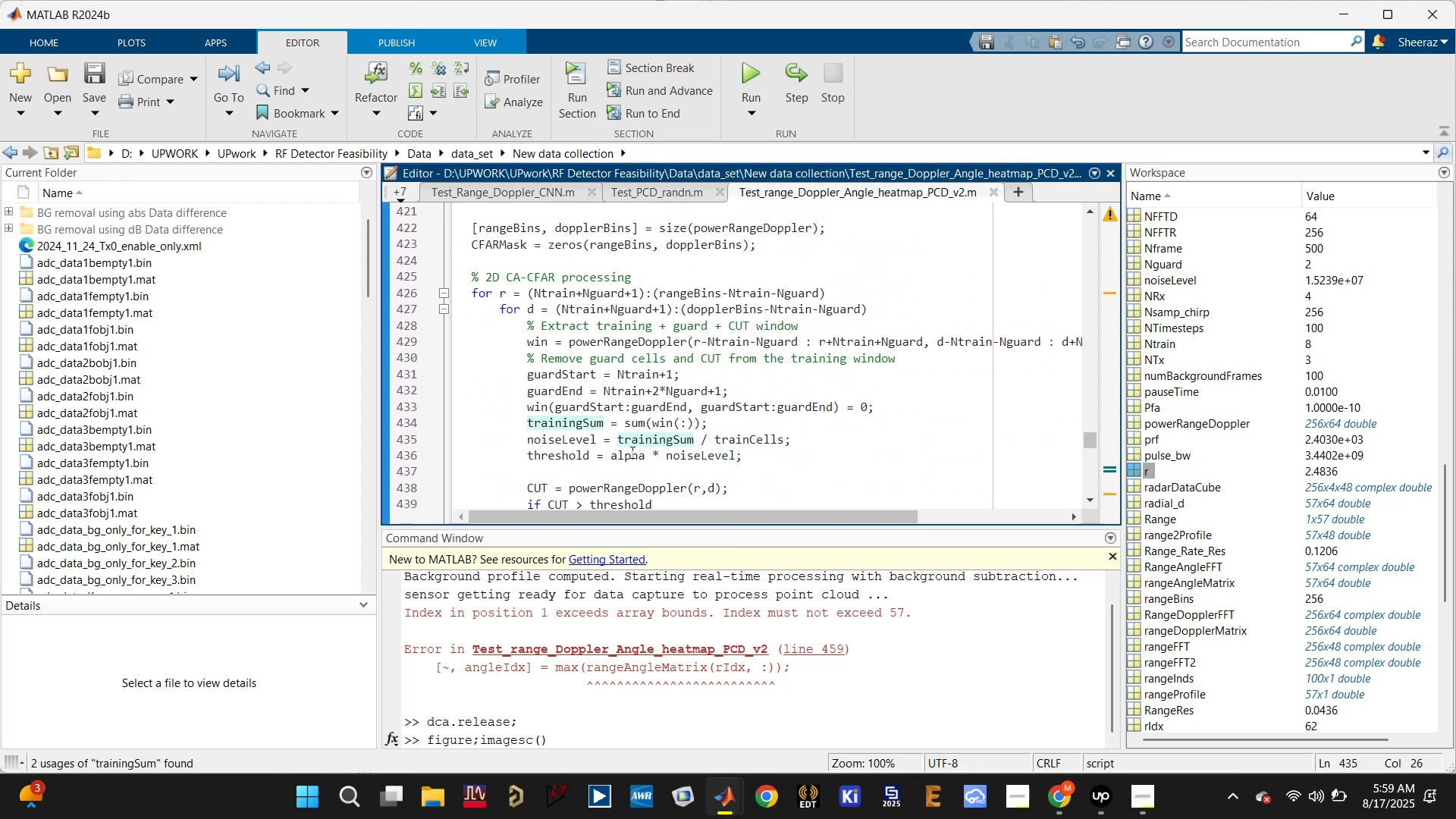 
left_click([629, 453])
 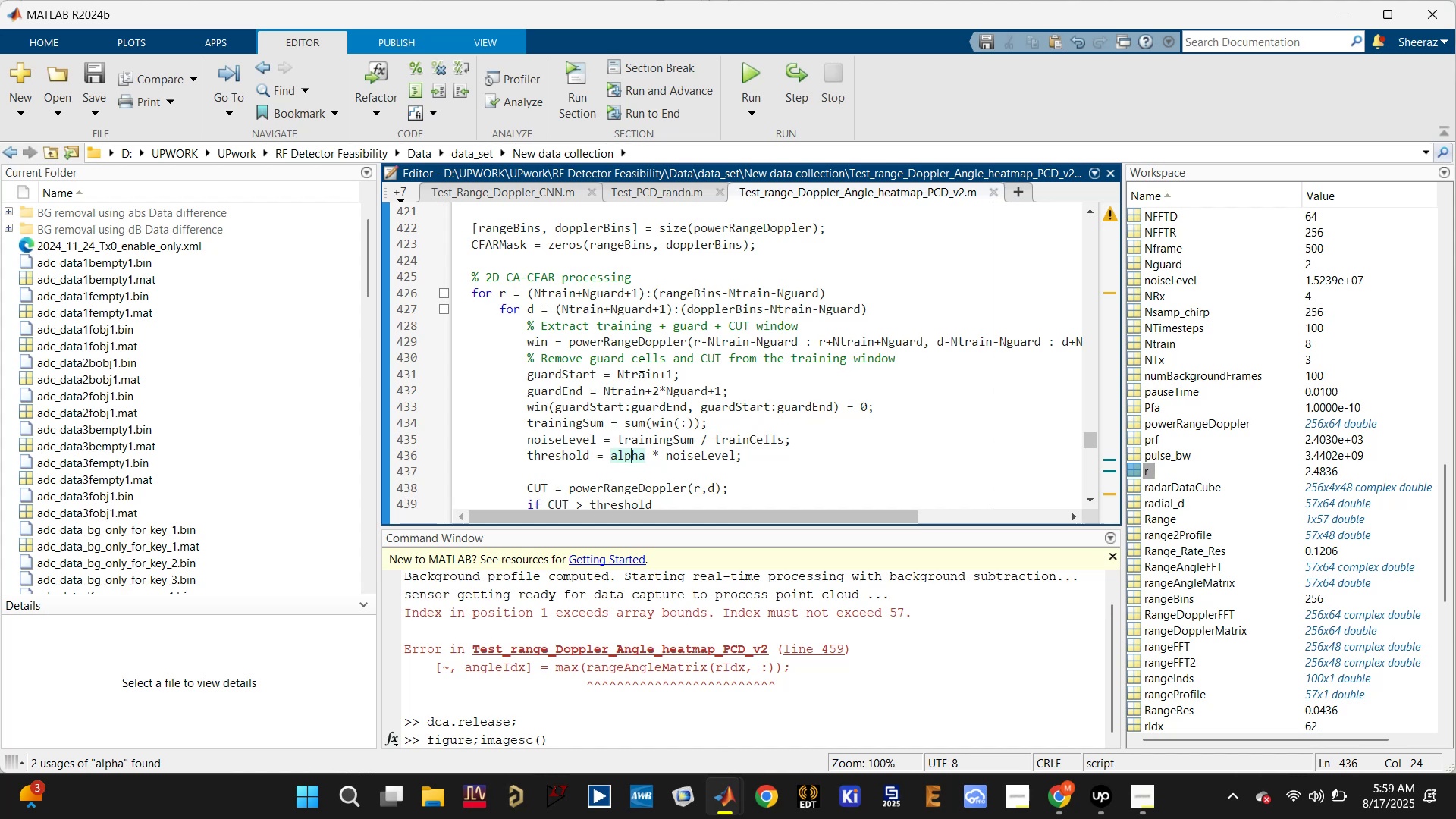 
left_click([649, 339])
 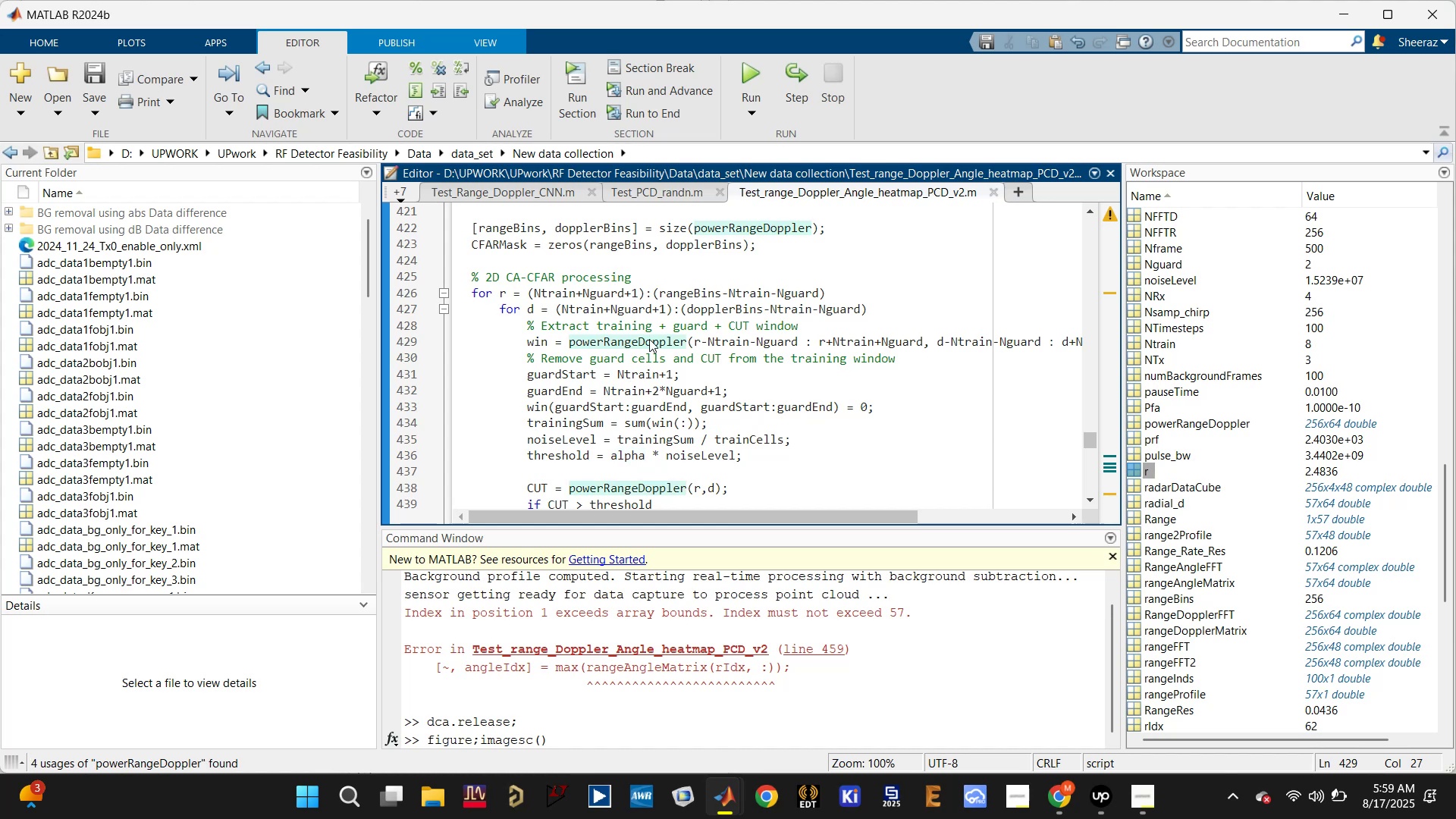 
scroll: coordinate [649, 344], scroll_direction: up, amount: 3.0
 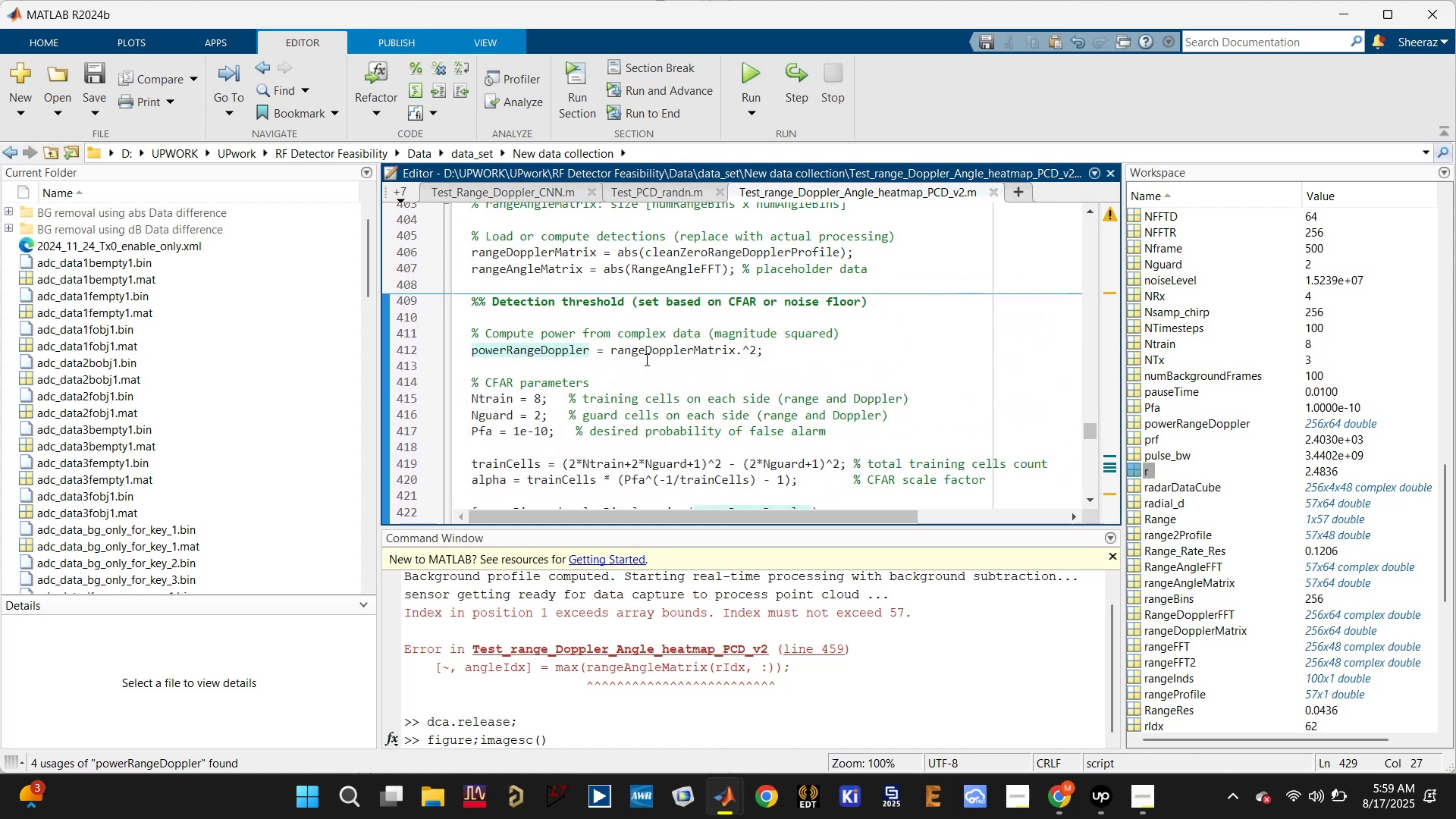 
double_click([651, 356])
 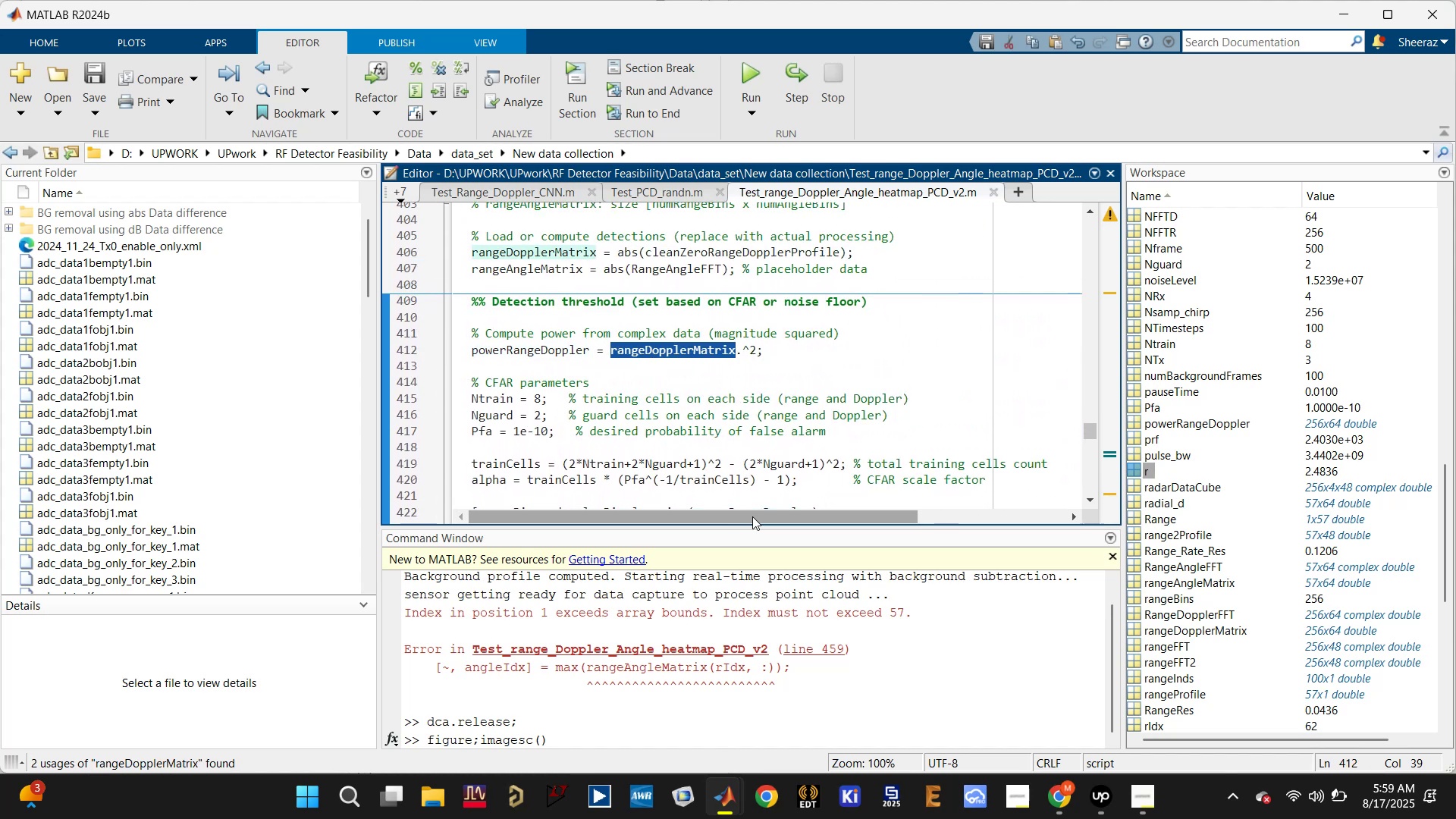 
key(Control+C)
 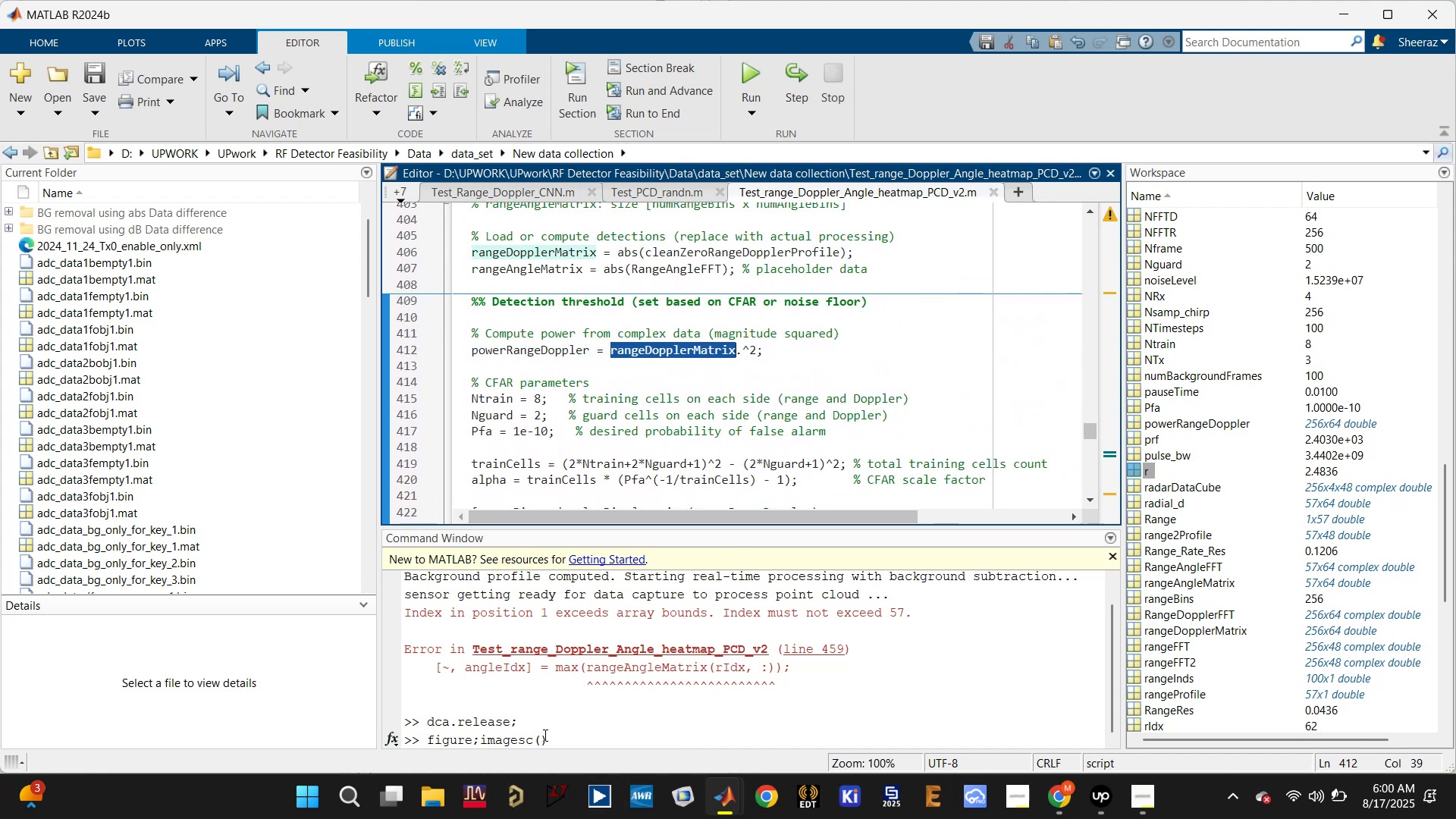 
left_click([541, 735])
 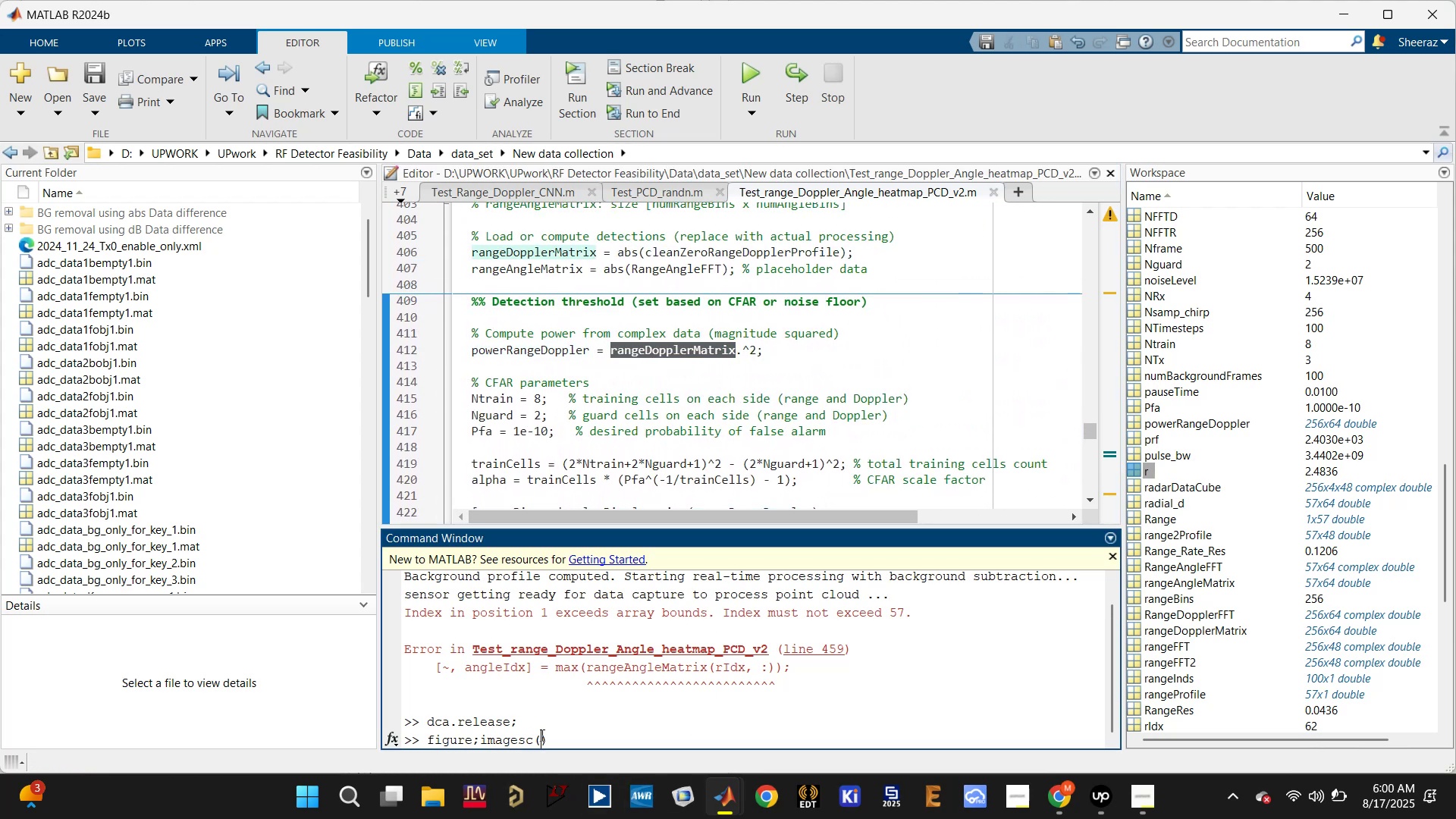 
key(Control+V)
 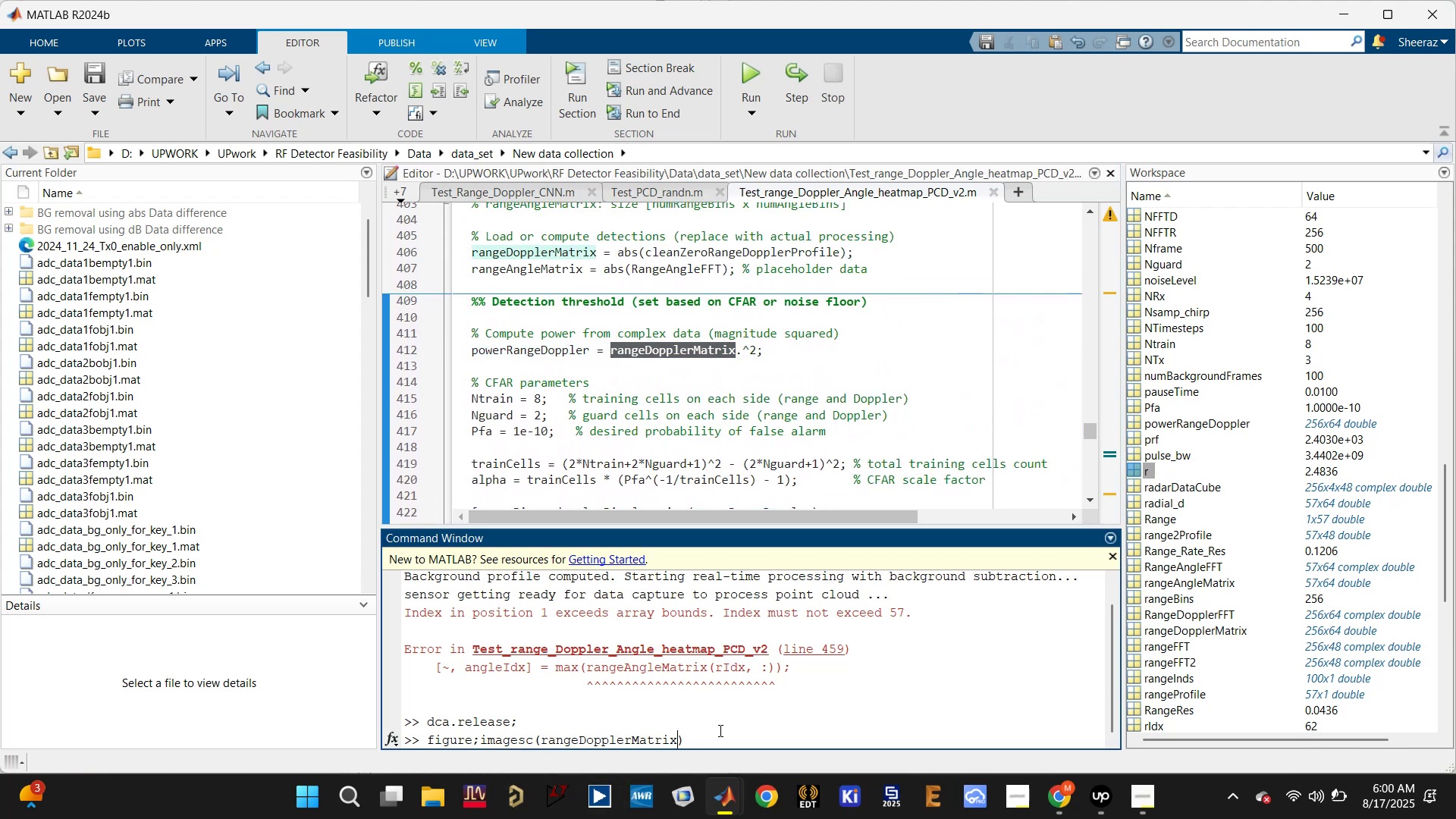 
left_click([719, 731])
 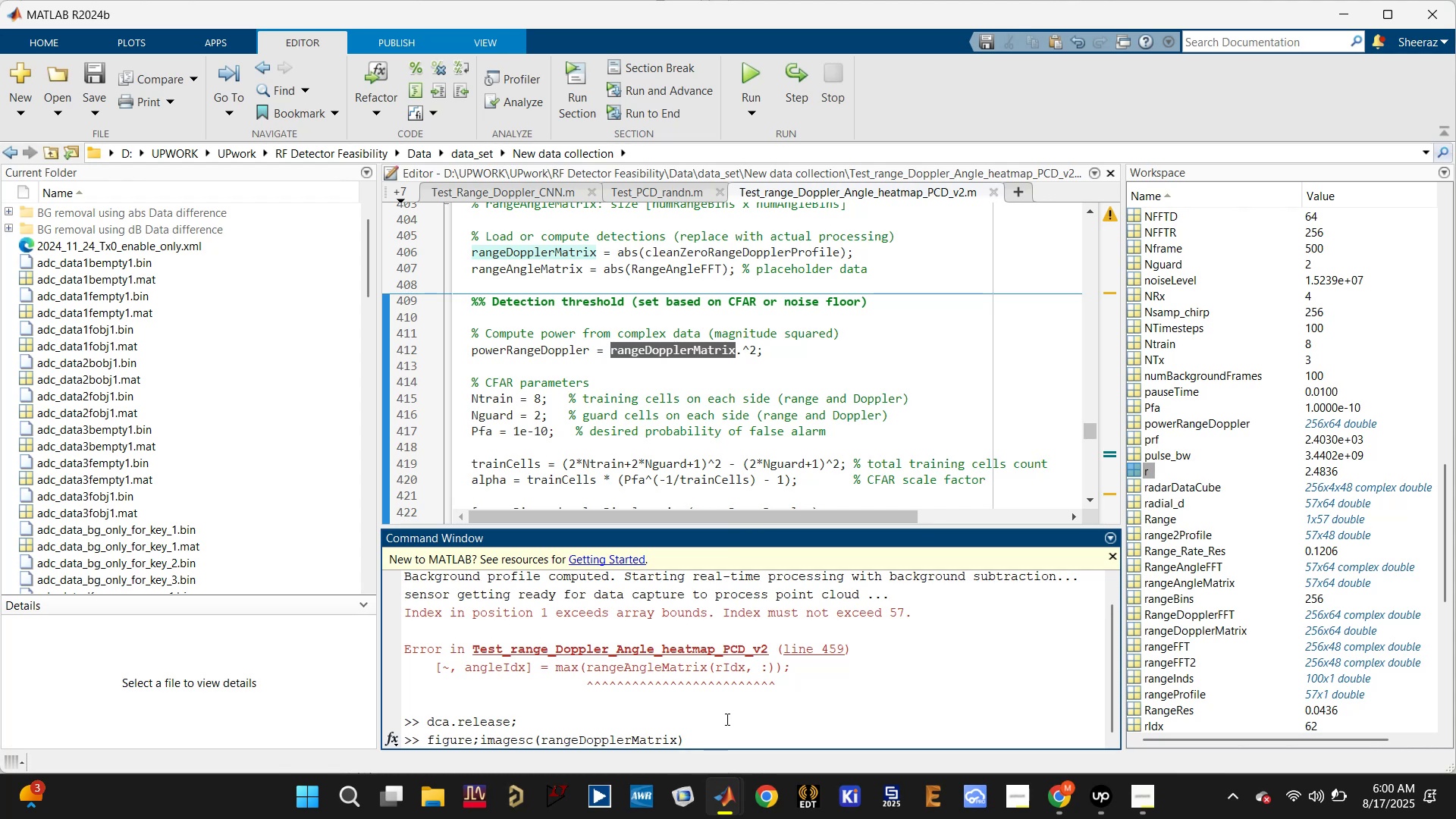 
type(;colorbar;)
 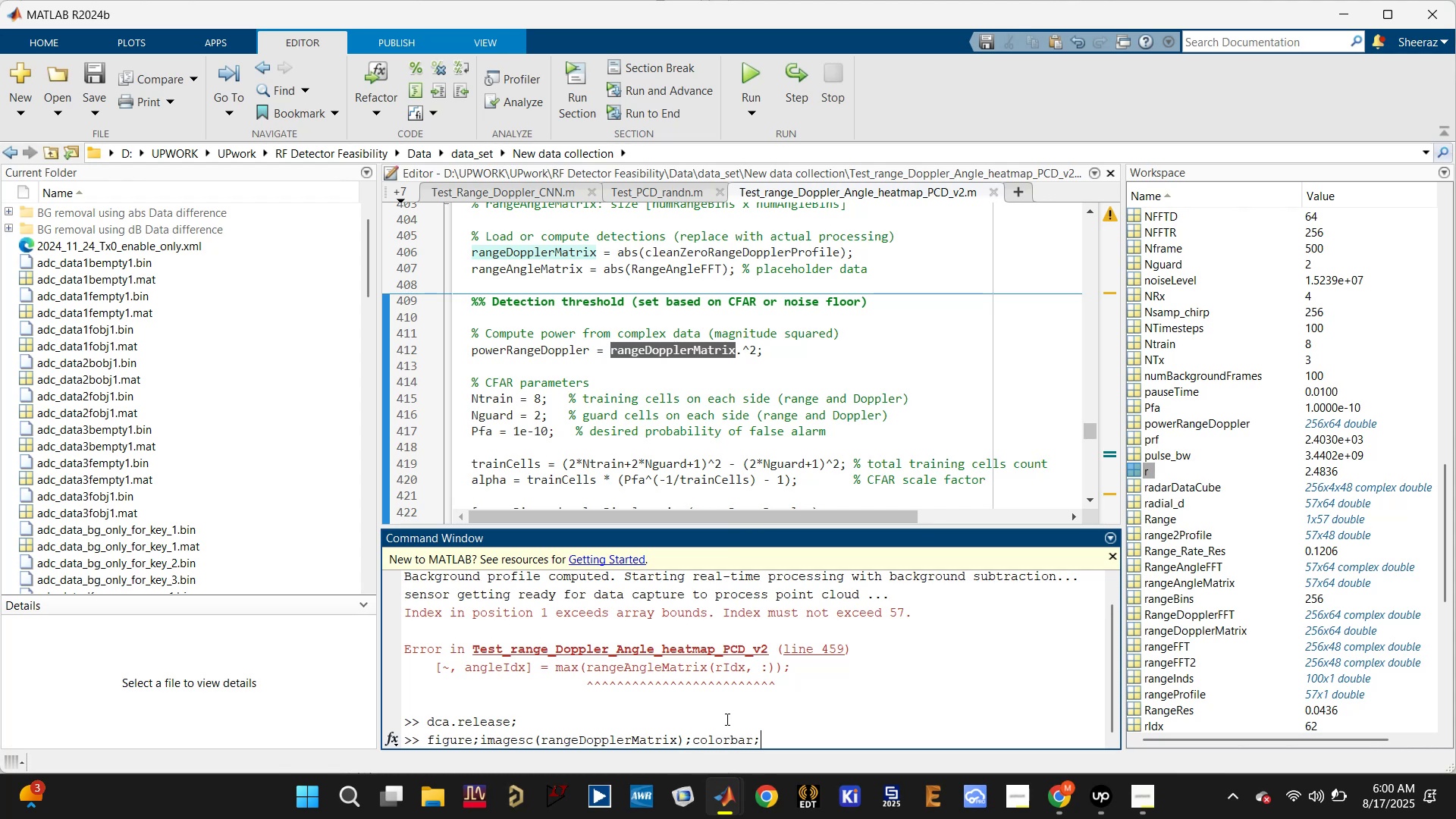 
key(Enter)
 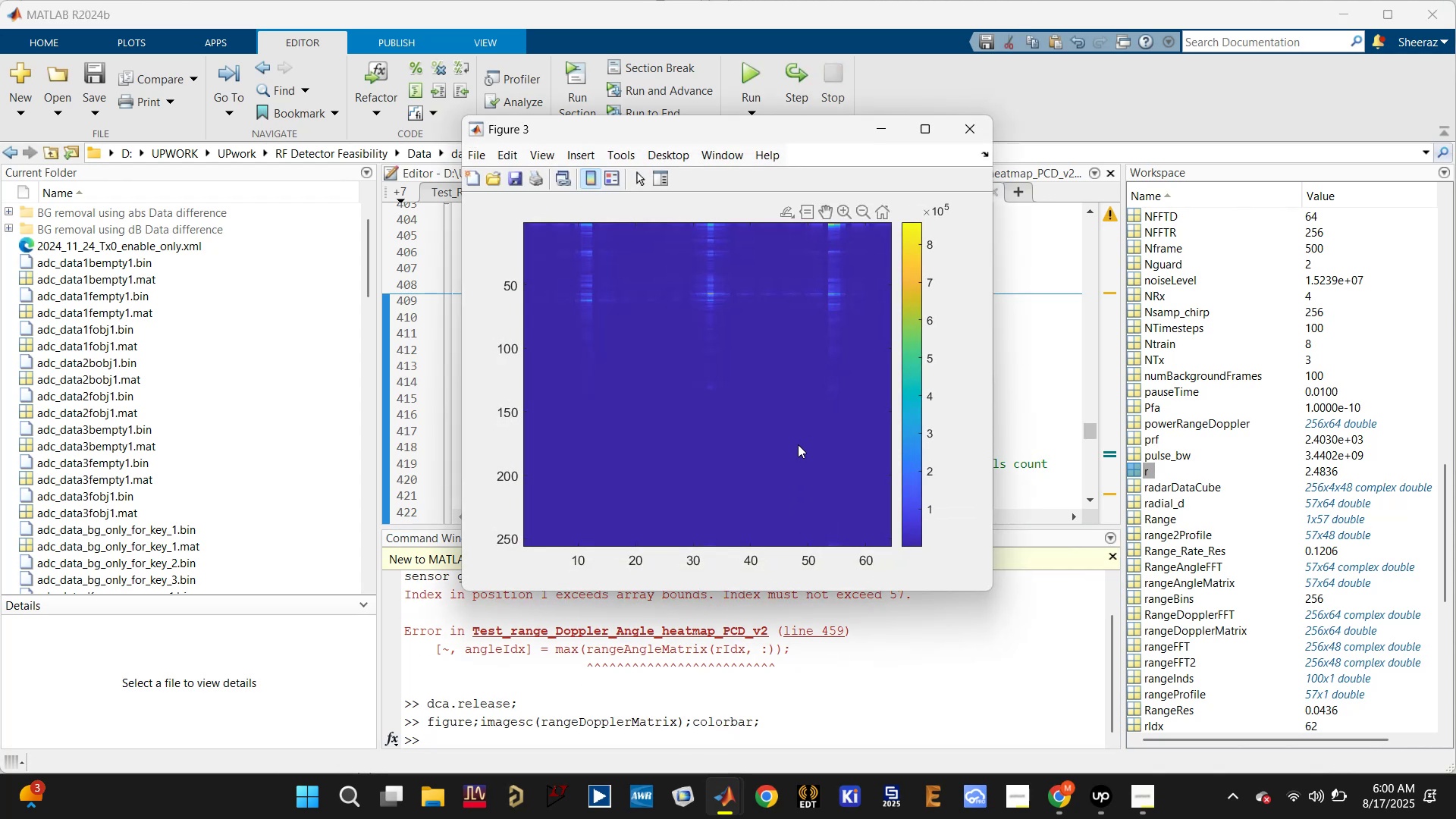 
wait(5.29)
 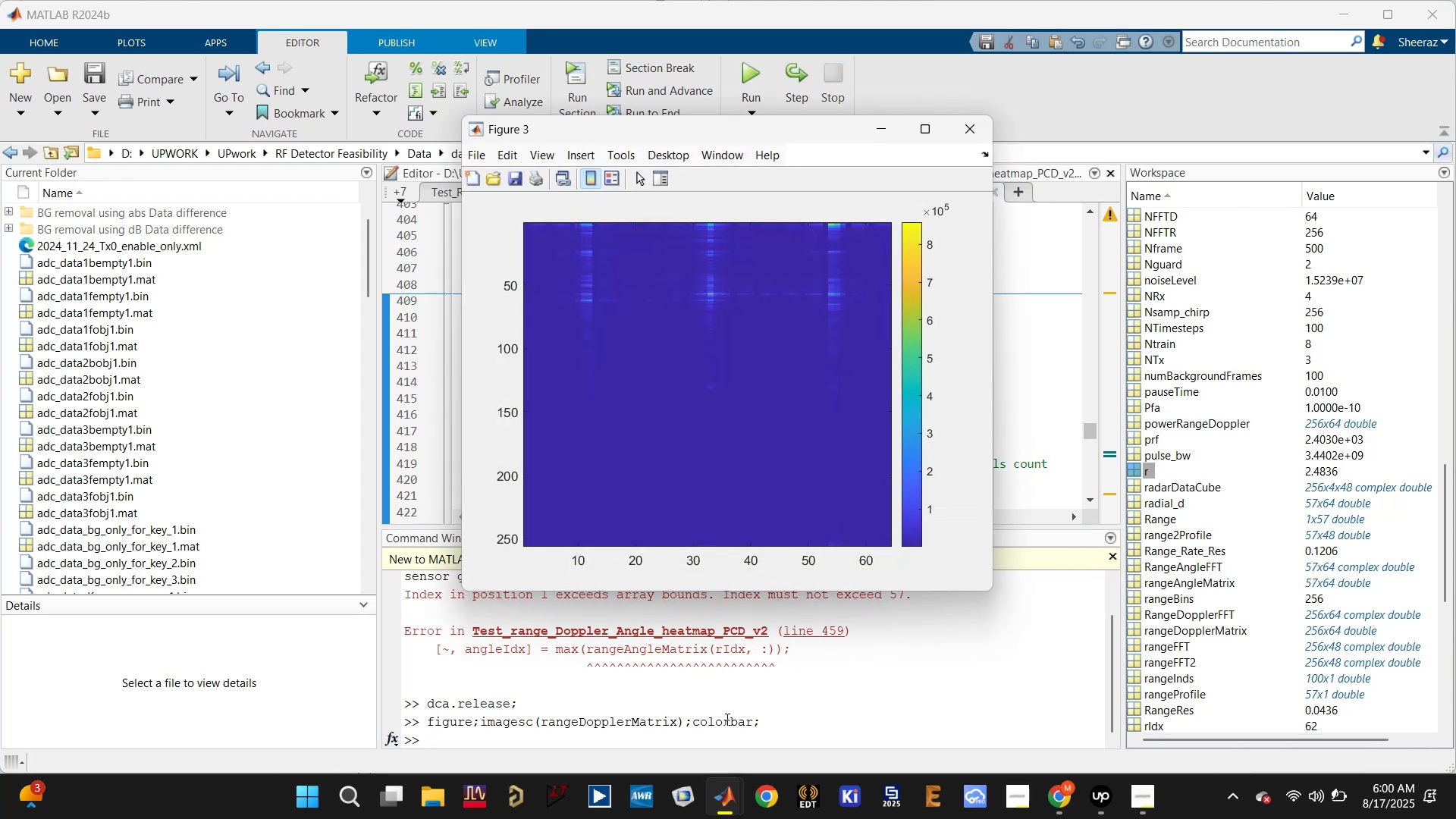 
mouse_move([929, 140])
 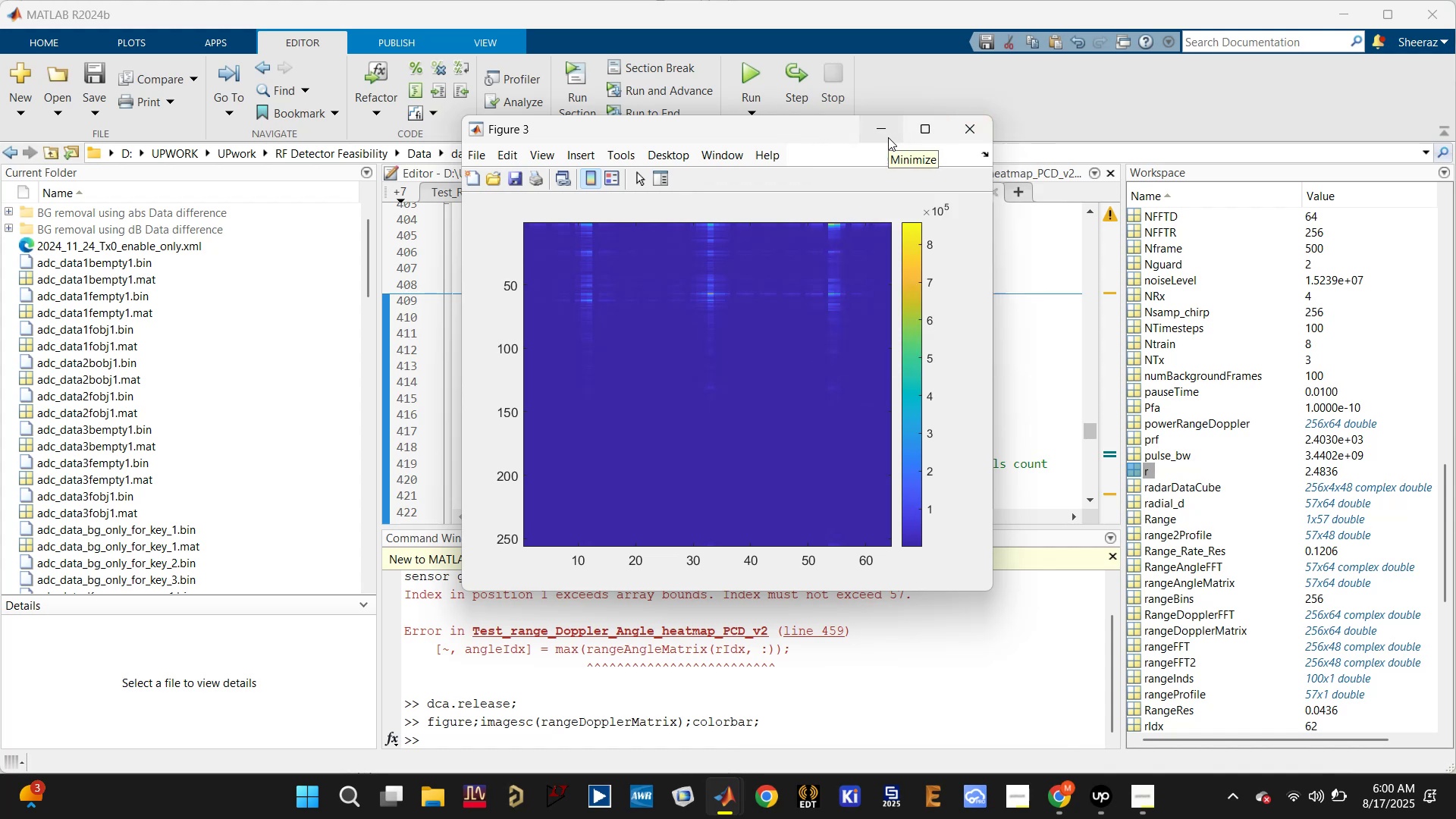 
left_click([888, 137])
 